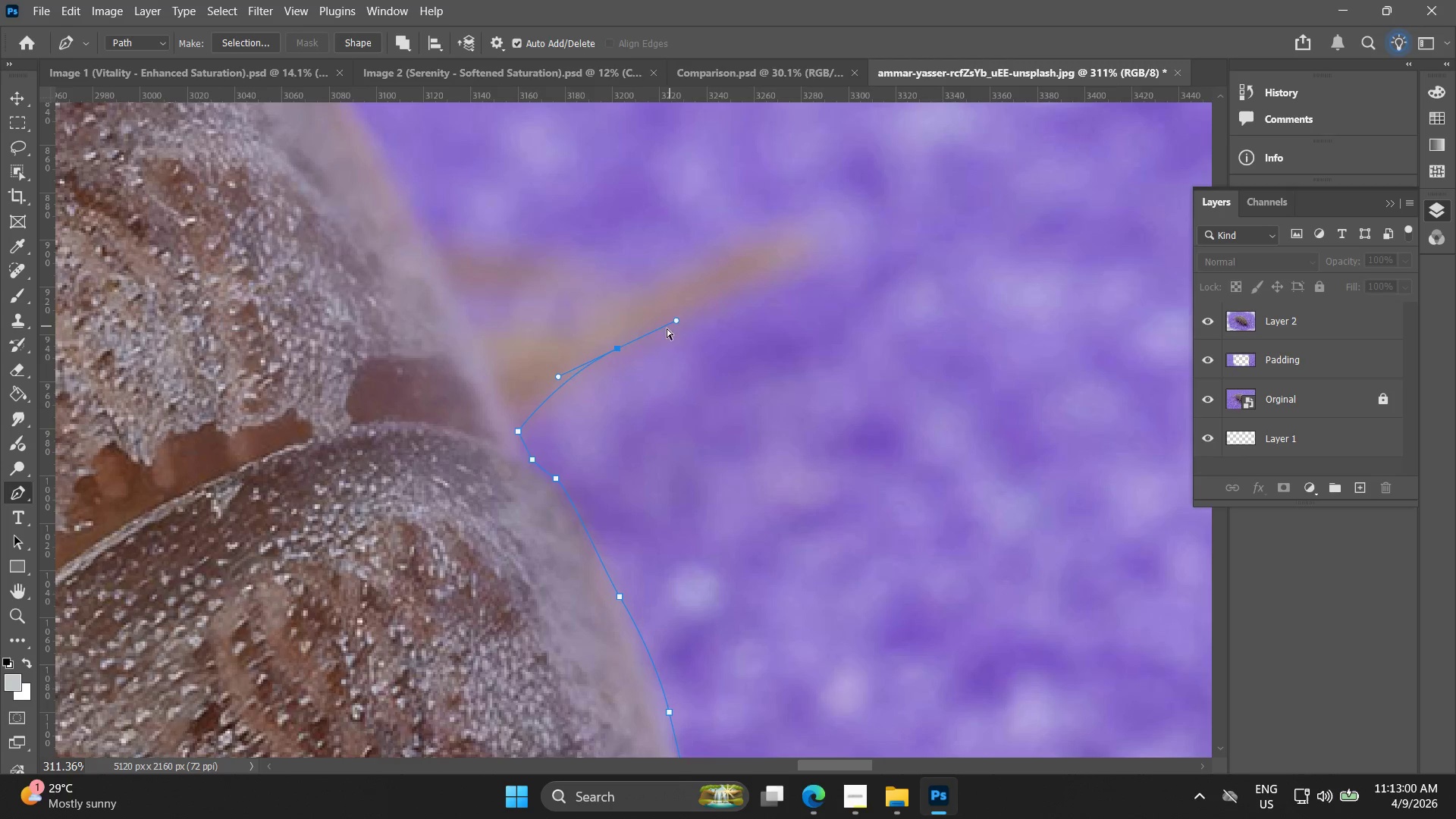 
key(Control+Z)
 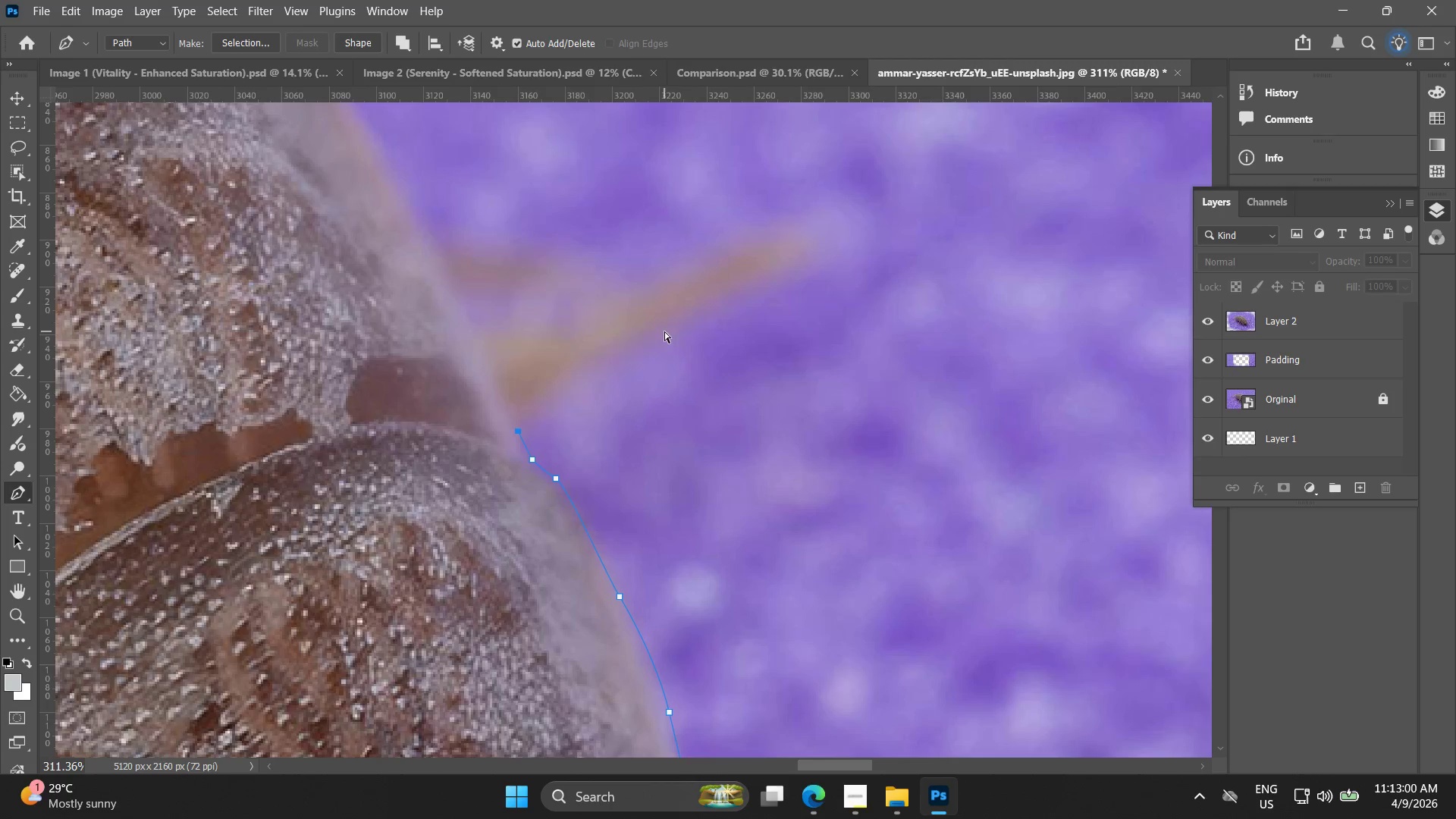 
left_click_drag(start_coordinate=[667, 331], to_coordinate=[698, 308])
 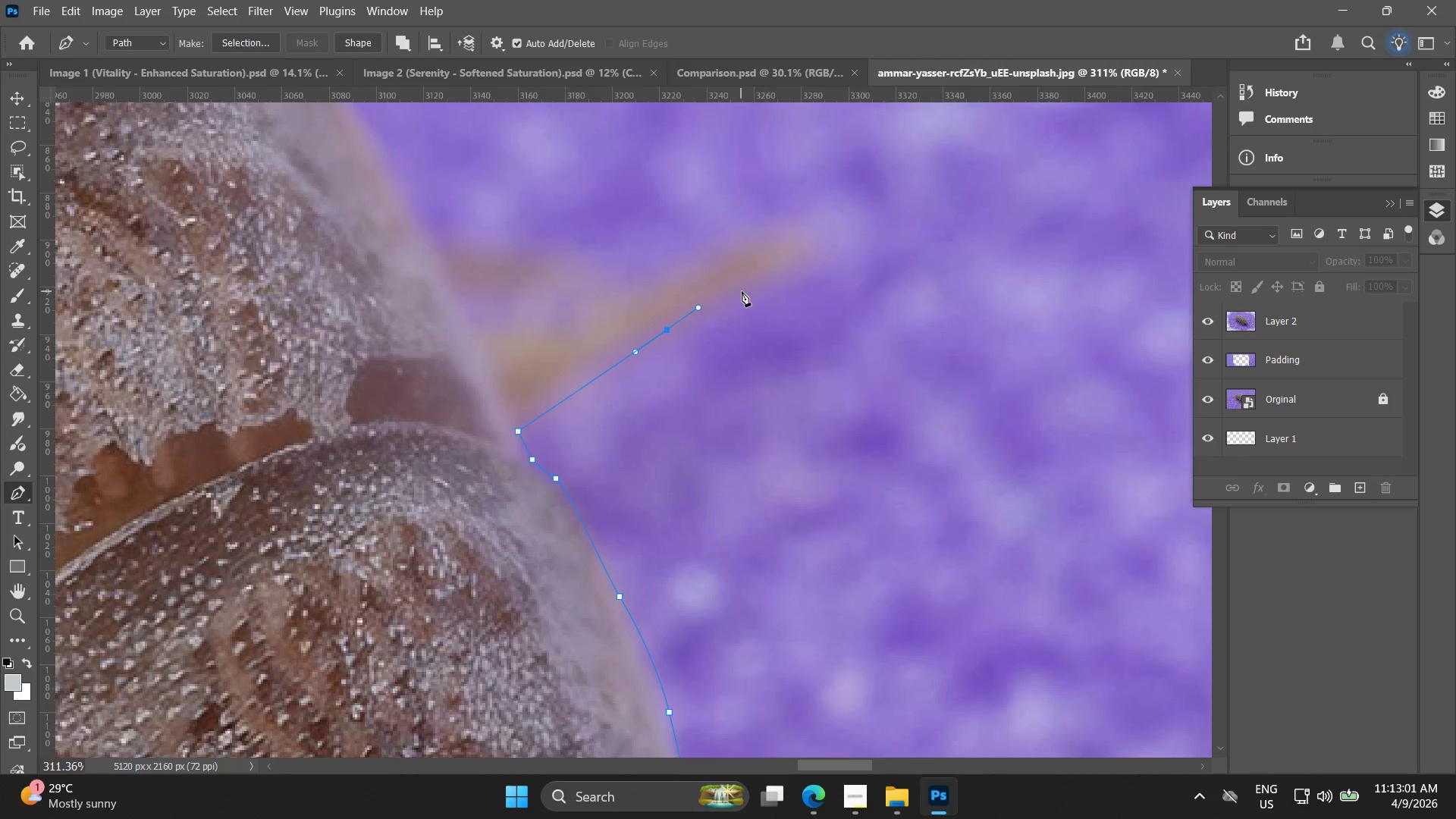 
left_click_drag(start_coordinate=[745, 291], to_coordinate=[794, 278])
 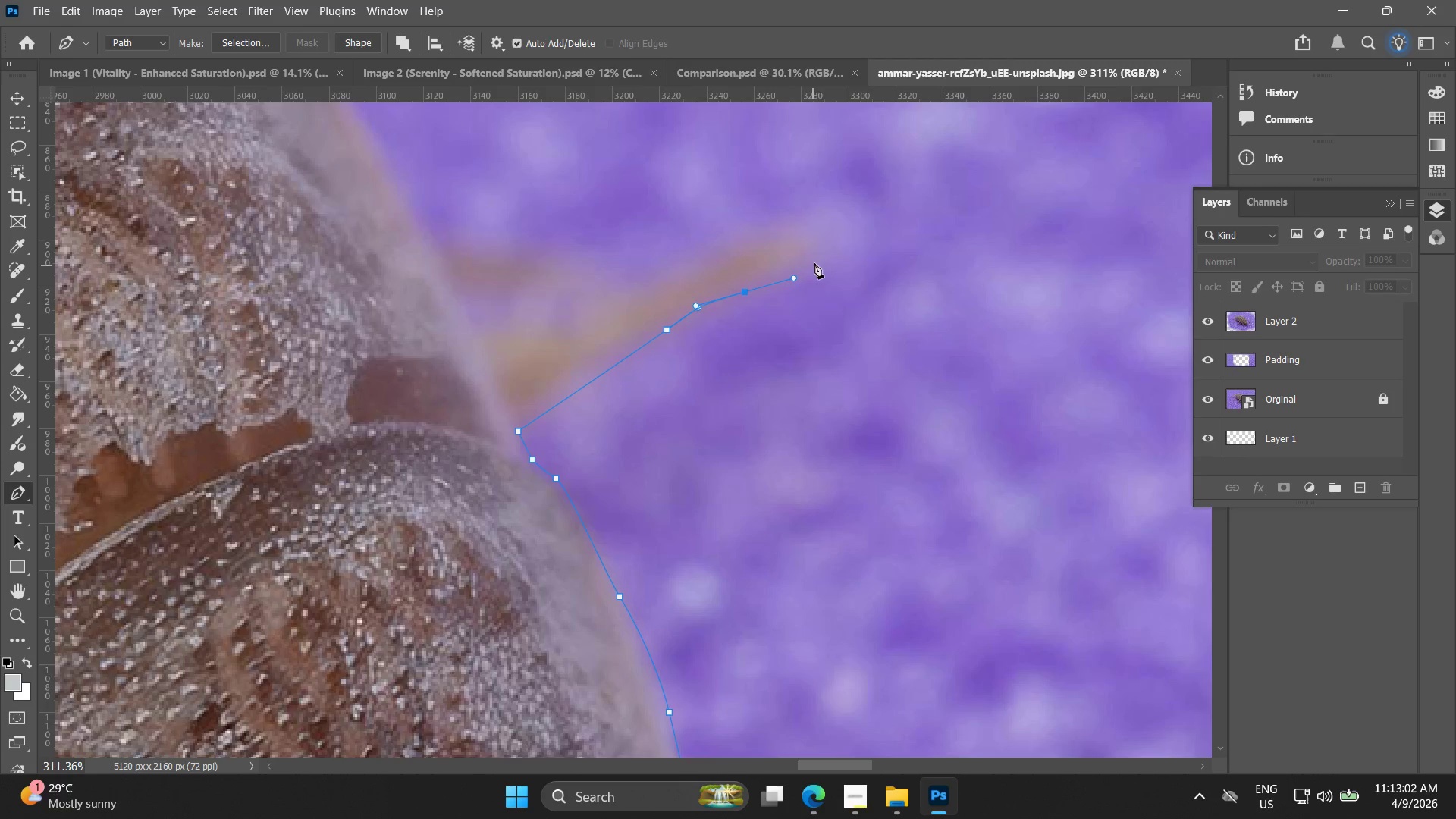 
left_click_drag(start_coordinate=[822, 259], to_coordinate=[820, 240])
 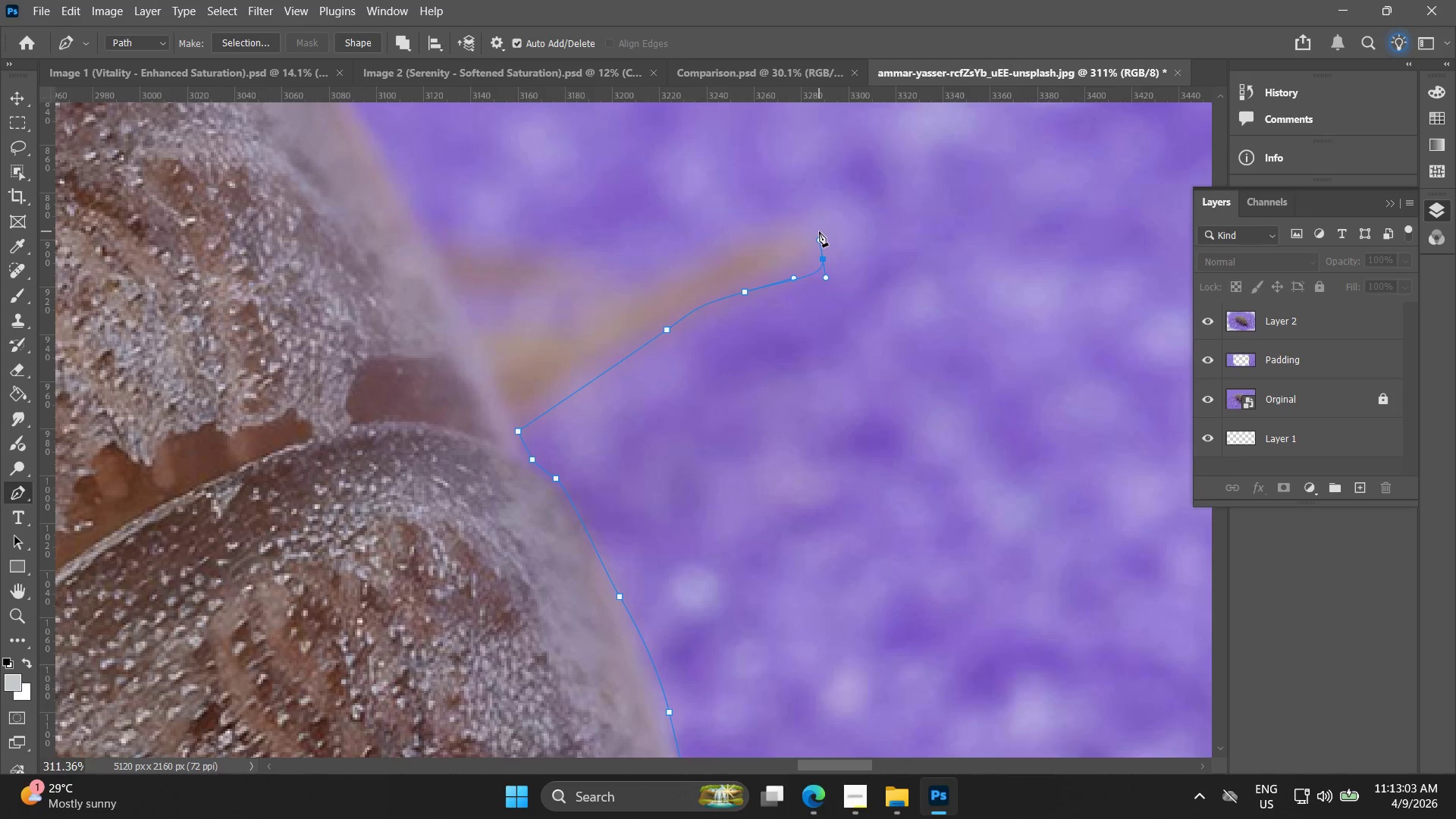 
left_click_drag(start_coordinate=[816, 231], to_coordinate=[803, 229])
 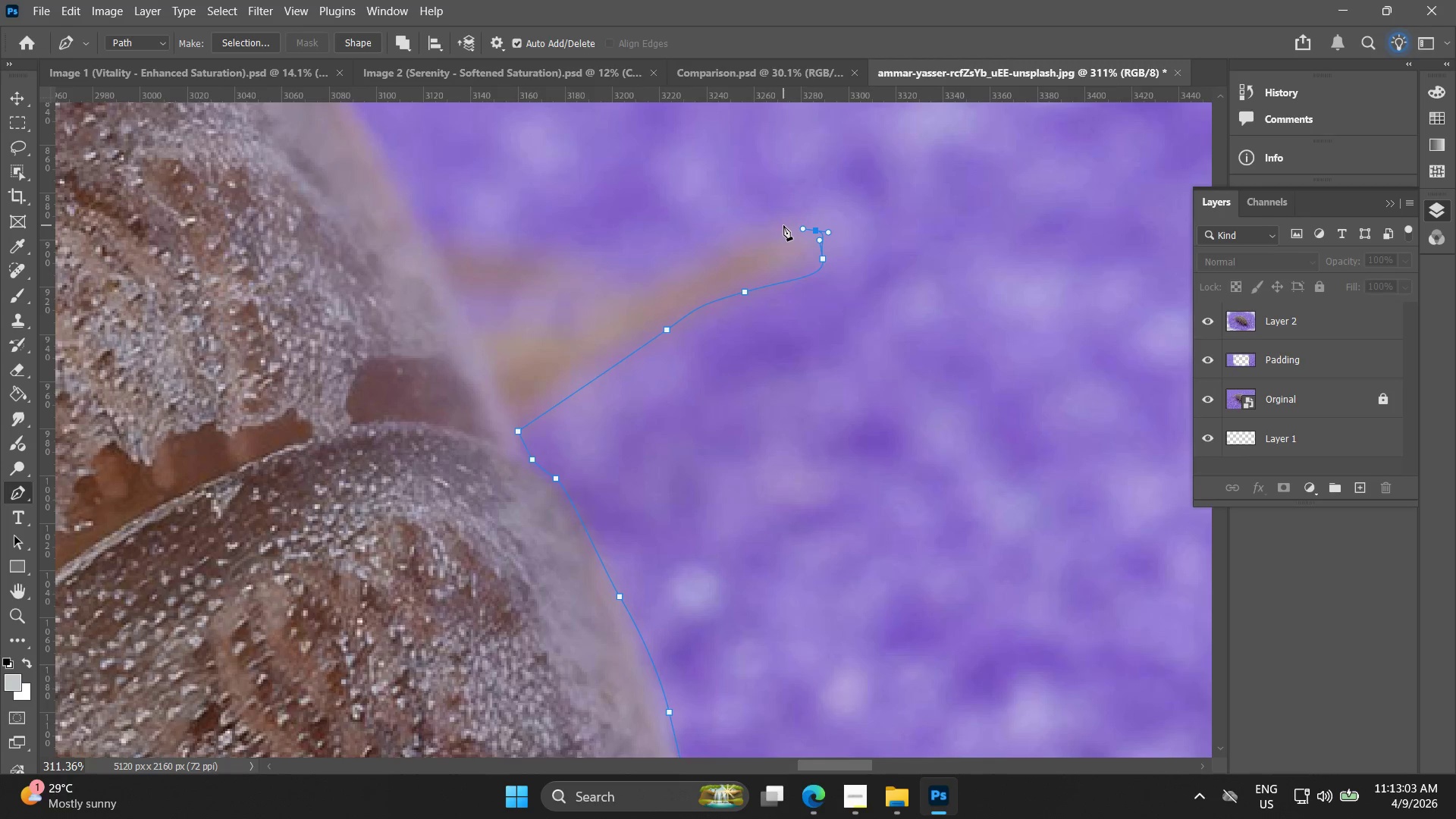 
key(Control+ControlLeft)
 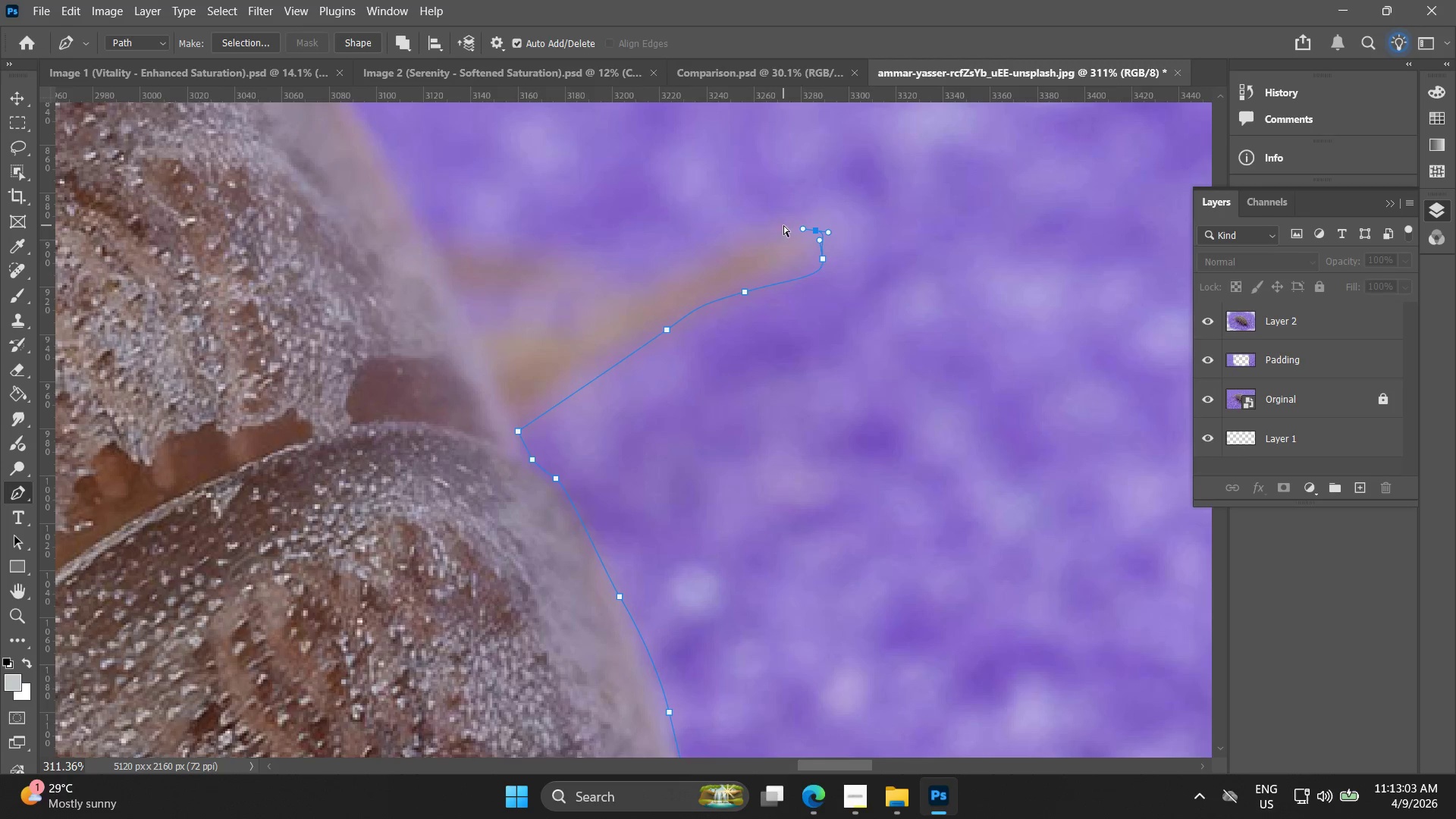 
key(Control+Z)
 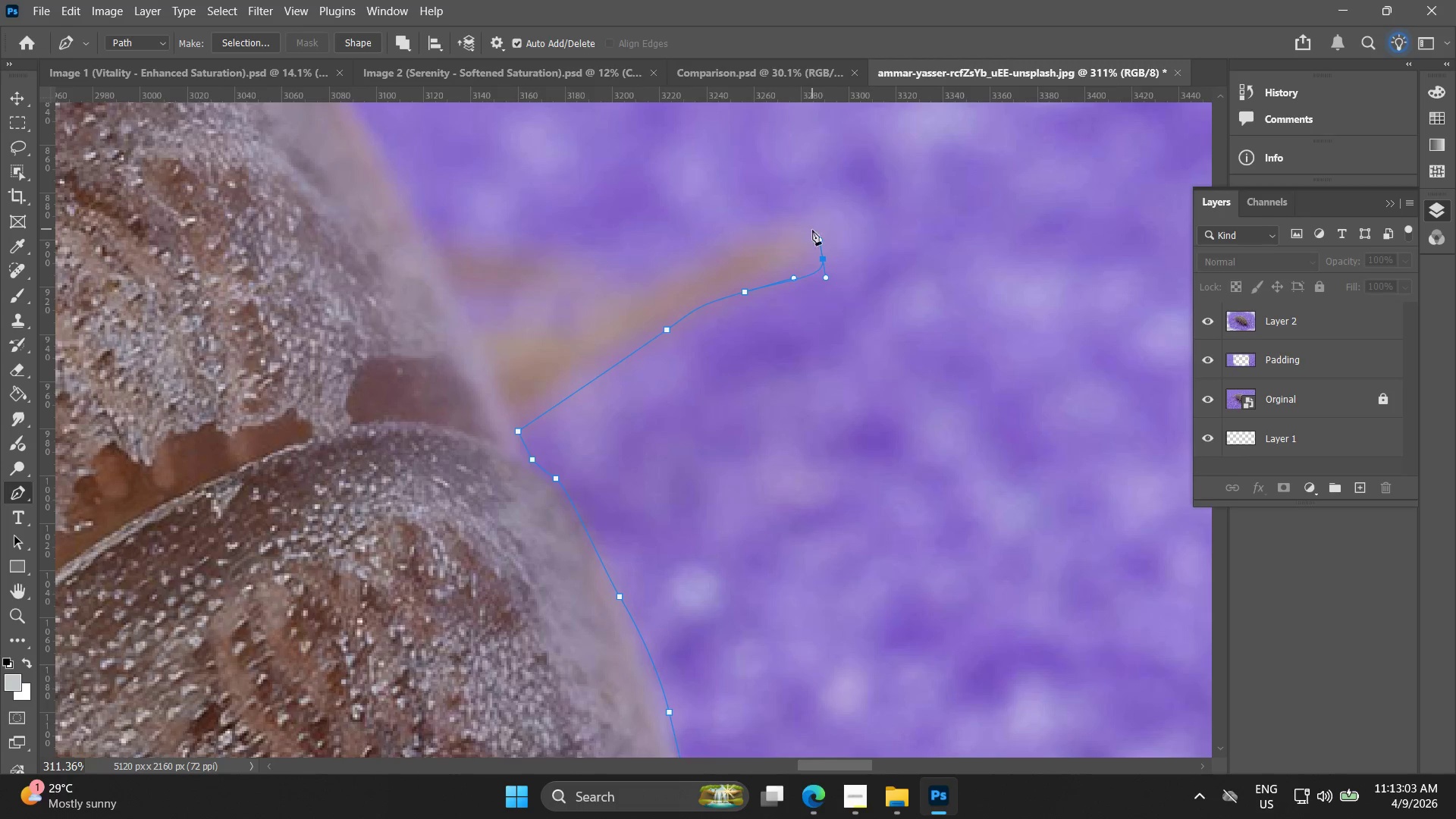 
key(Control+ControlLeft)
 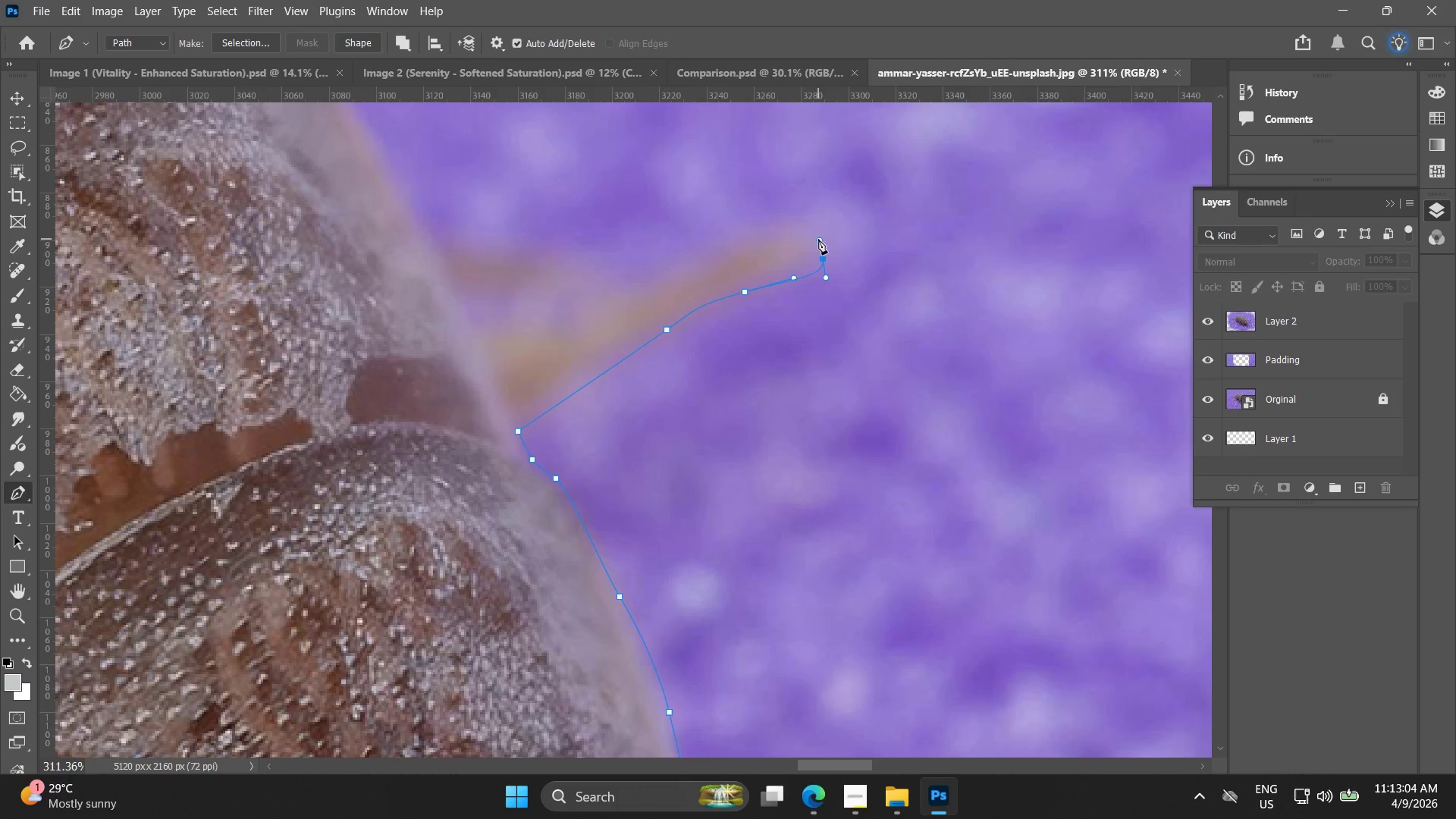 
key(Control+Z)
 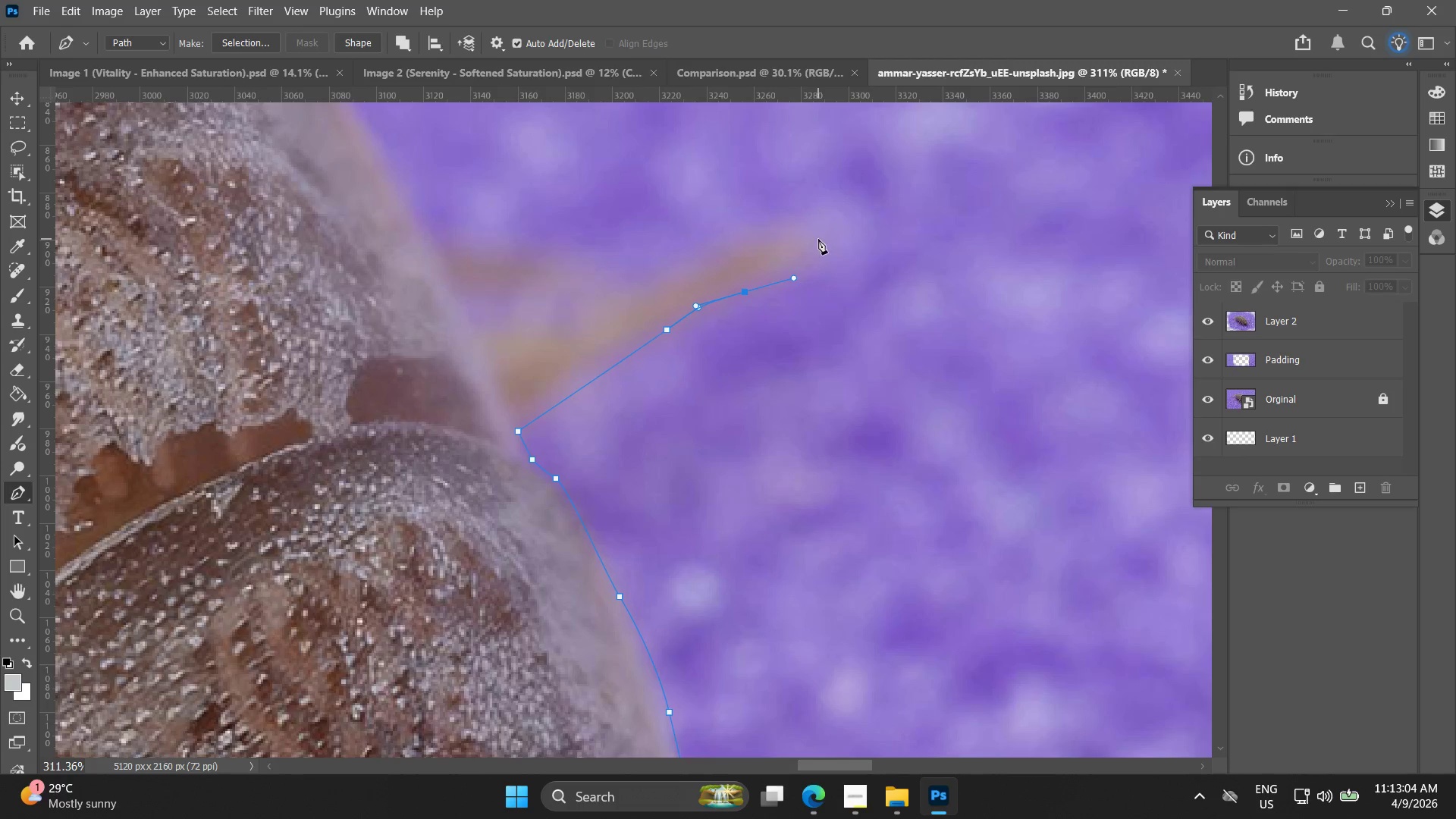 
left_click_drag(start_coordinate=[818, 239], to_coordinate=[825, 237])
 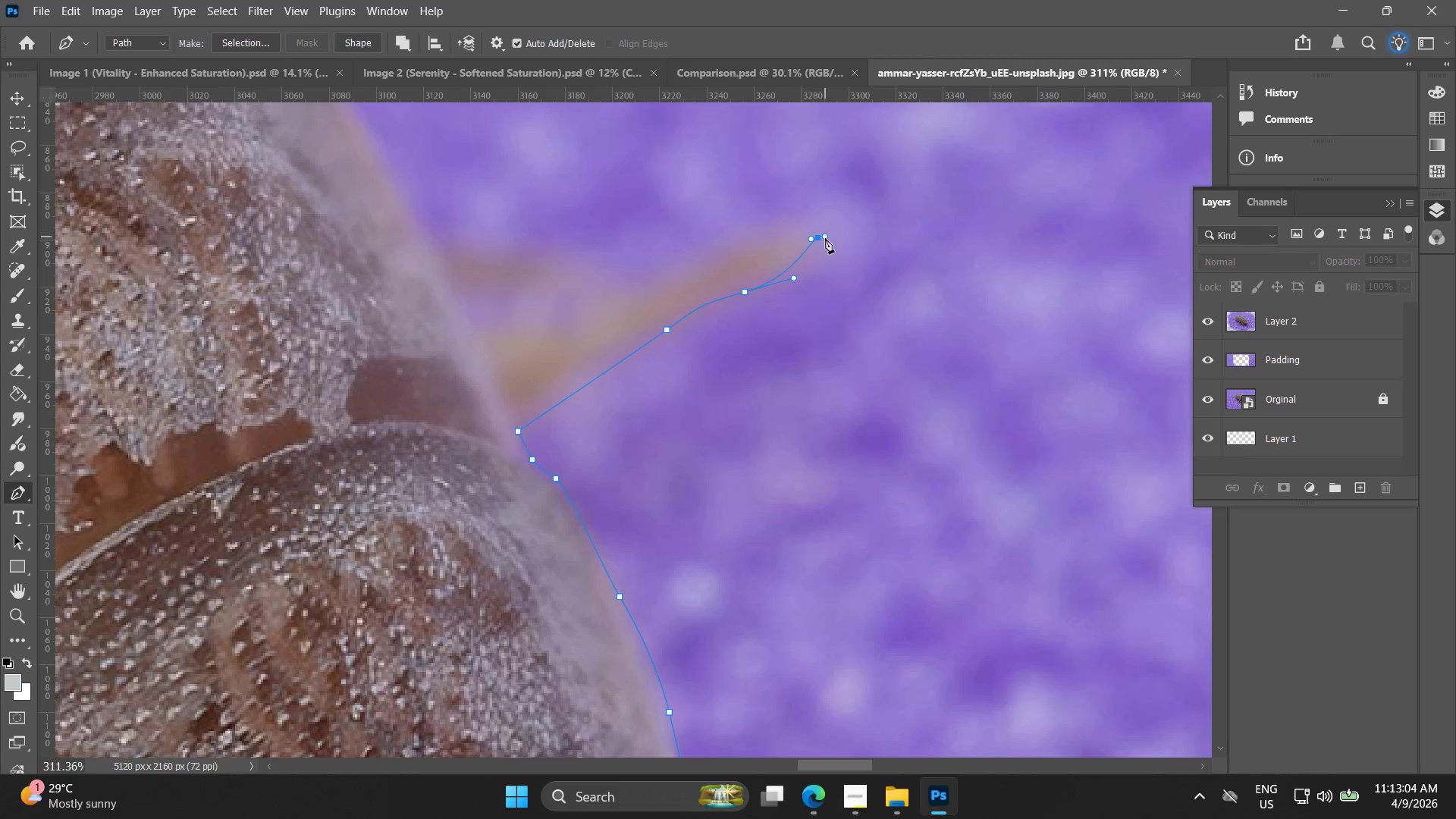 
key(Control+ControlLeft)
 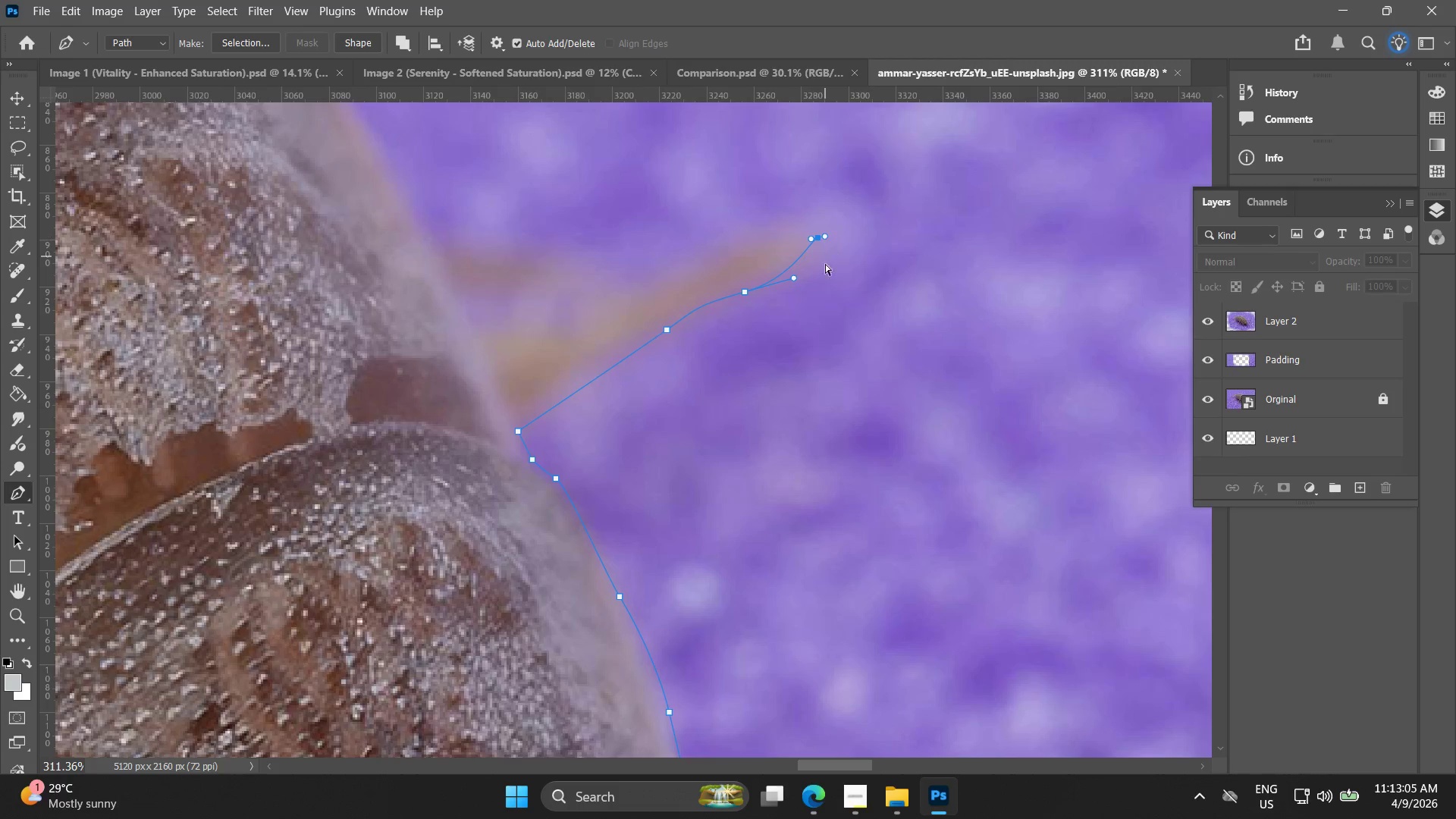 
key(Control+Z)
 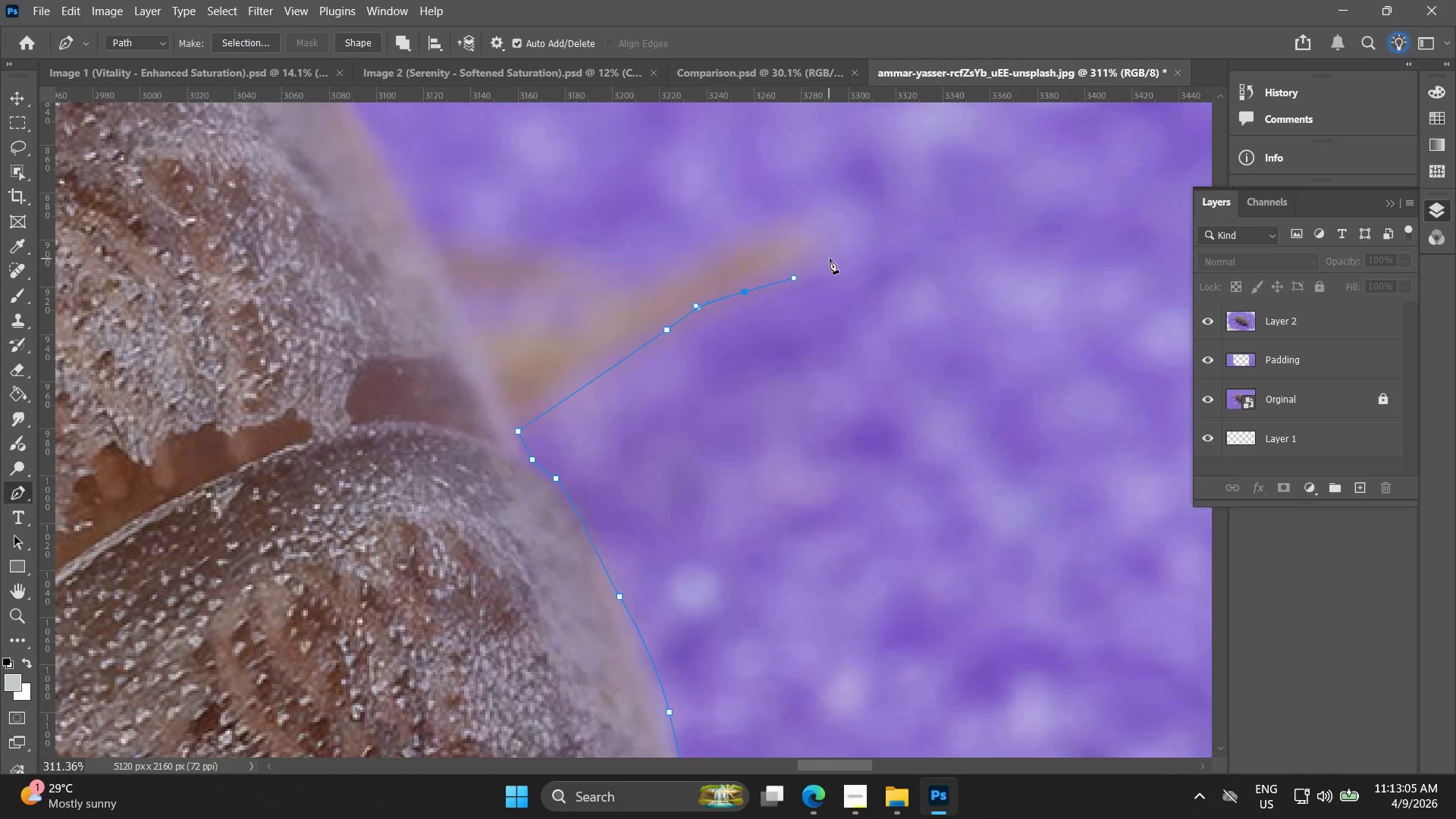 
left_click_drag(start_coordinate=[830, 258], to_coordinate=[833, 240])
 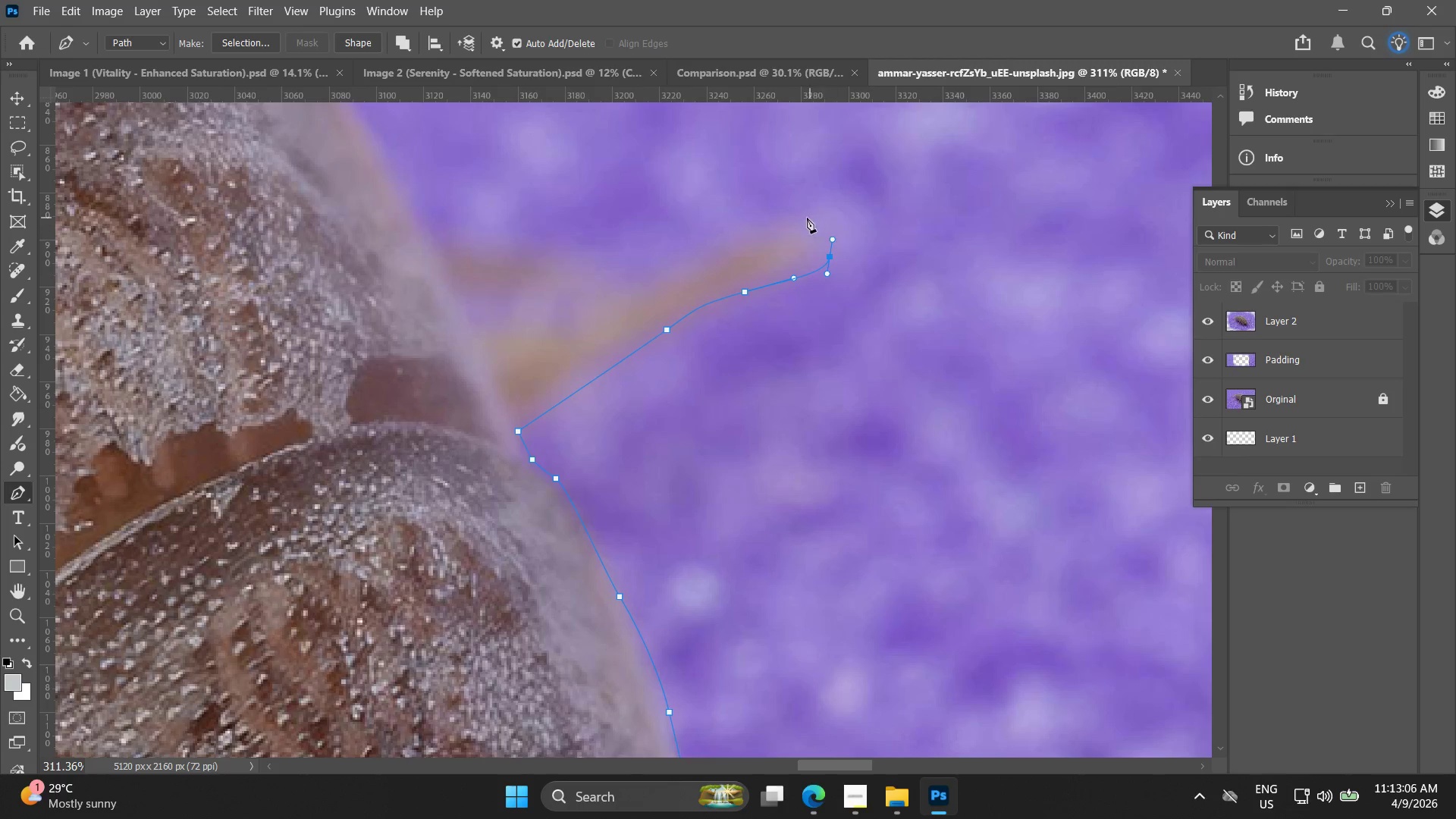 
left_click_drag(start_coordinate=[788, 228], to_coordinate=[755, 234])
 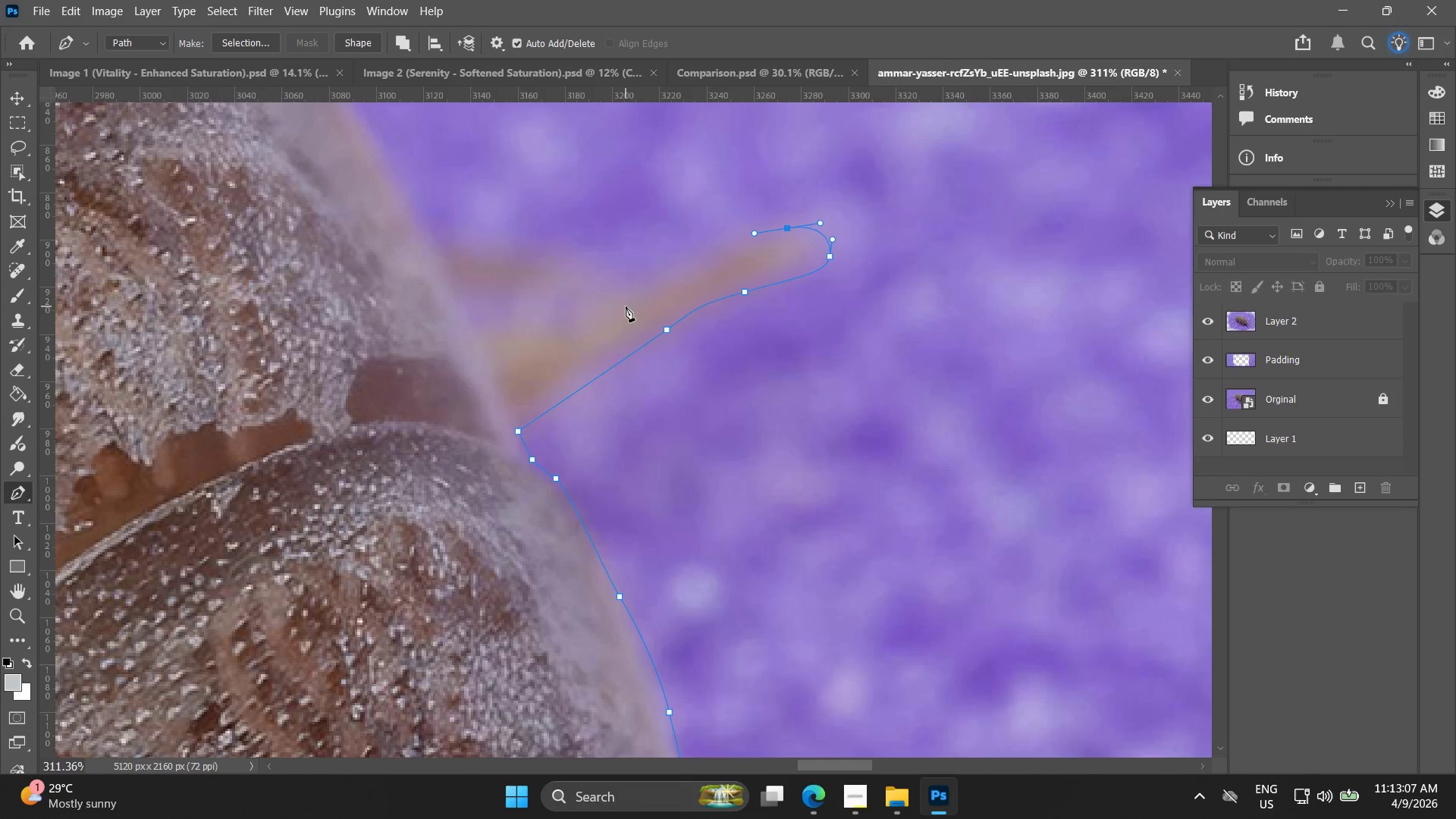 
left_click_drag(start_coordinate=[621, 303], to_coordinate=[602, 308])
 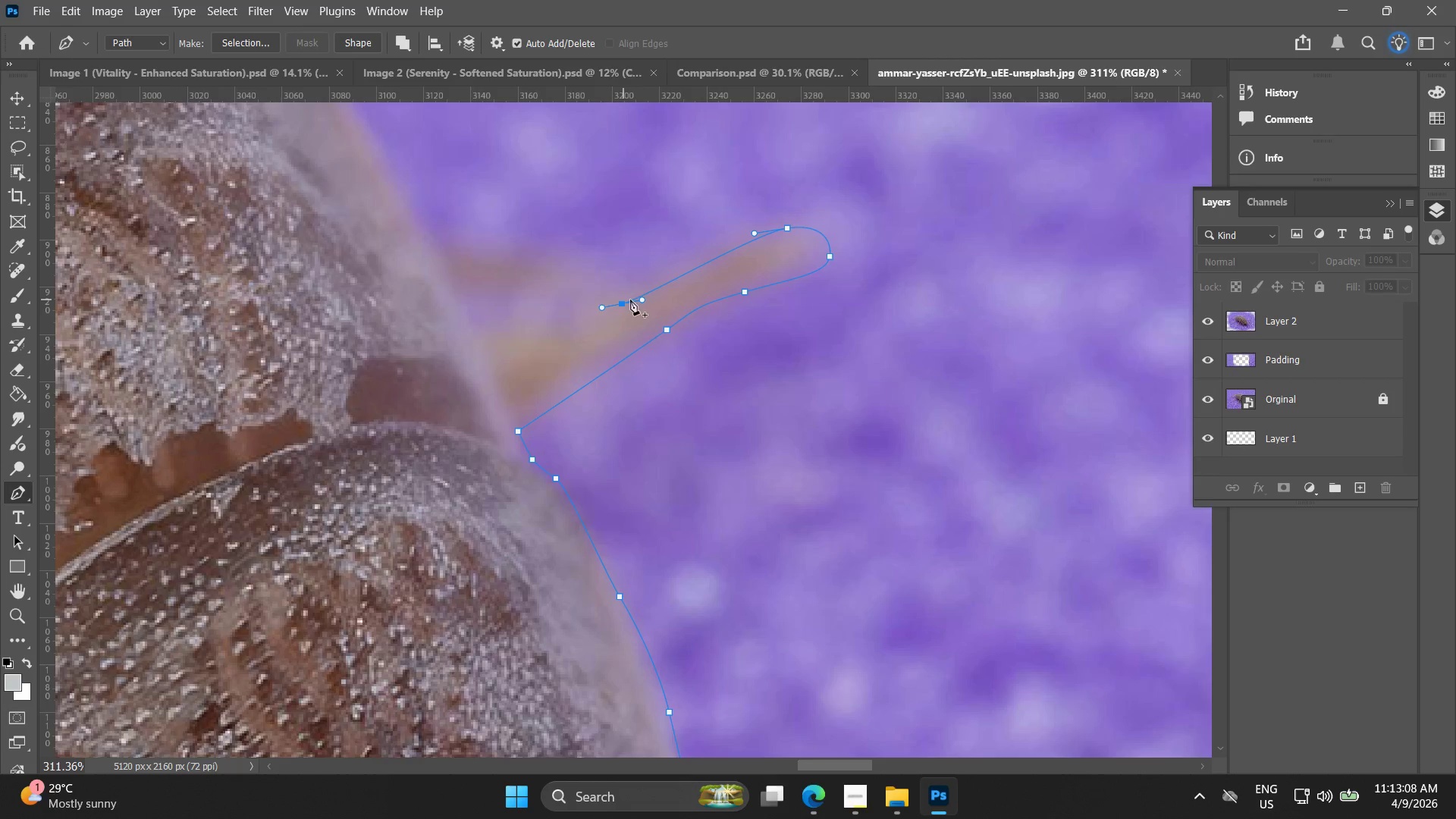 
key(Control+ControlLeft)
 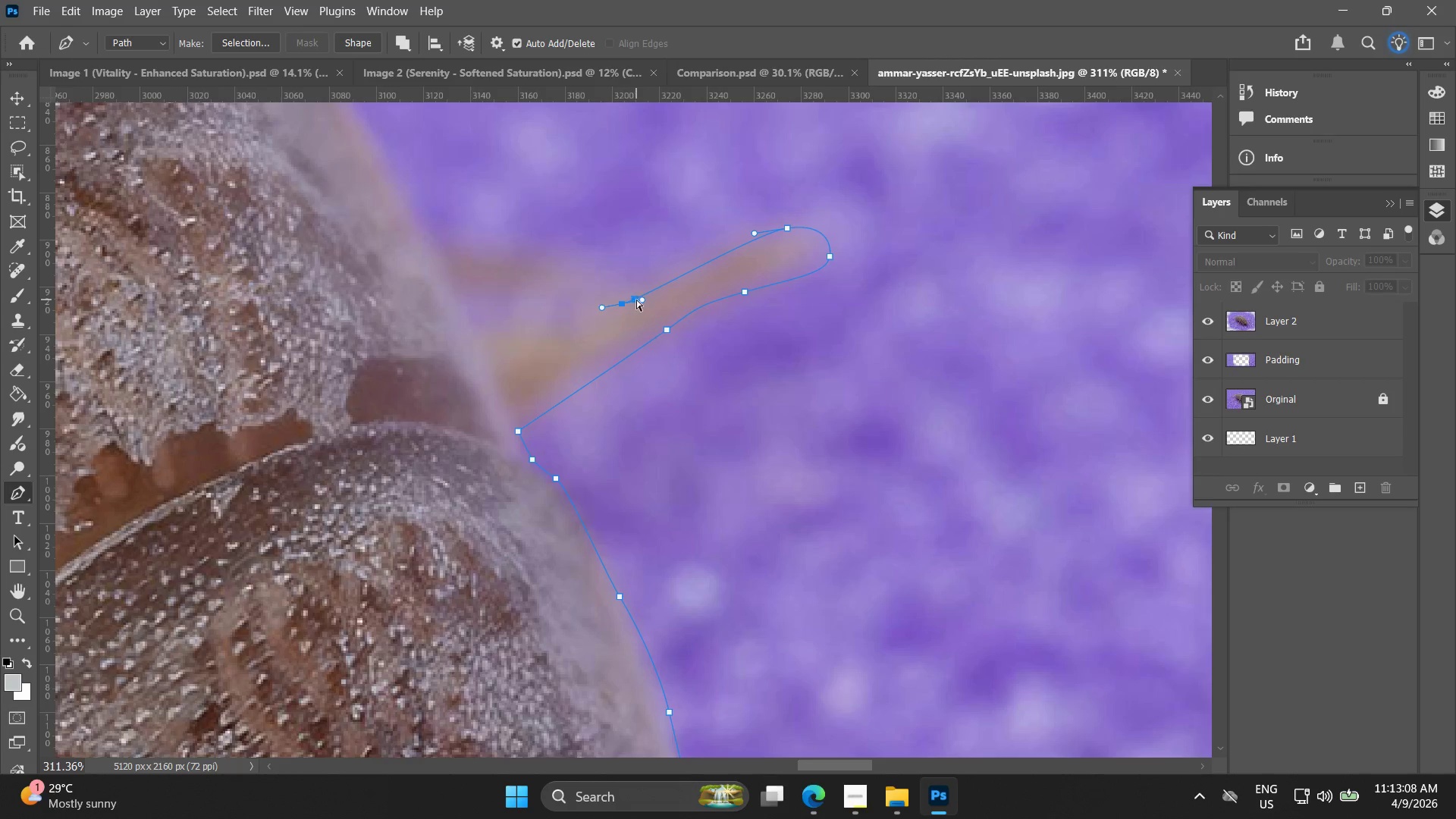 
key(Control+Z)
 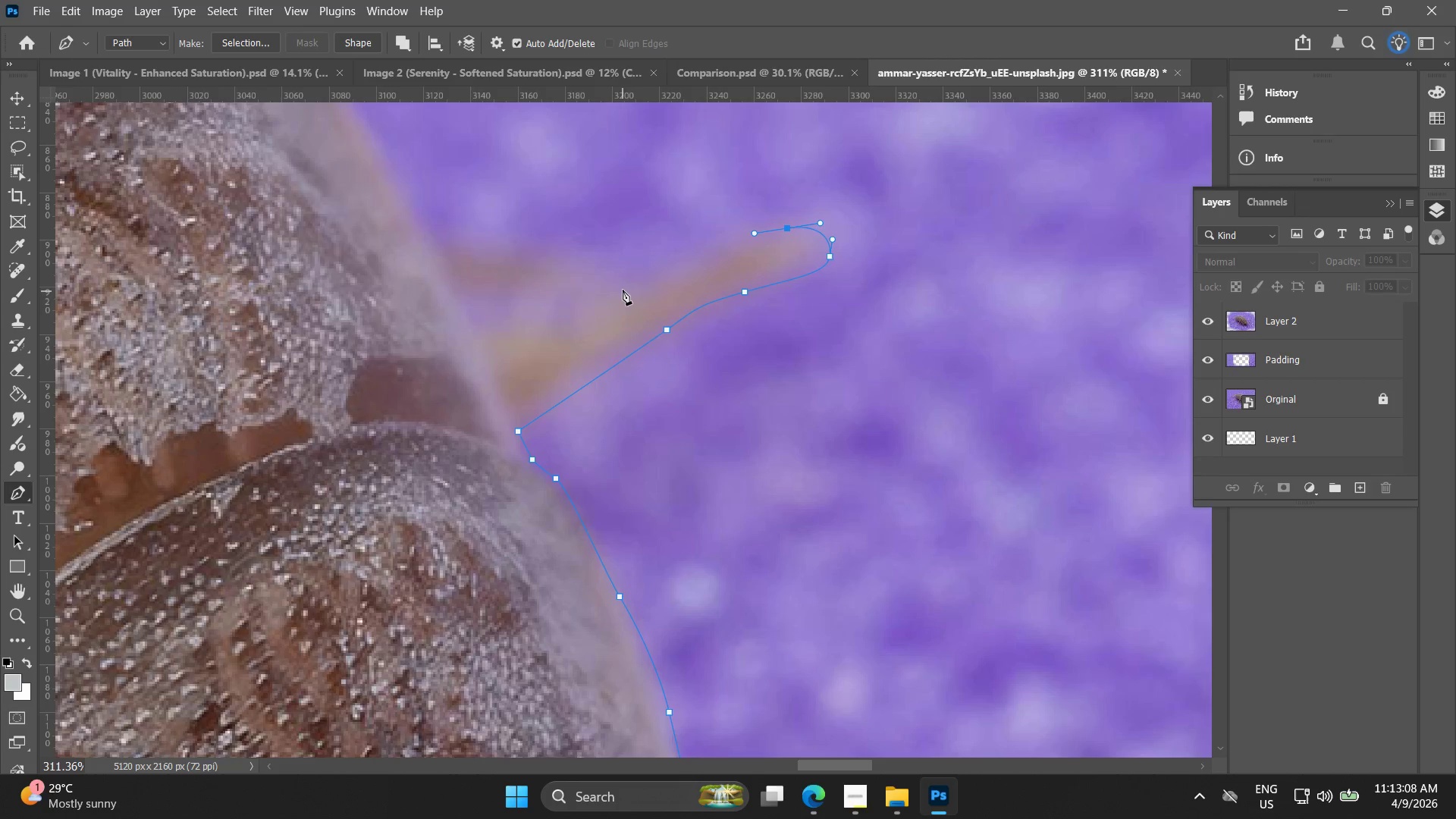 
left_click_drag(start_coordinate=[622, 290], to_coordinate=[618, 290])
 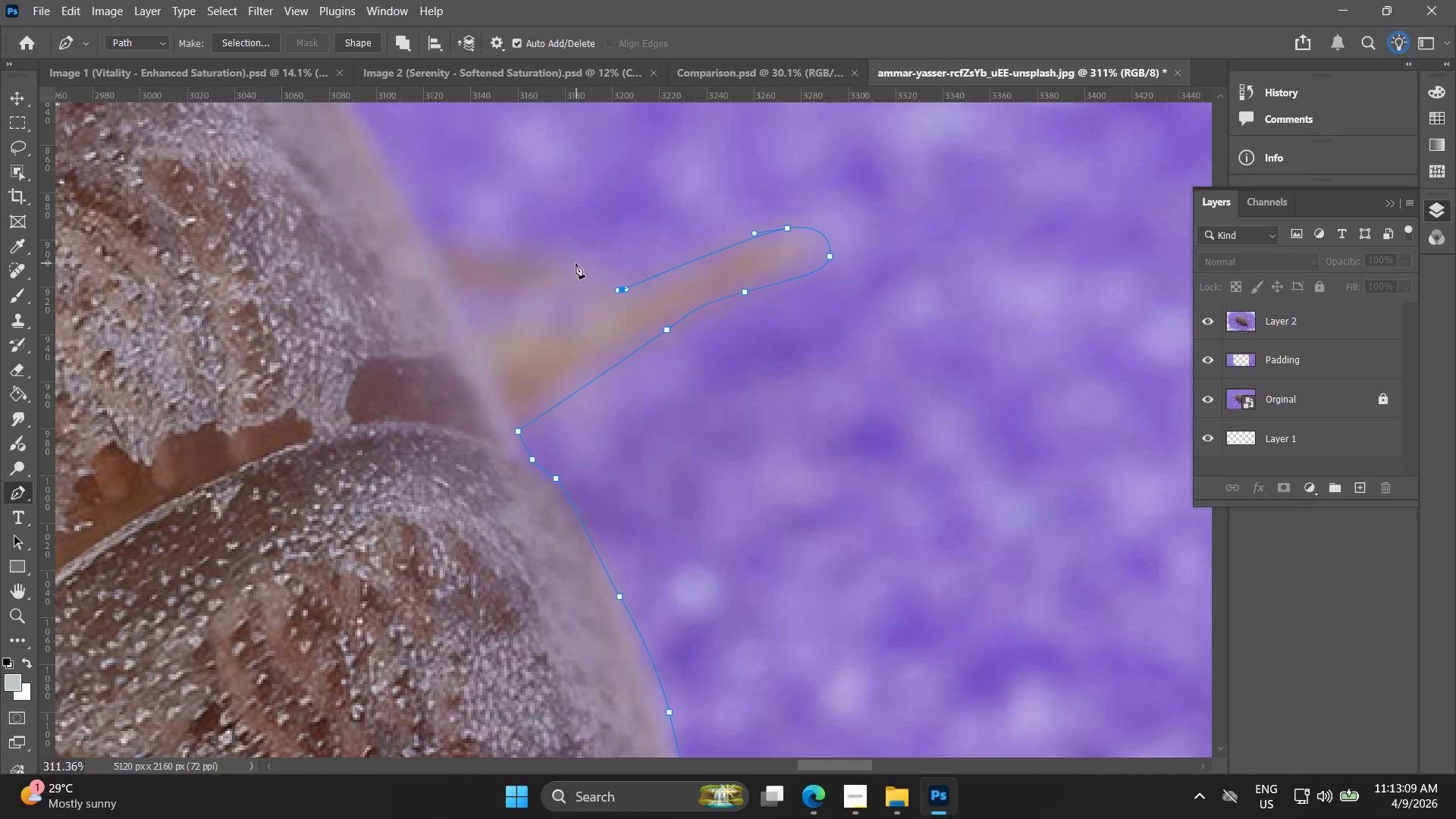 
left_click_drag(start_coordinate=[569, 261], to_coordinate=[497, 243])
 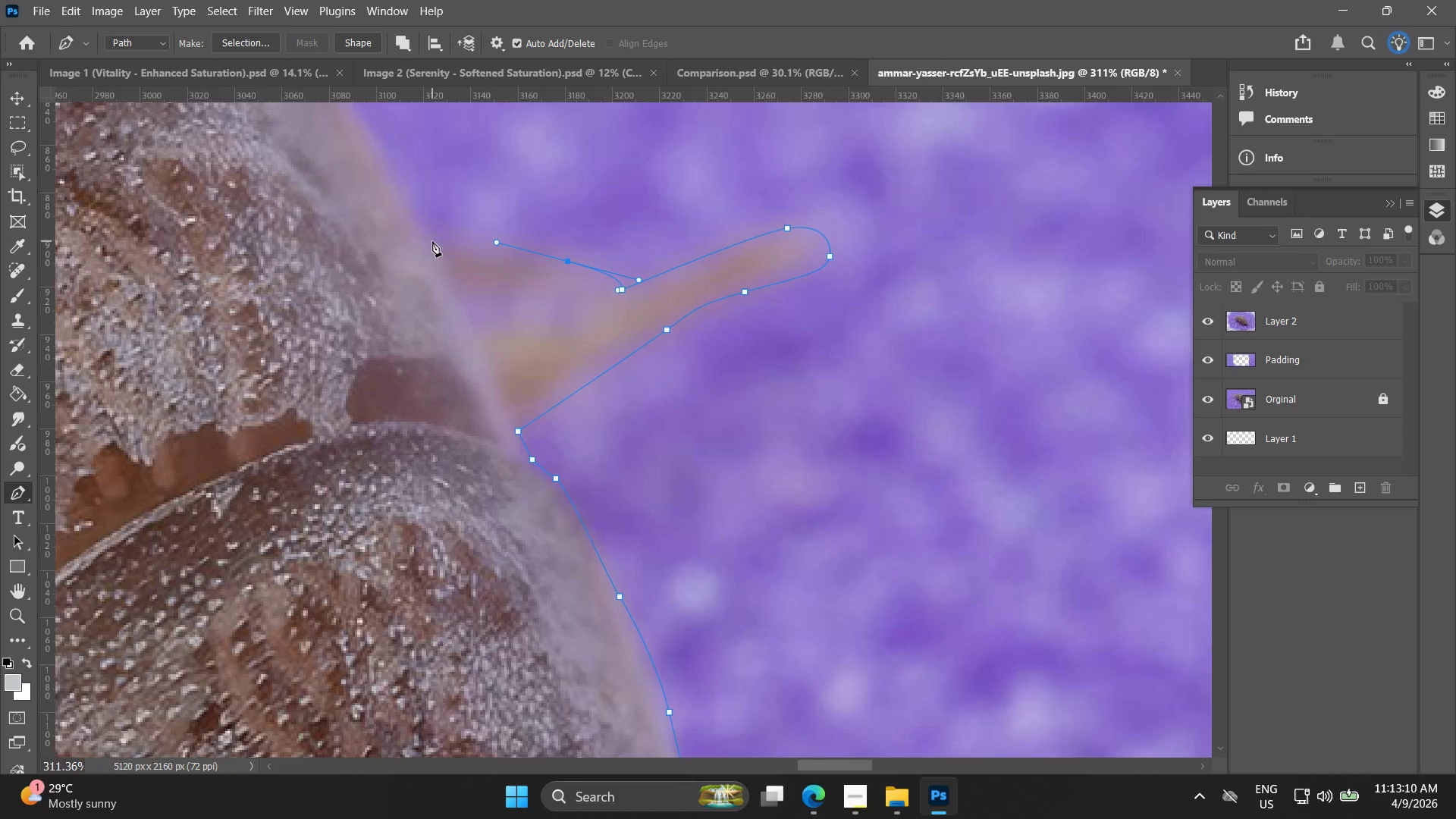 
left_click([438, 244])
 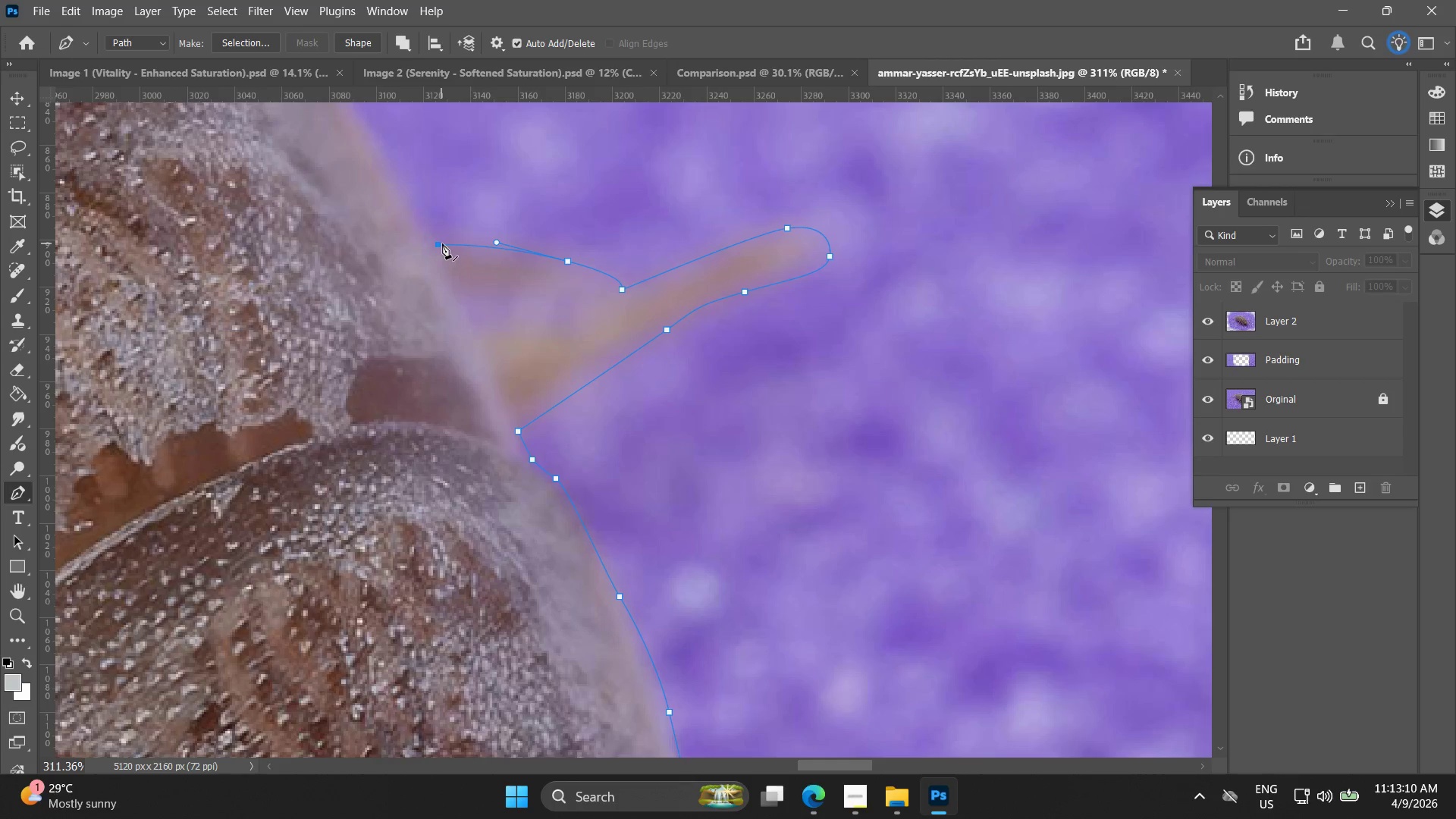 
hold_key(key=AltLeft, duration=1.52)
 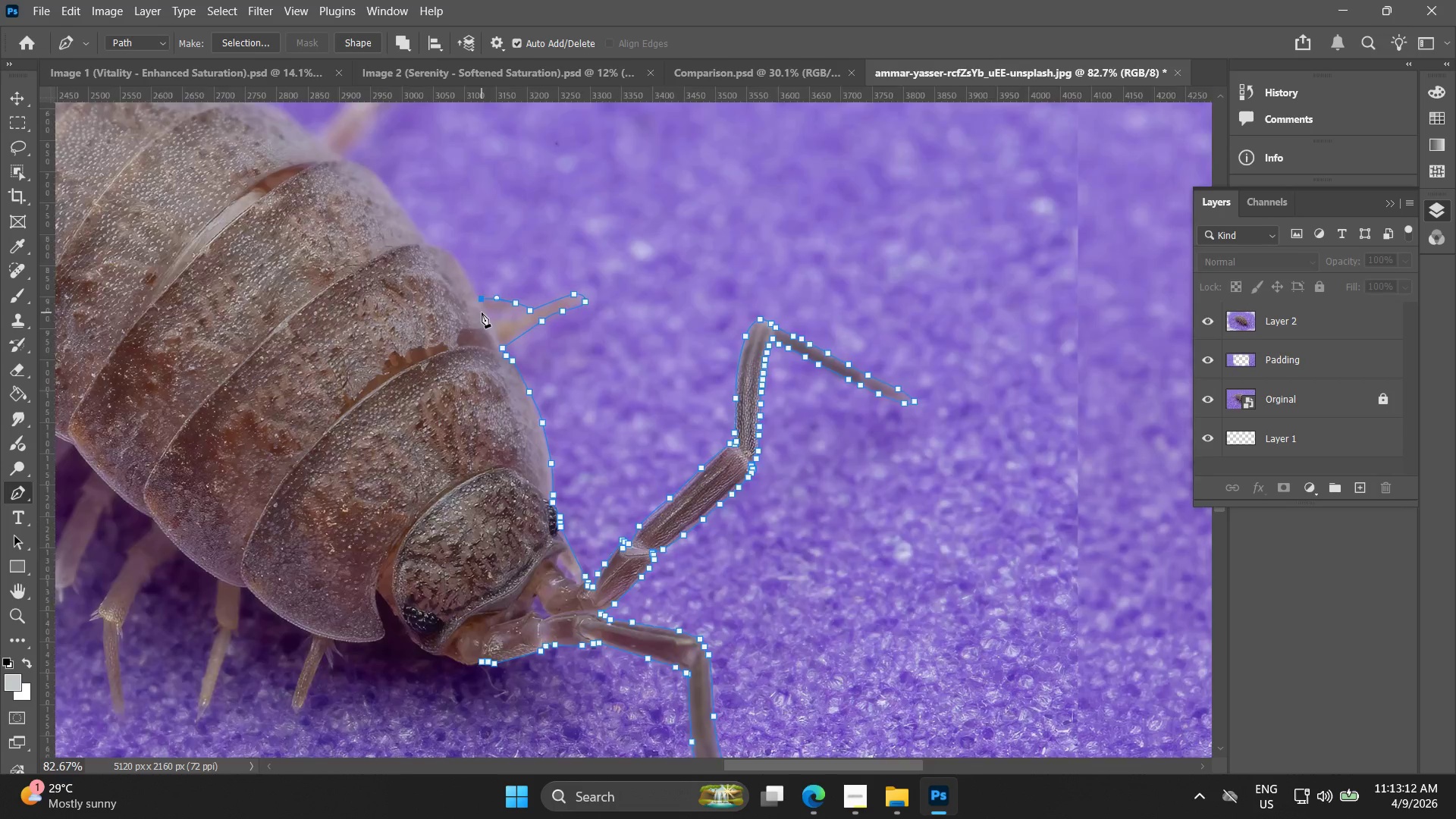 
hold_key(key=AltLeft, duration=1.01)
 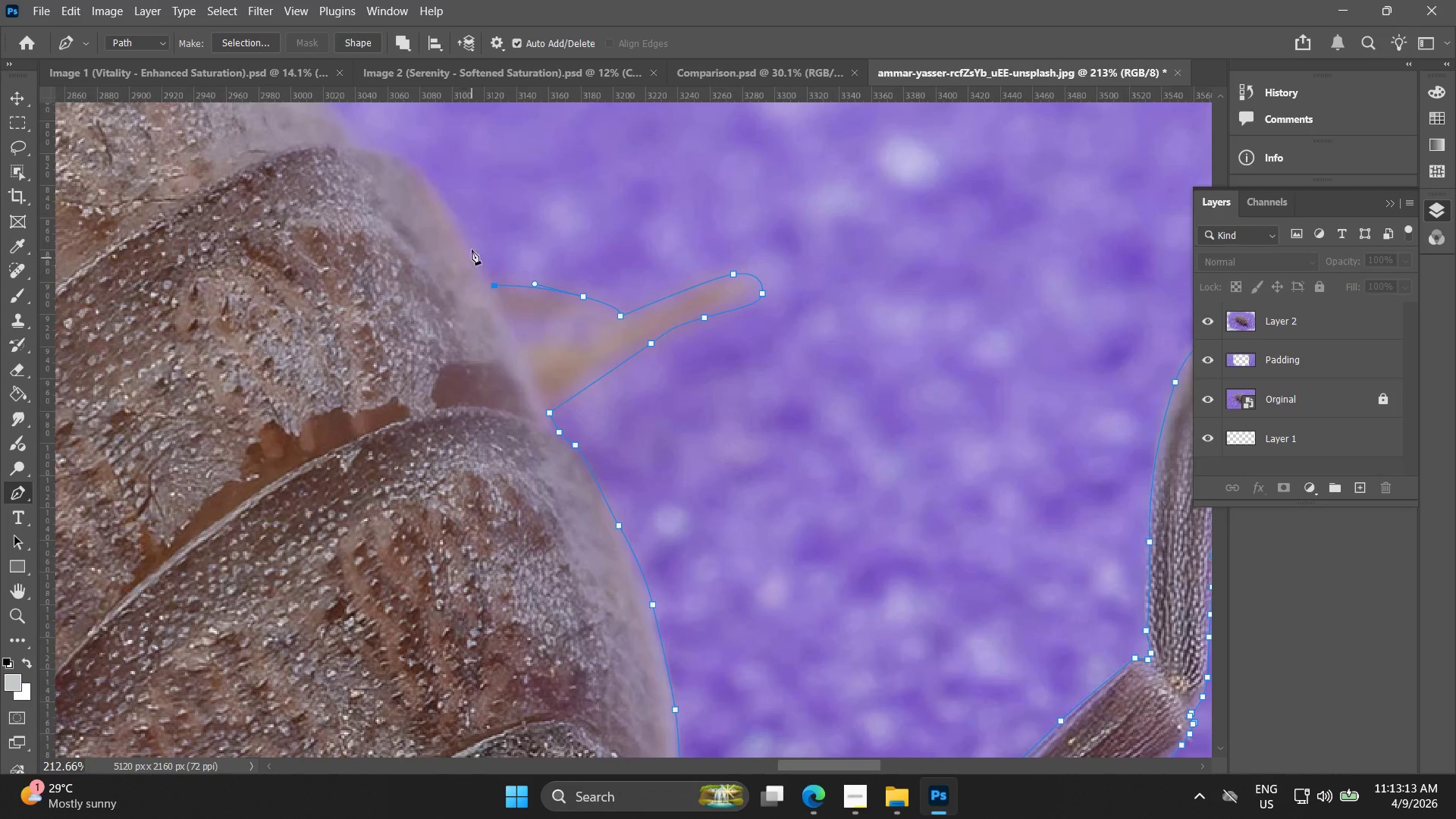 
hold_key(key=Space, duration=0.5)
 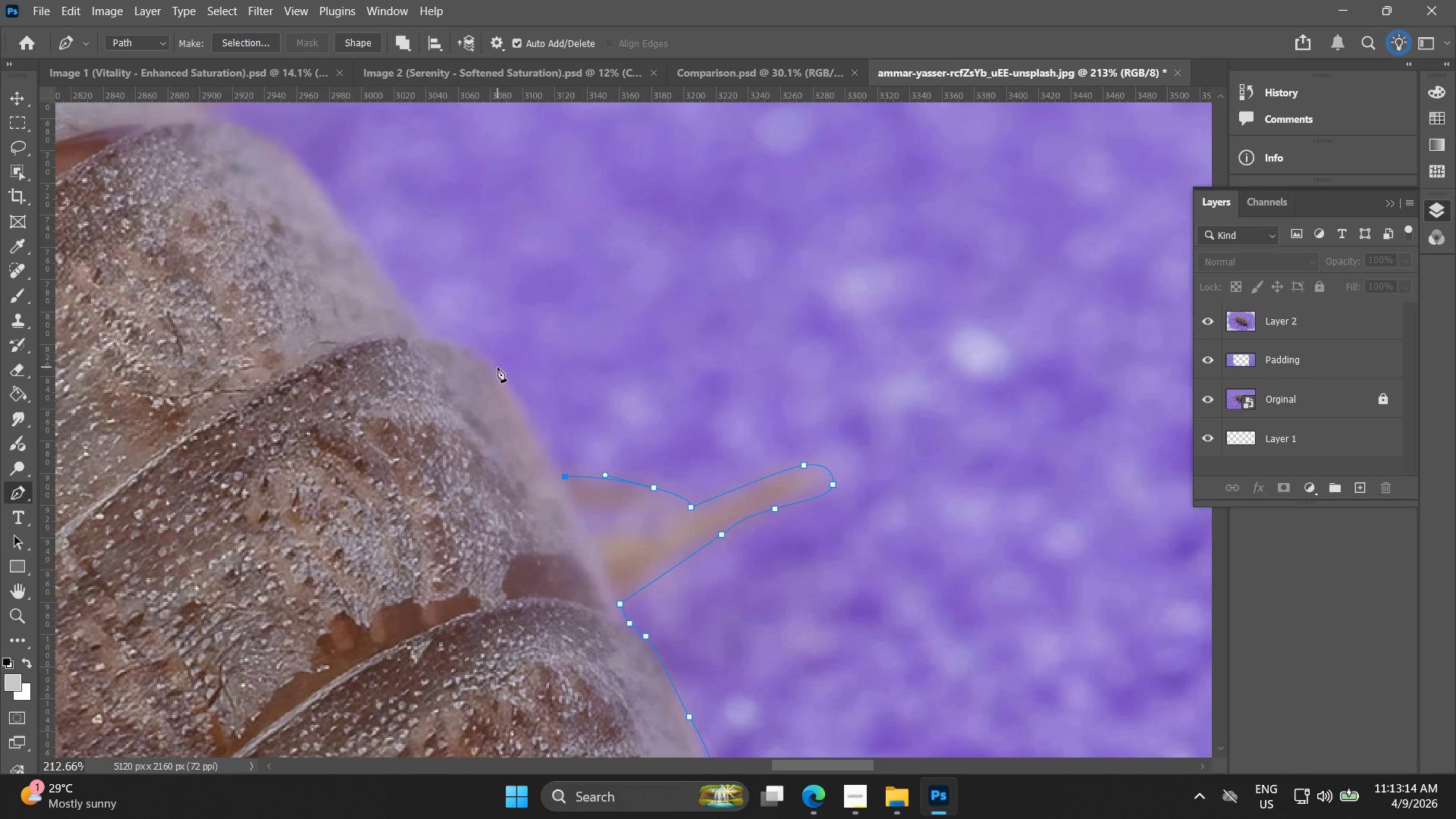 
left_click_drag(start_coordinate=[477, 244], to_coordinate=[548, 435])
 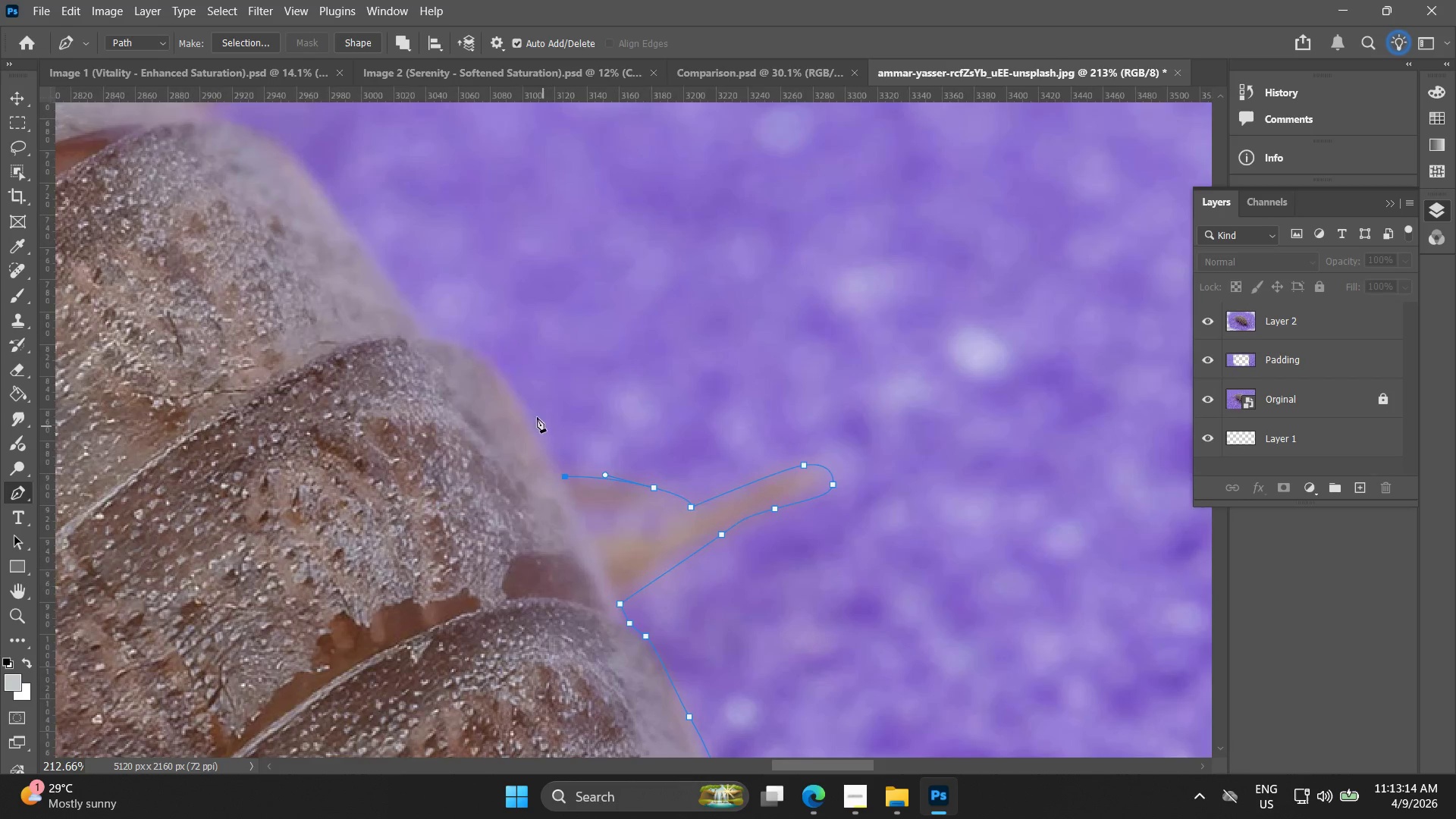 
scroll: coordinate [452, 293], scroll_direction: down, amount: 4.0
 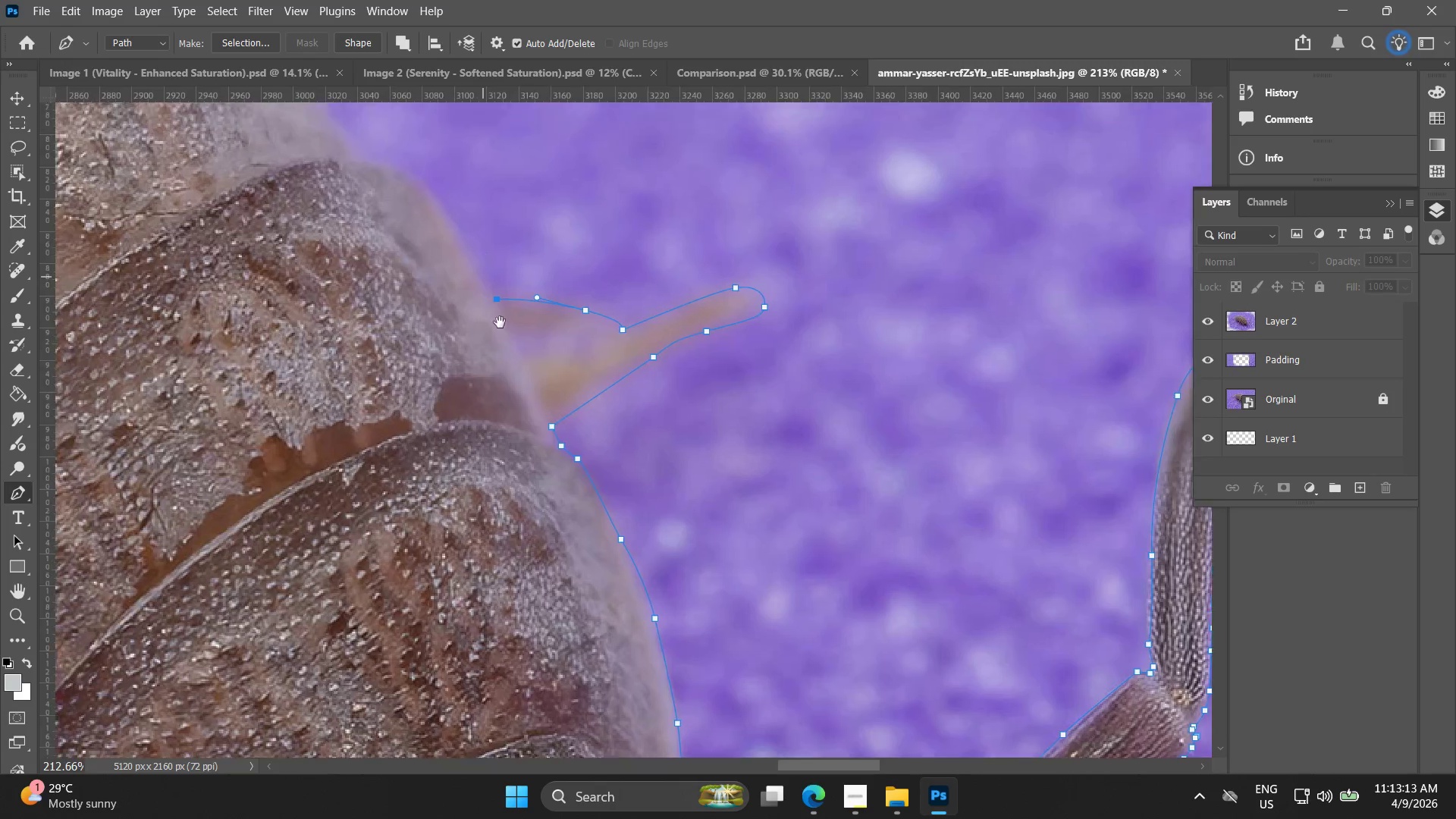 
hold_key(key=Space, duration=9.42)
 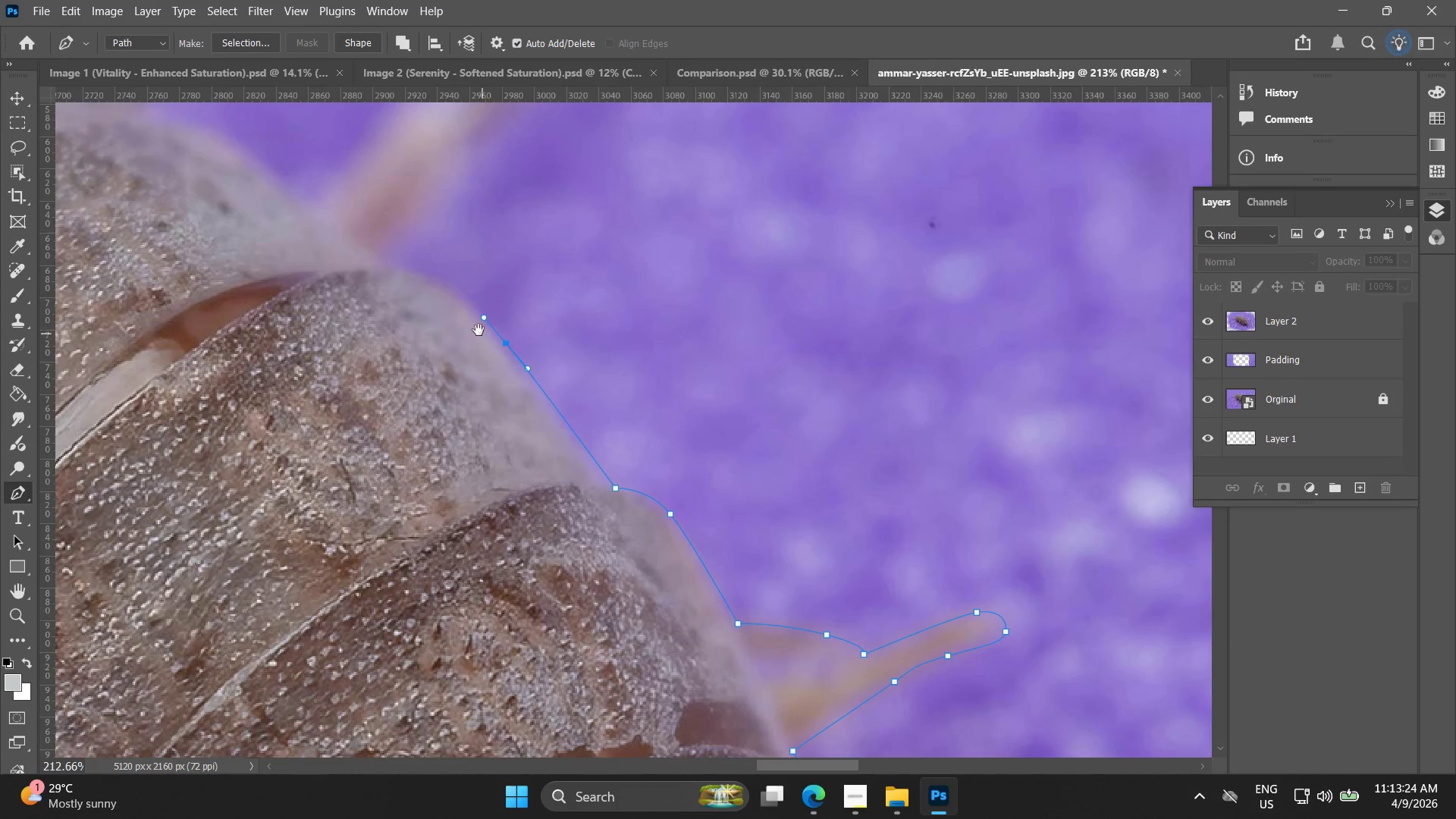 
left_click_drag(start_coordinate=[497, 367], to_coordinate=[475, 340])
 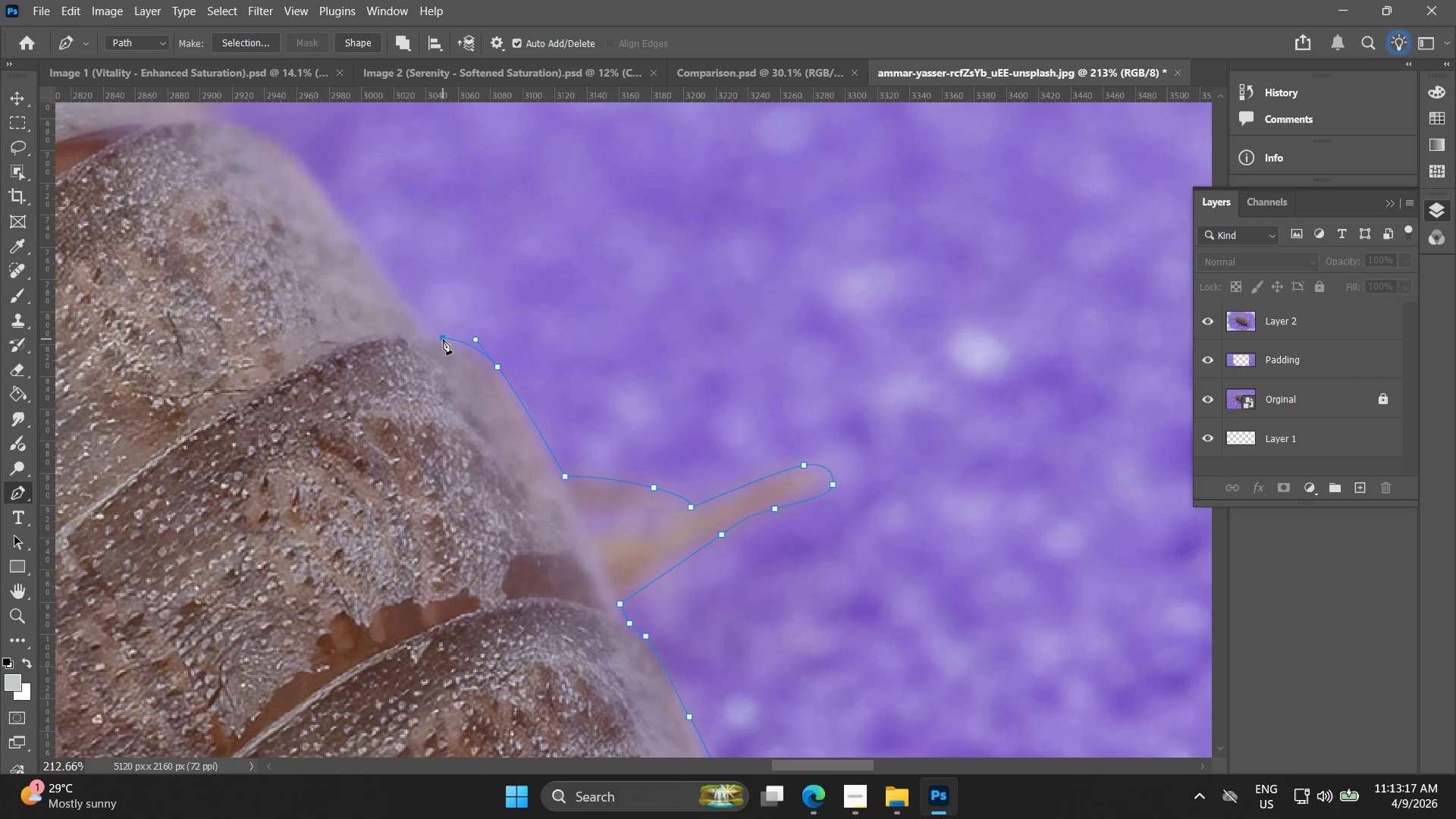 
key(Control+ControlLeft)
 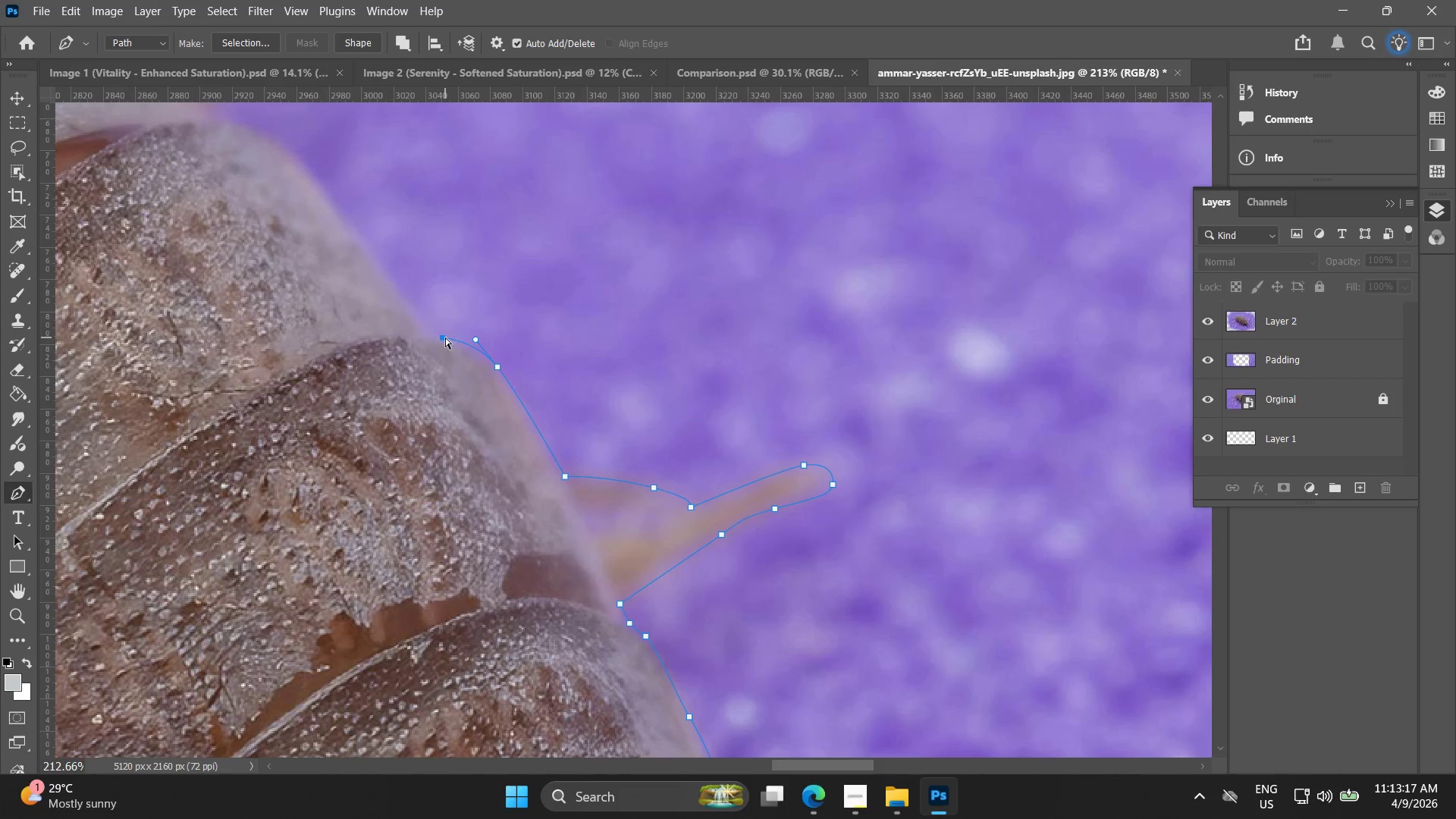 
key(Control+Z)
 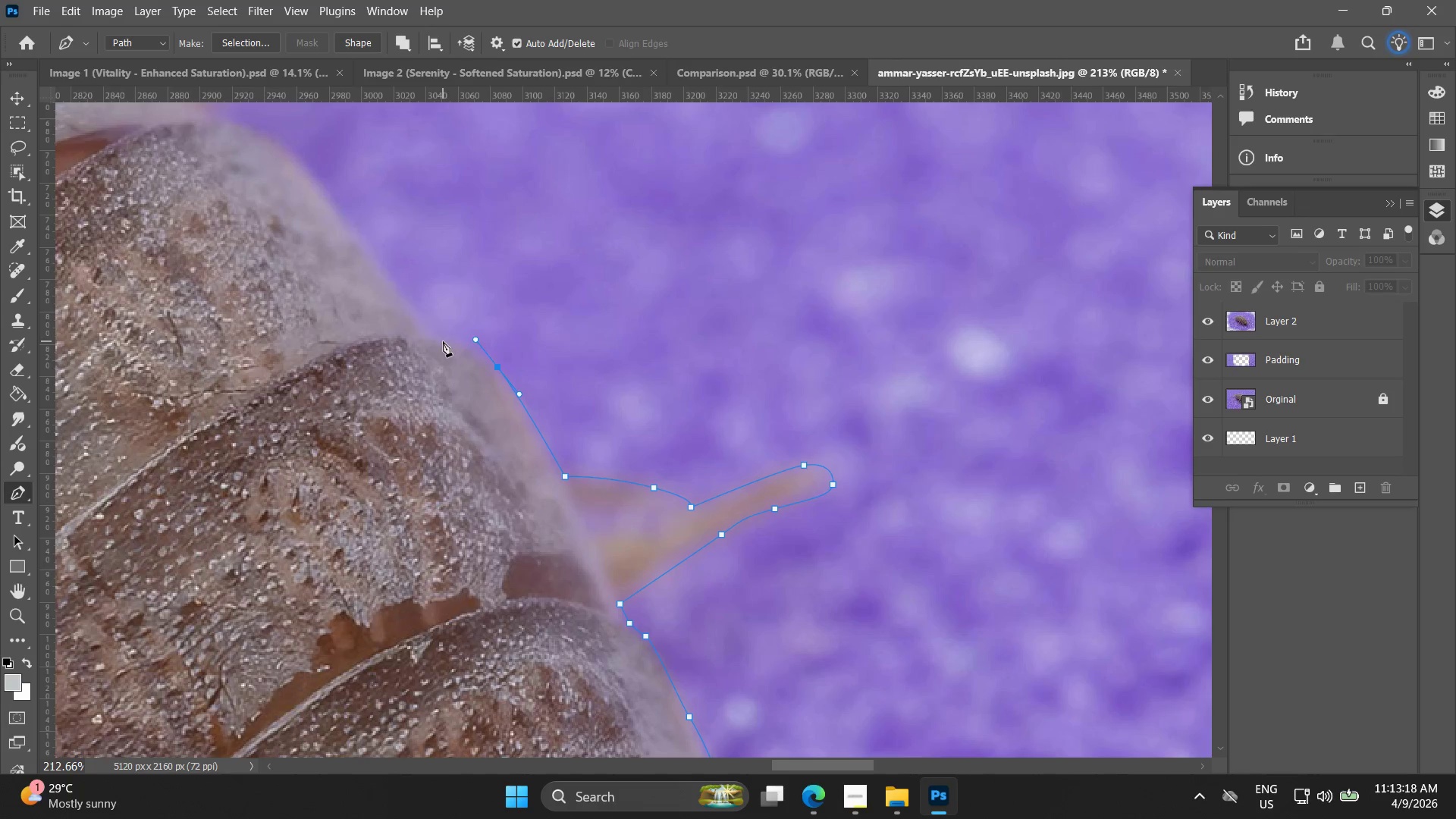 
left_click([443, 341])
 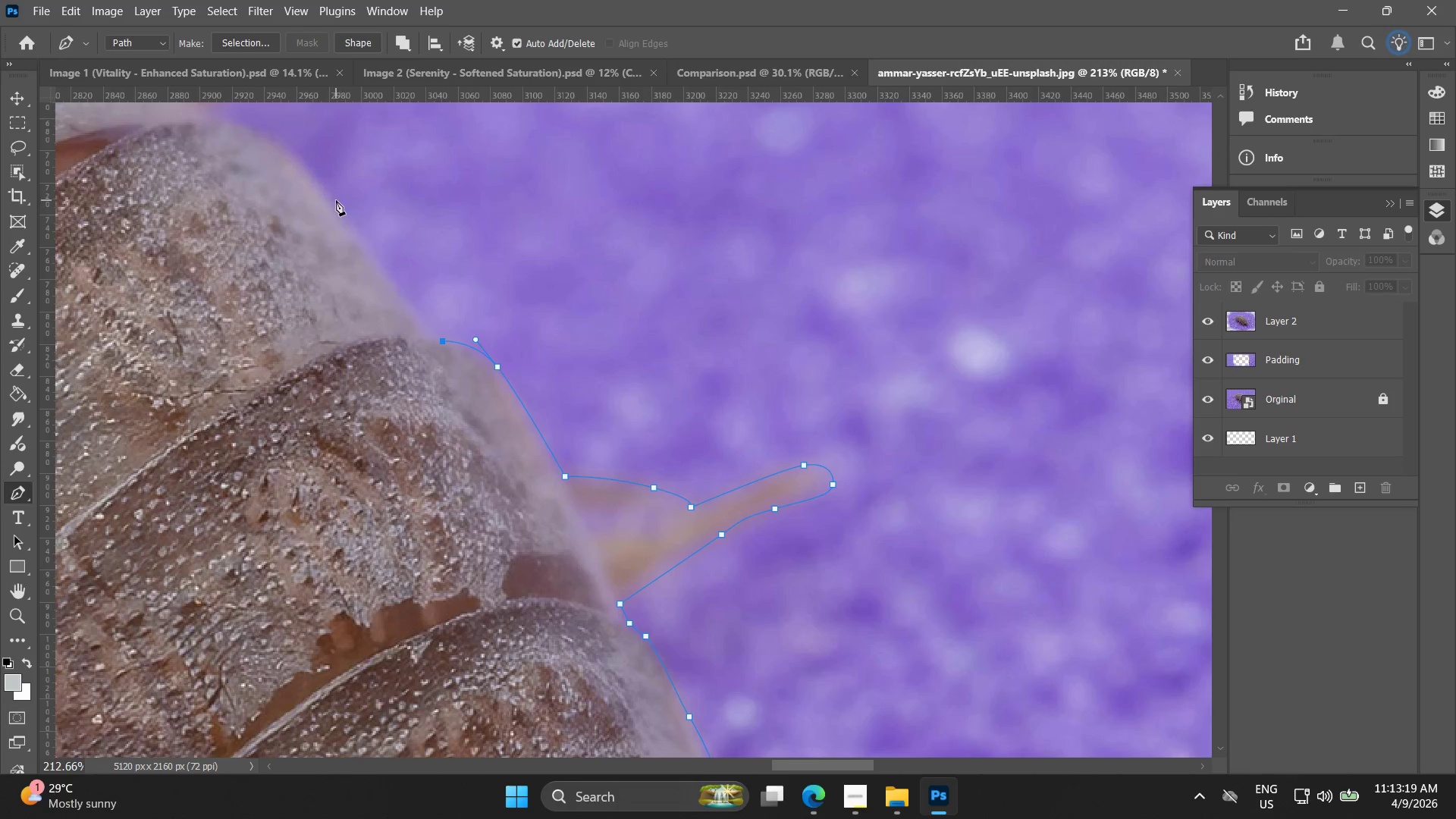 
left_click_drag(start_coordinate=[336, 199], to_coordinate=[317, 179])
 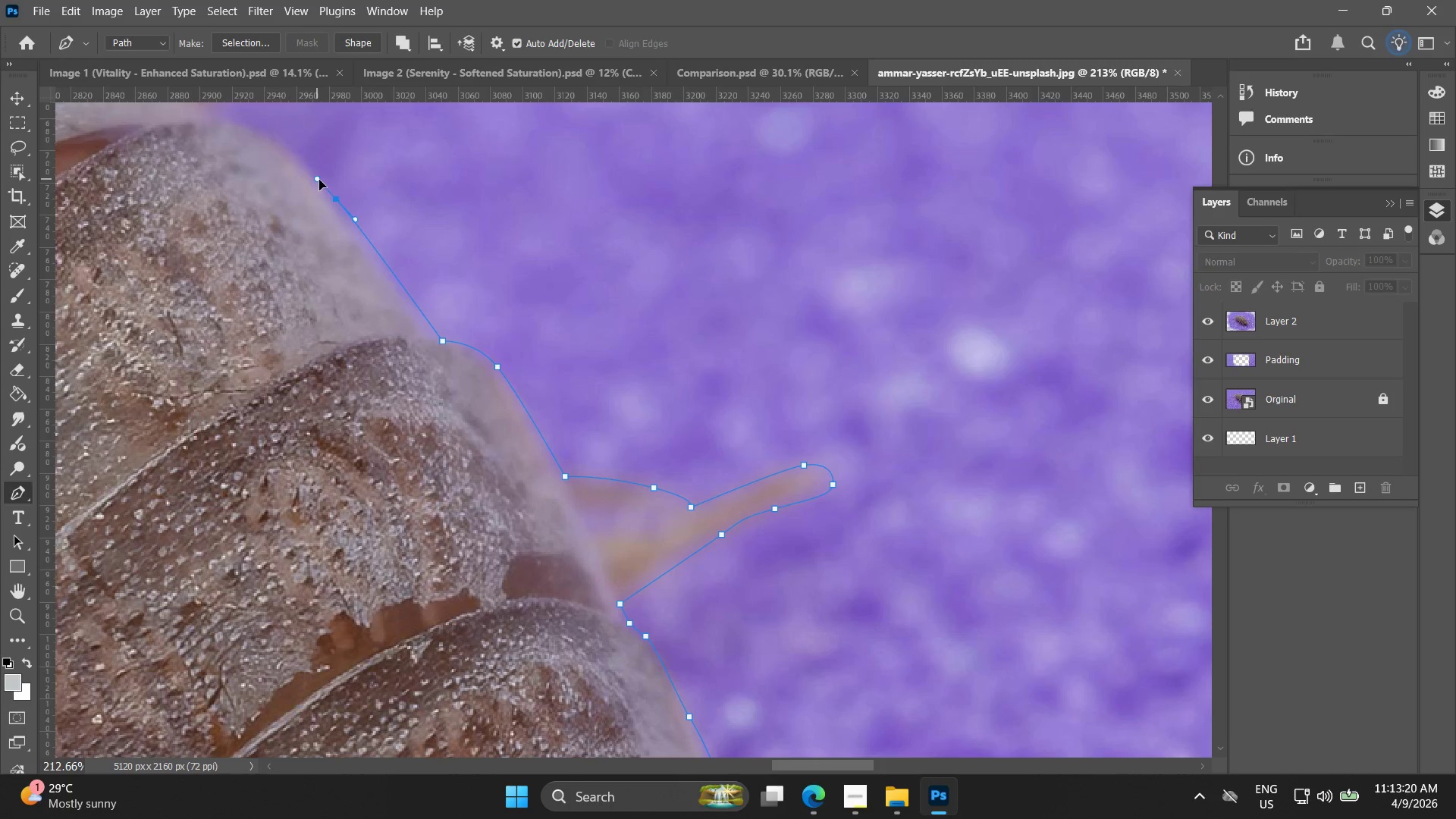 
key(Control+ControlLeft)
 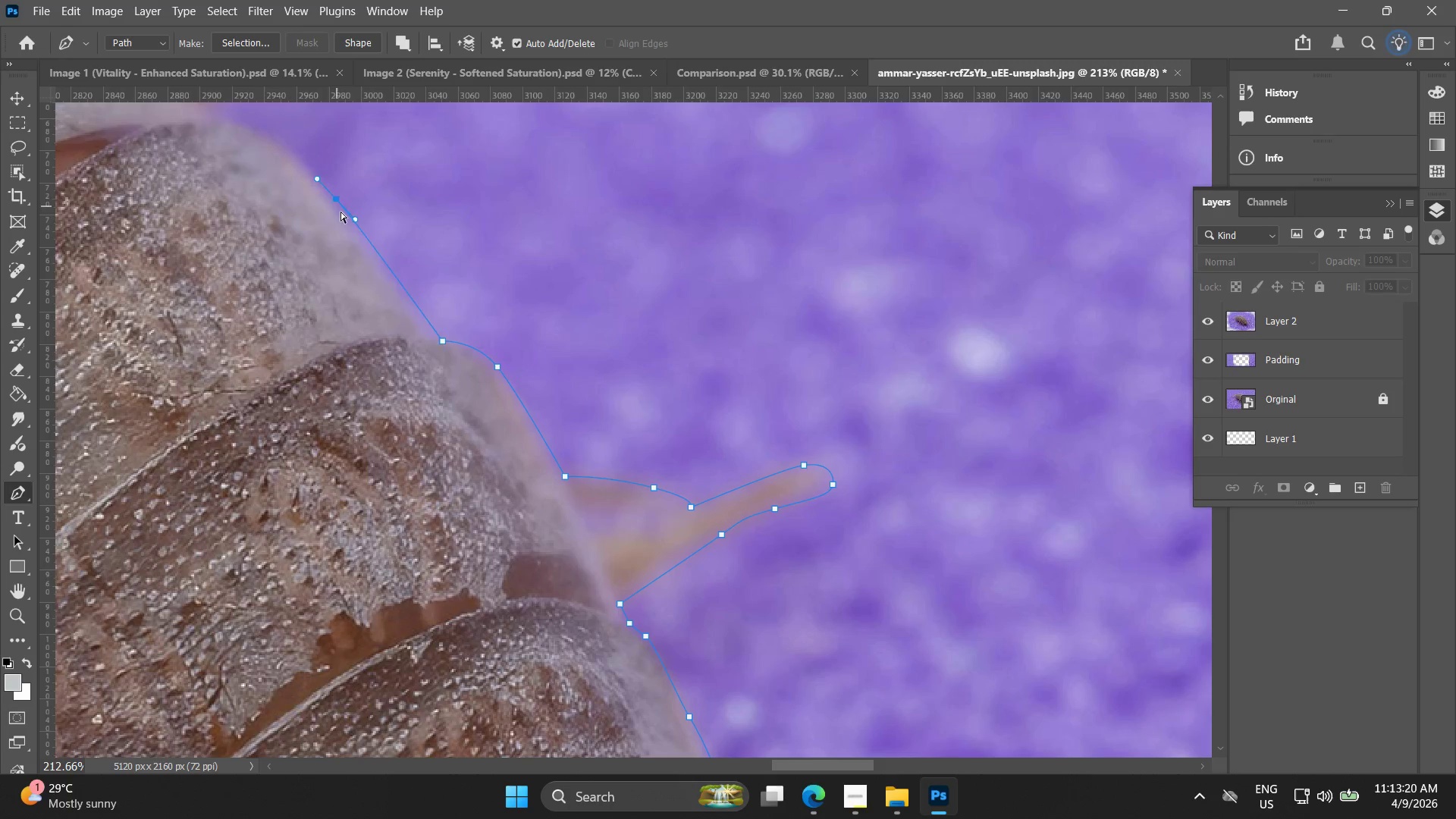 
key(Control+Z)
 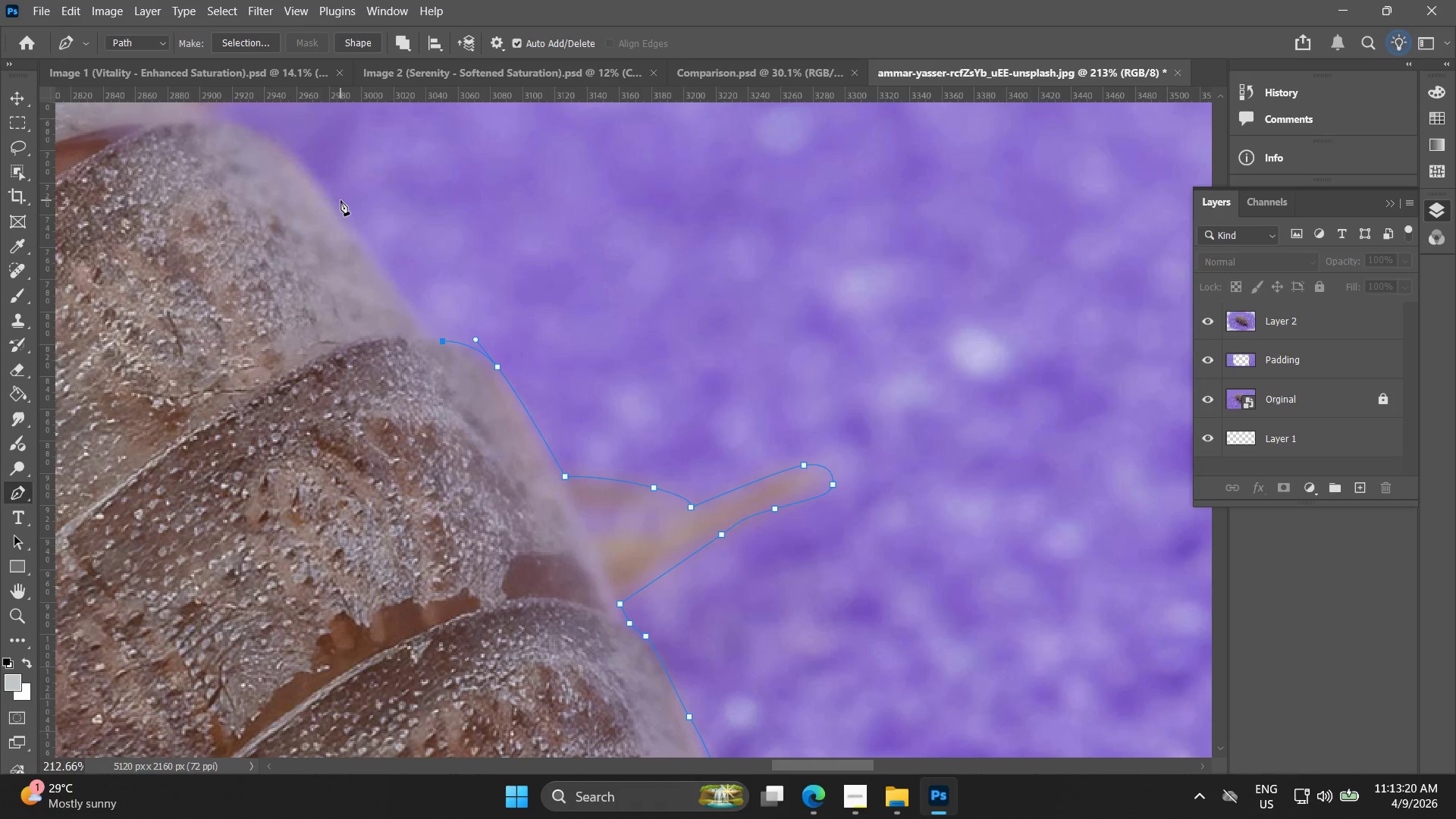 
left_click_drag(start_coordinate=[340, 200], to_coordinate=[321, 184])
 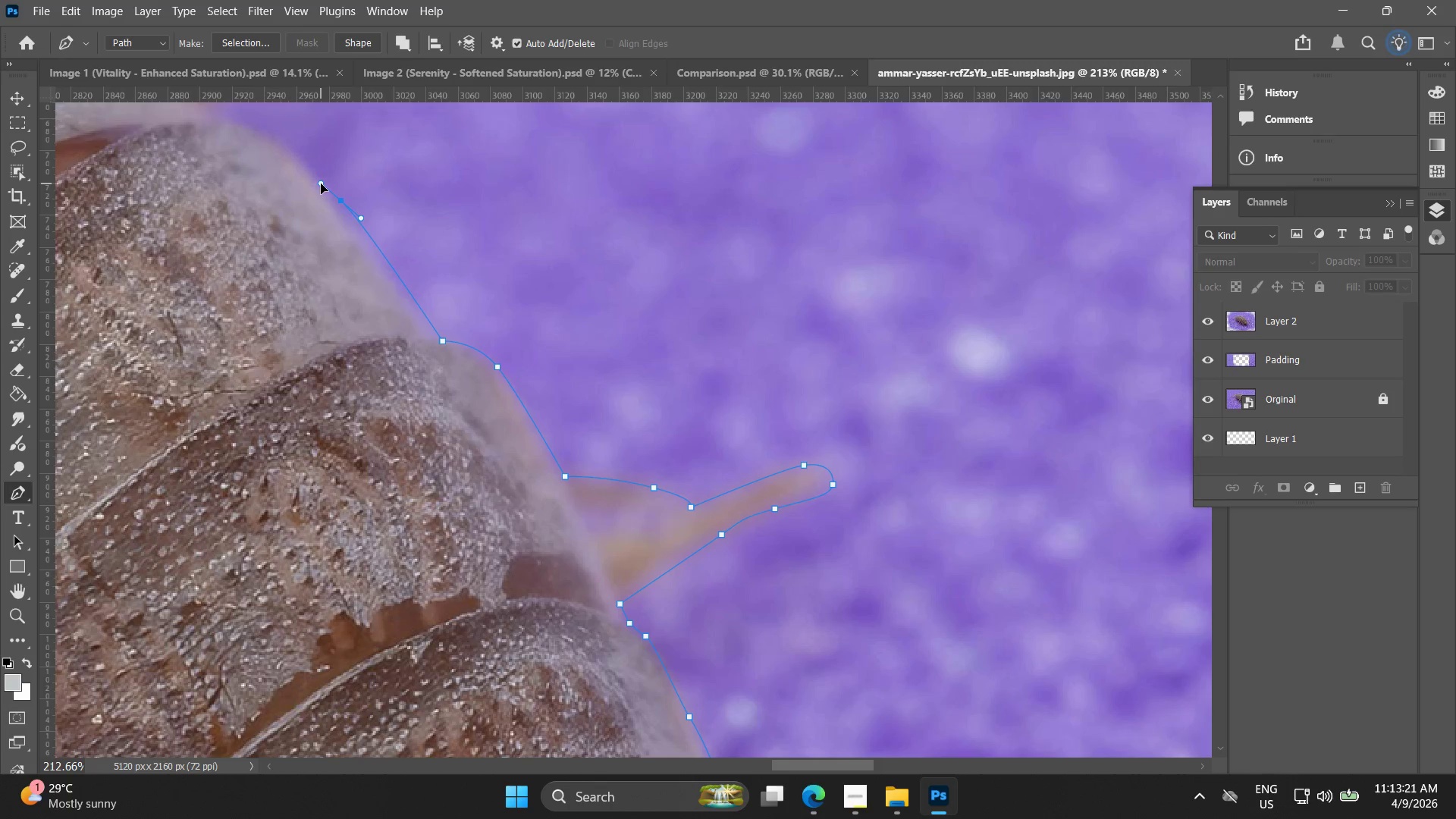 
key(Control+ControlLeft)
 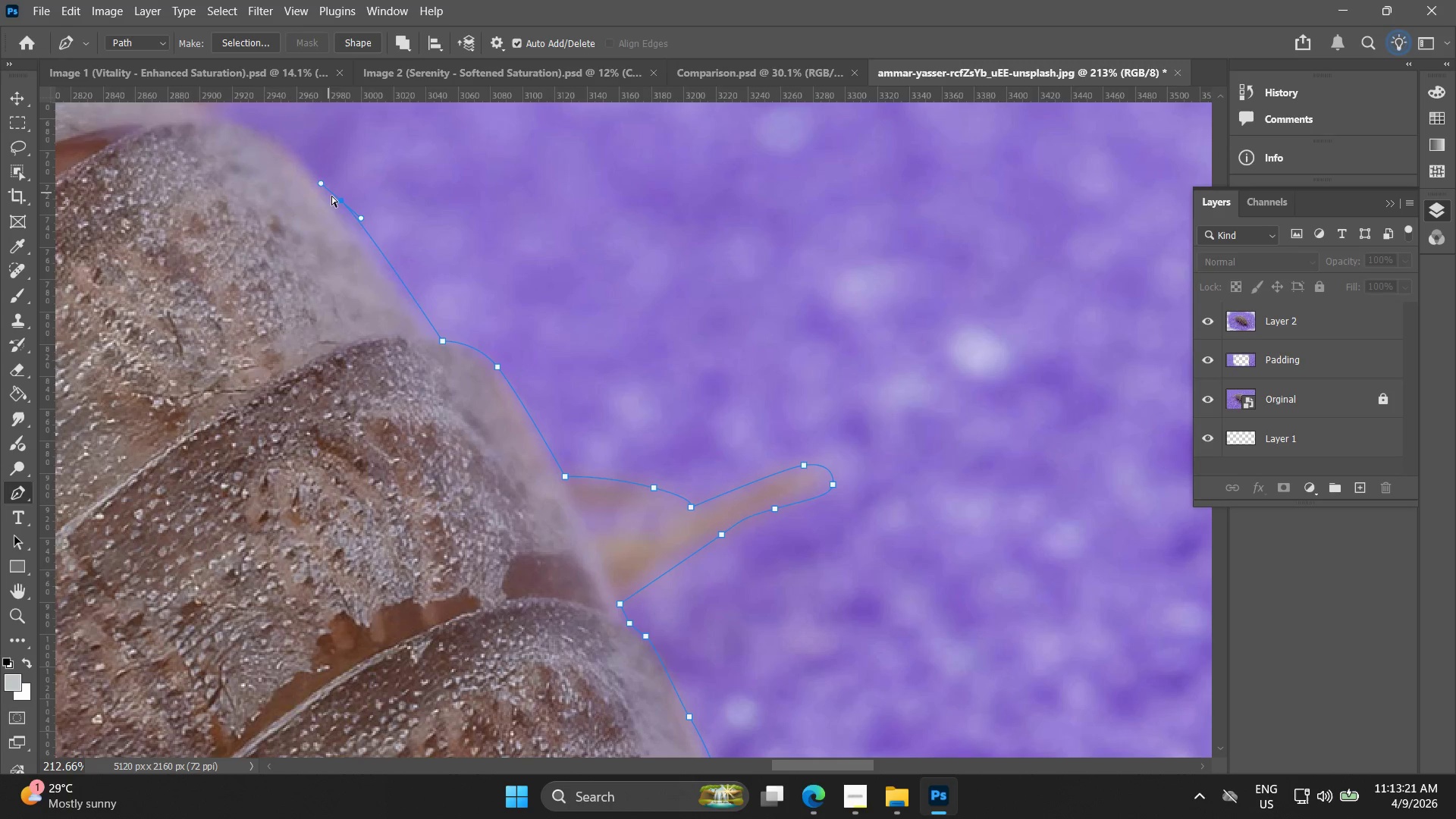 
key(Control+Z)
 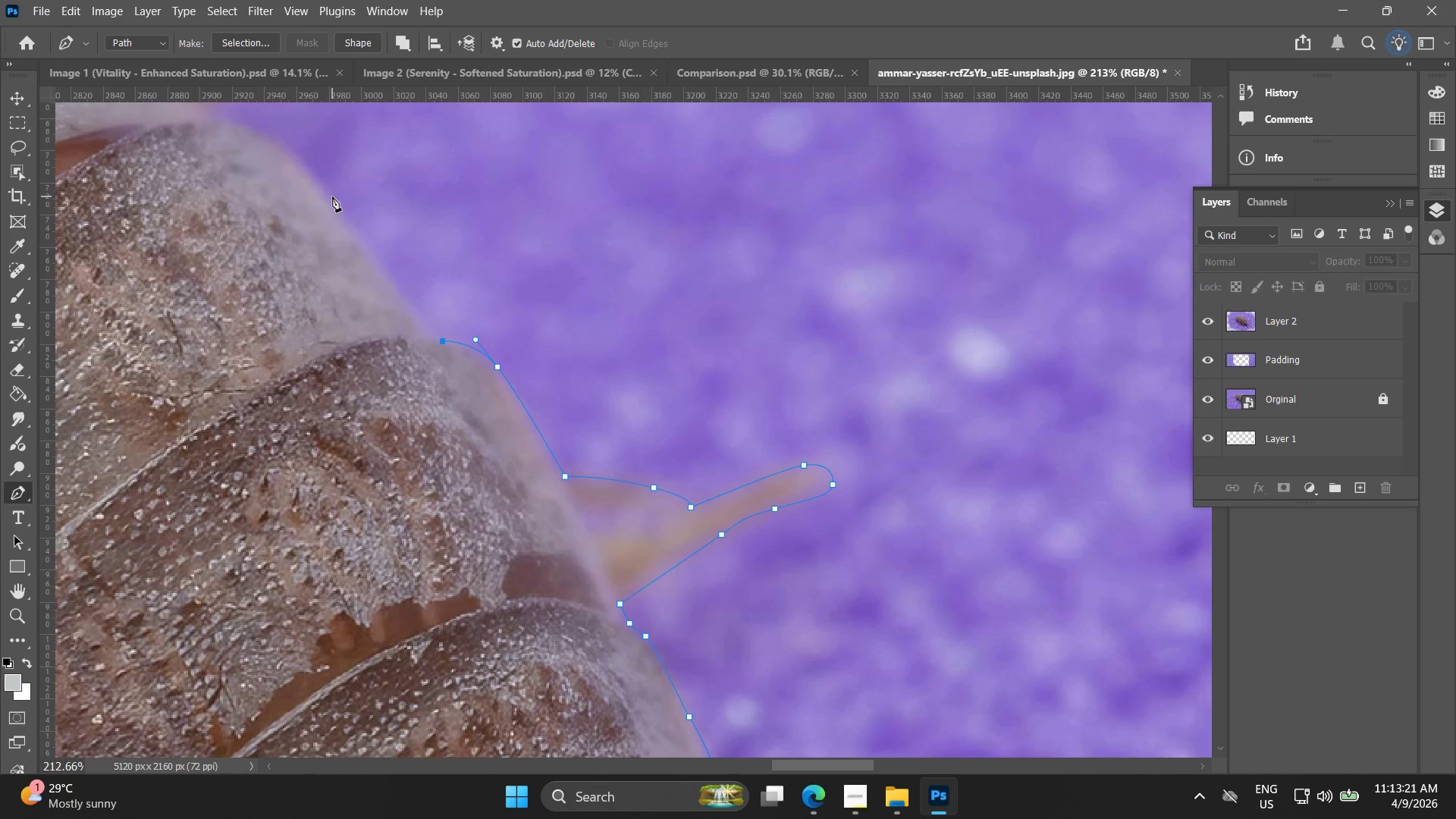 
left_click_drag(start_coordinate=[332, 196], to_coordinate=[311, 171])
 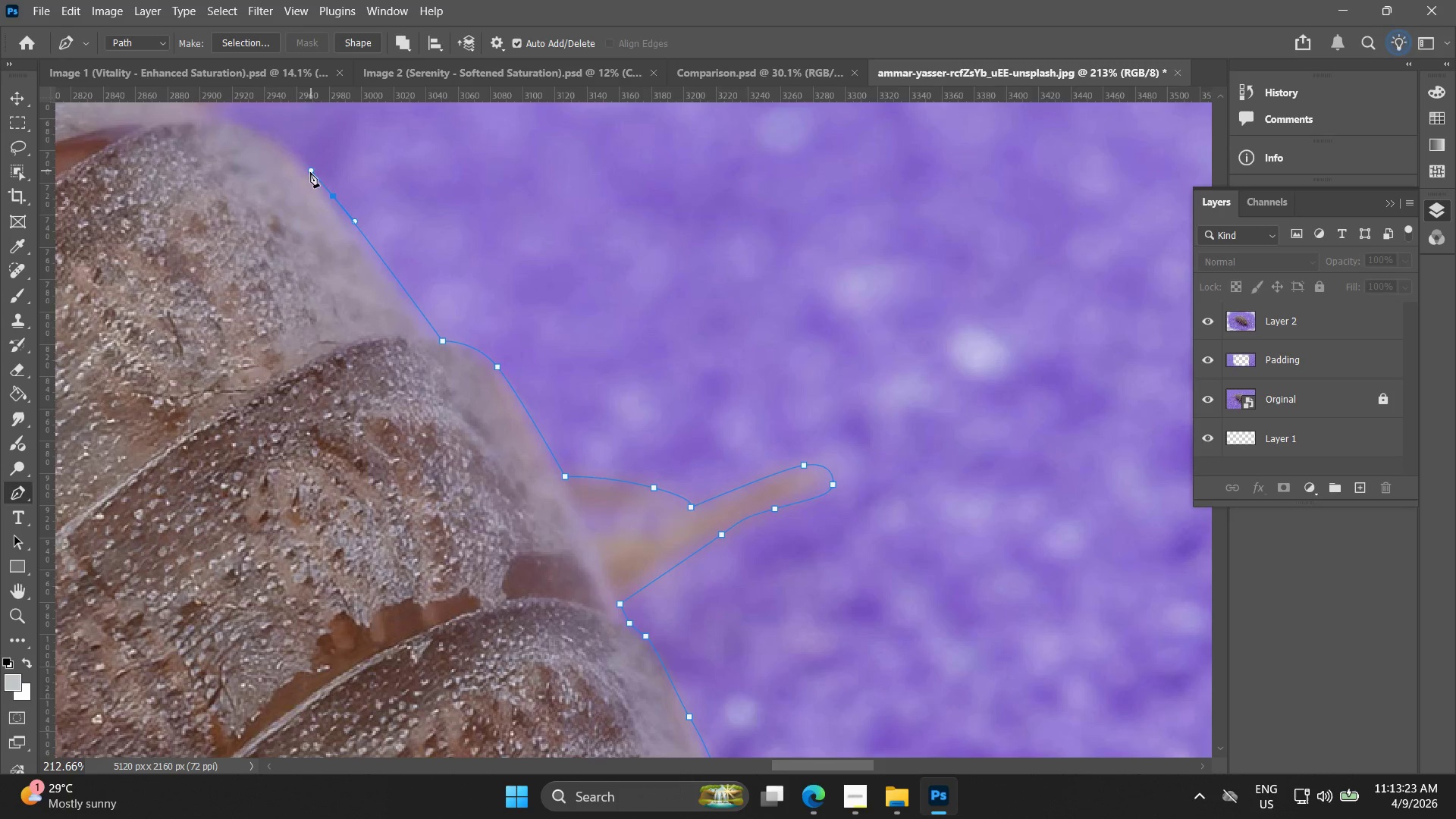 
hold_key(key=Space, duration=0.61)
 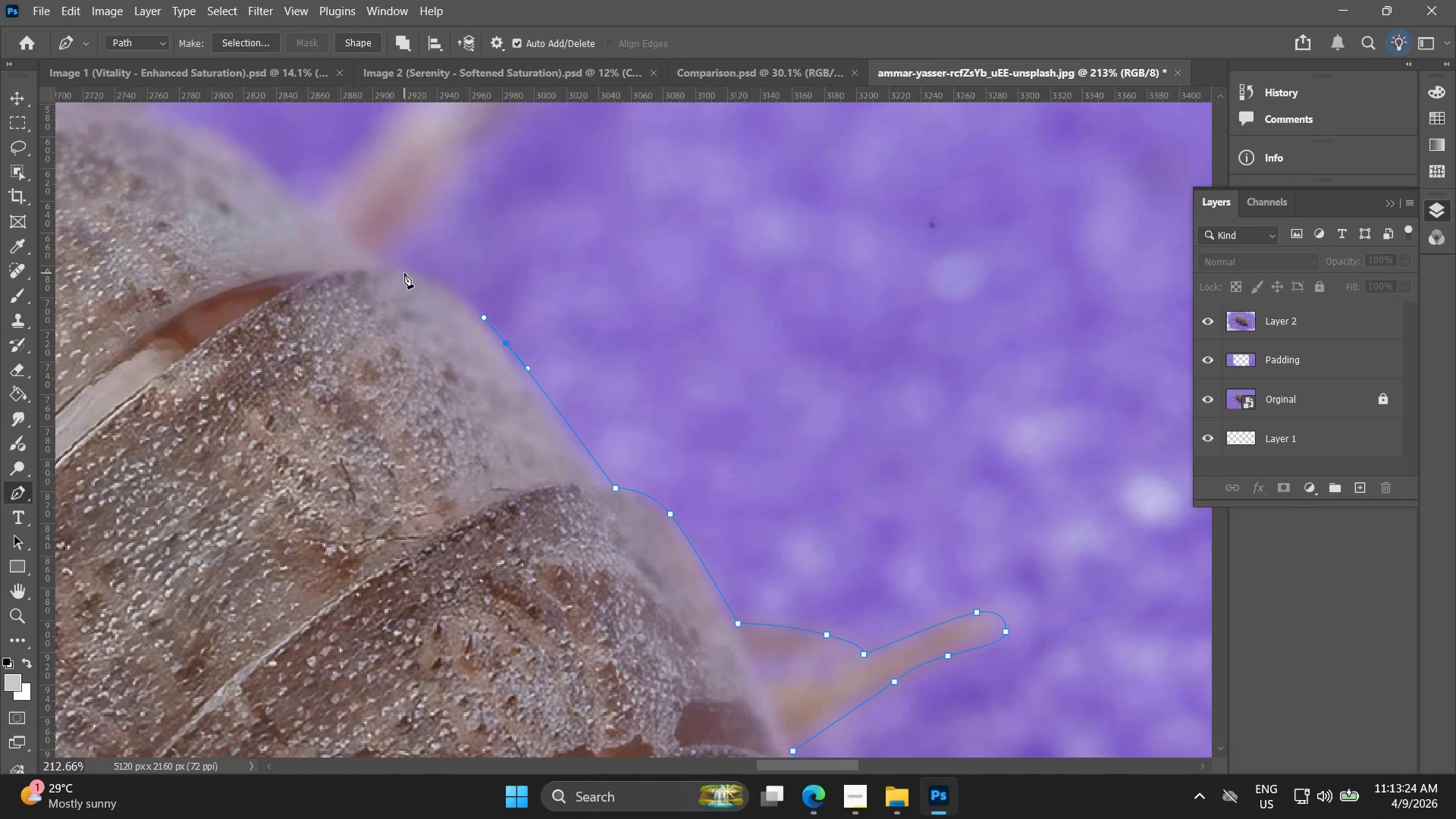 
left_click_drag(start_coordinate=[312, 190], to_coordinate=[485, 337])
 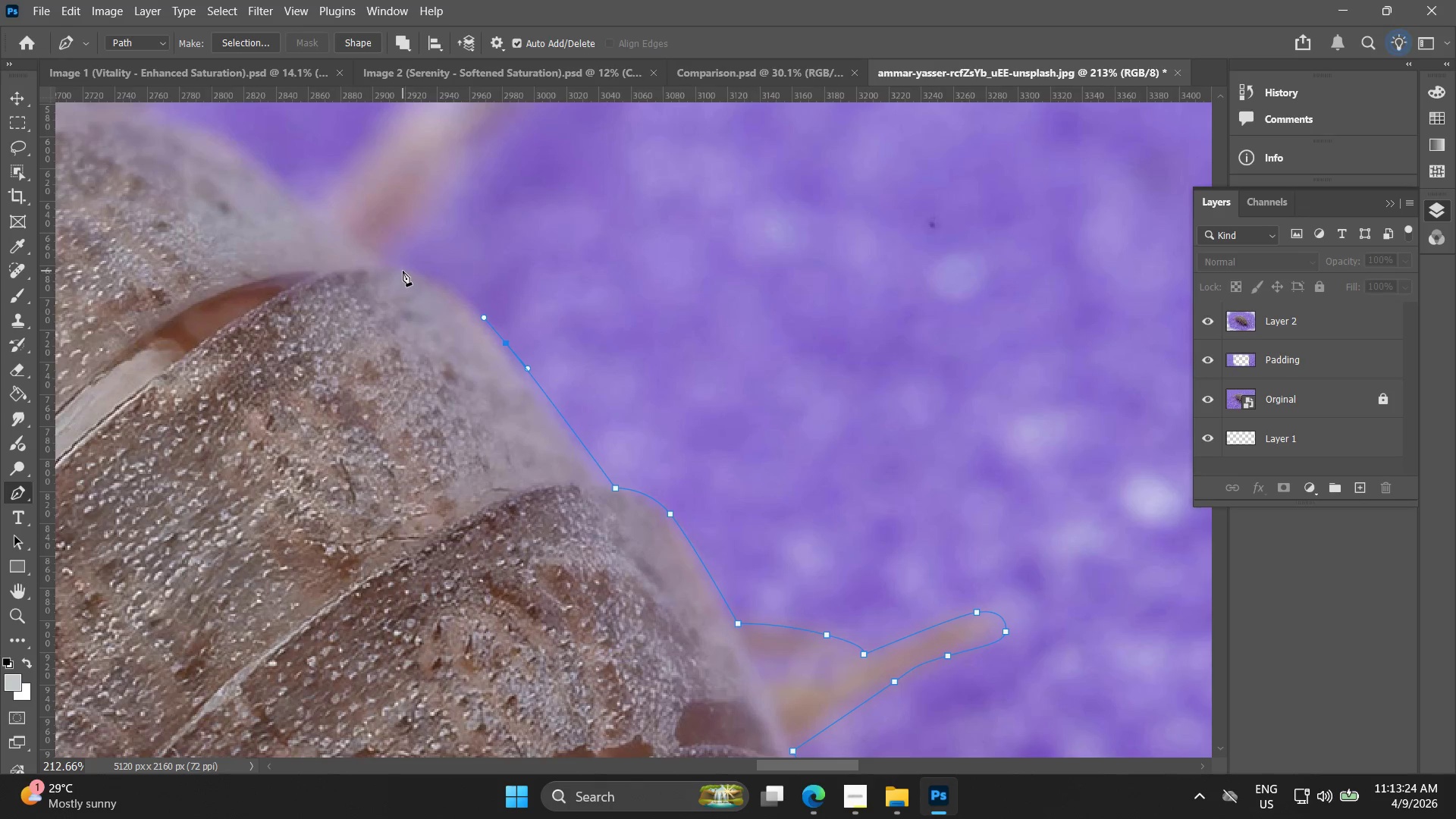 
left_click_drag(start_coordinate=[399, 266], to_coordinate=[337, 251])
 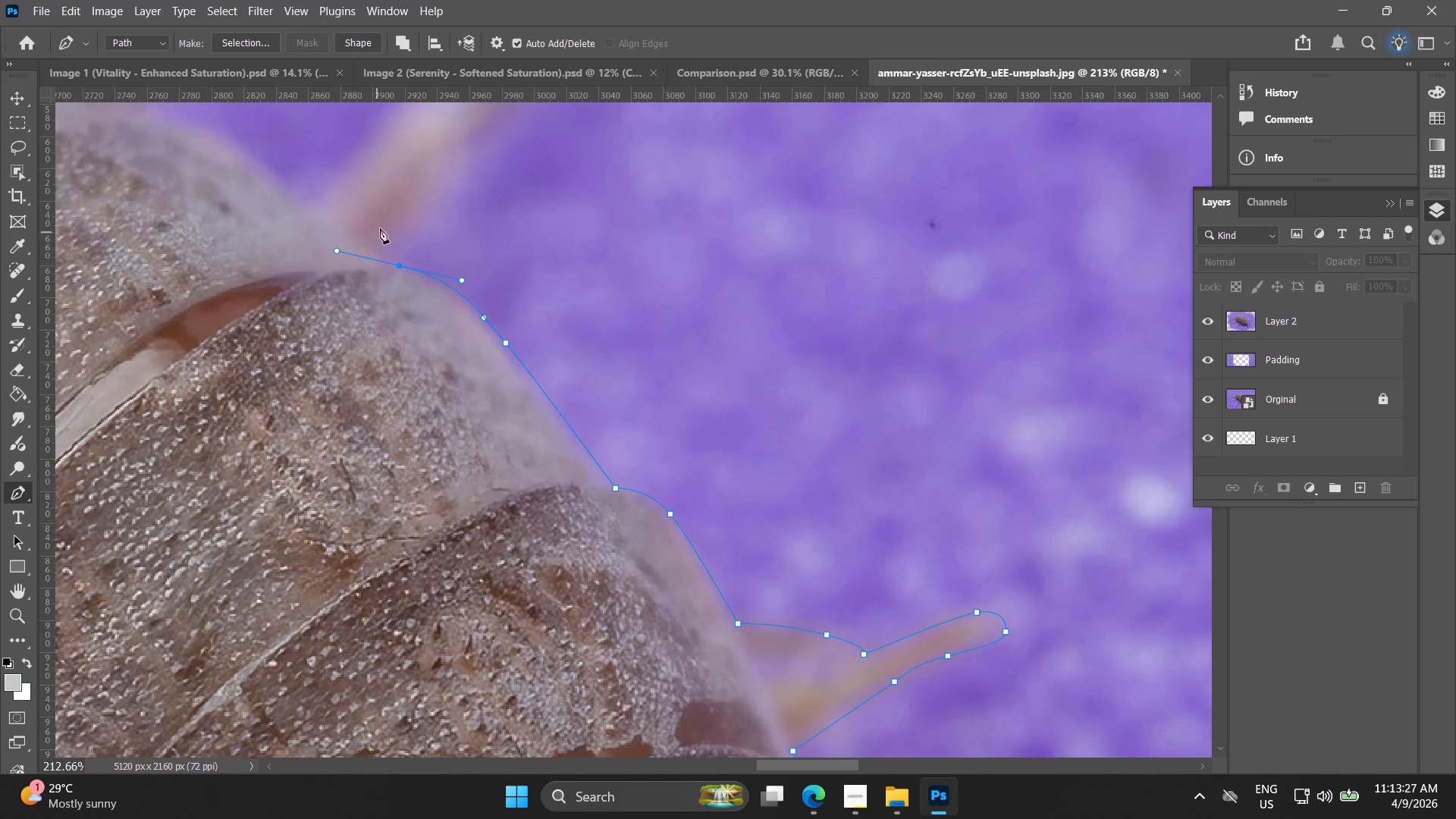 
hold_key(key=AltLeft, duration=1.5)
scroll: coordinate [381, 245], scroll_direction: up, amount: 9.0
 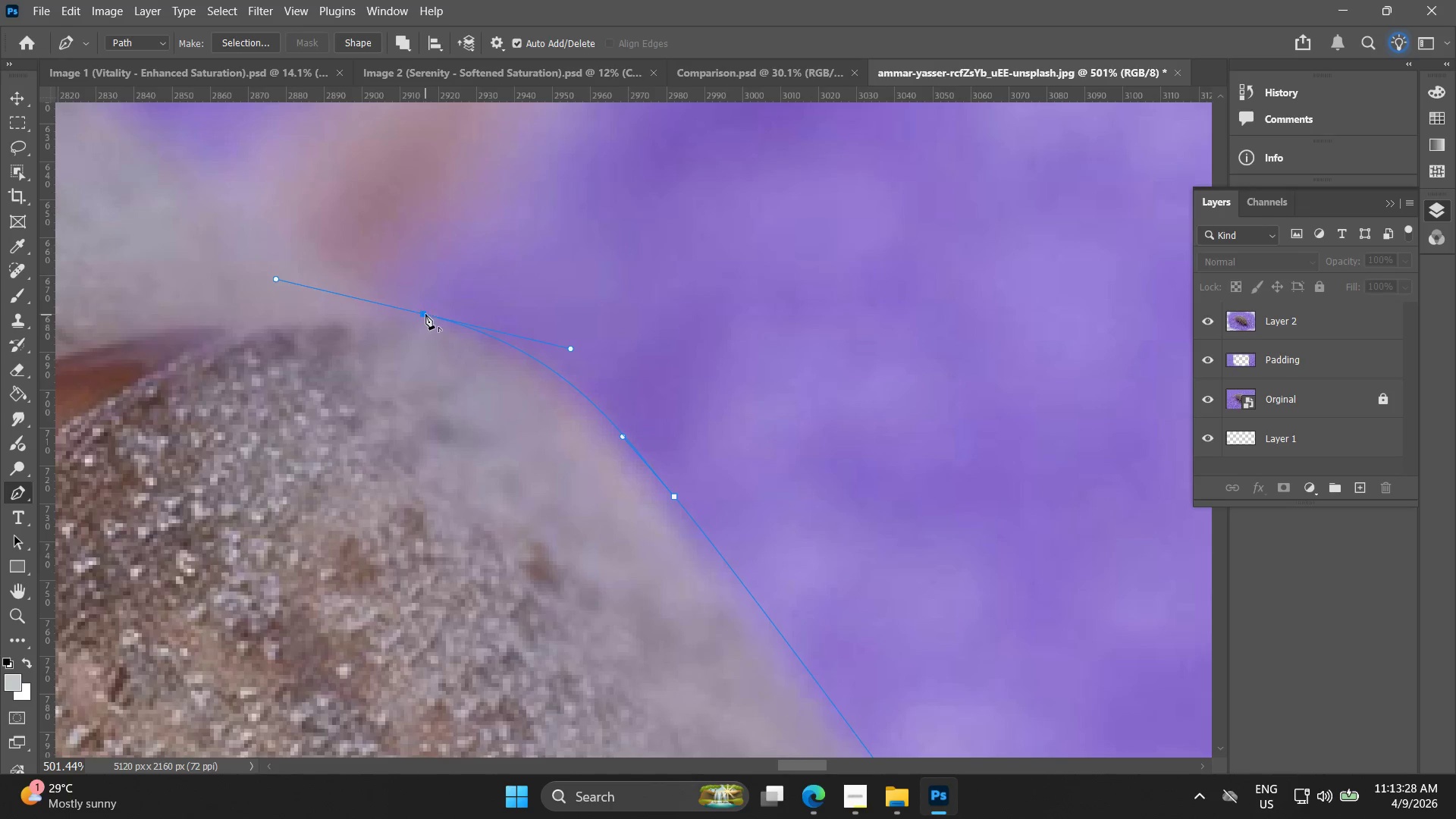 
left_click([427, 314])
 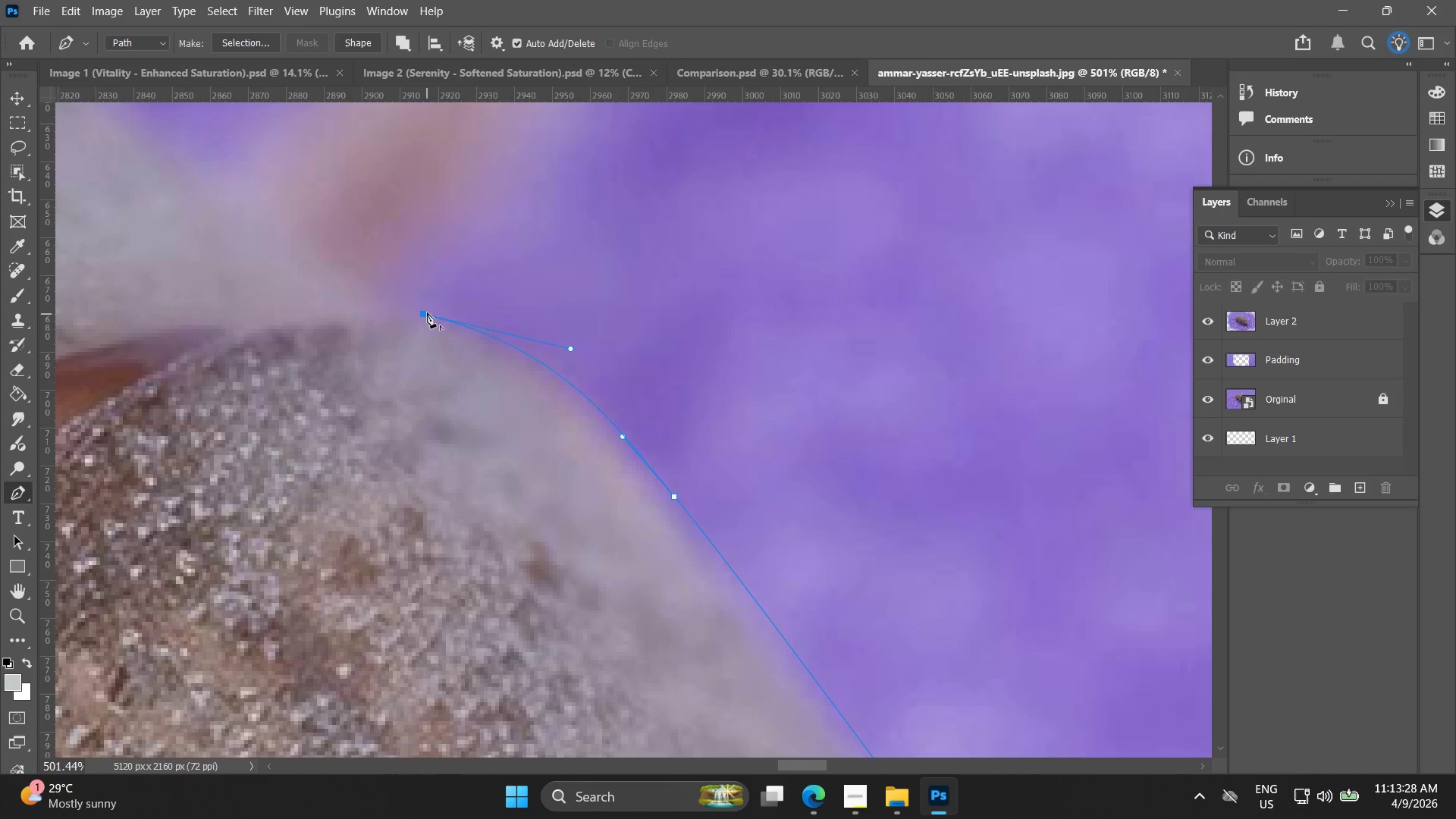 
key(Alt+AltLeft)
 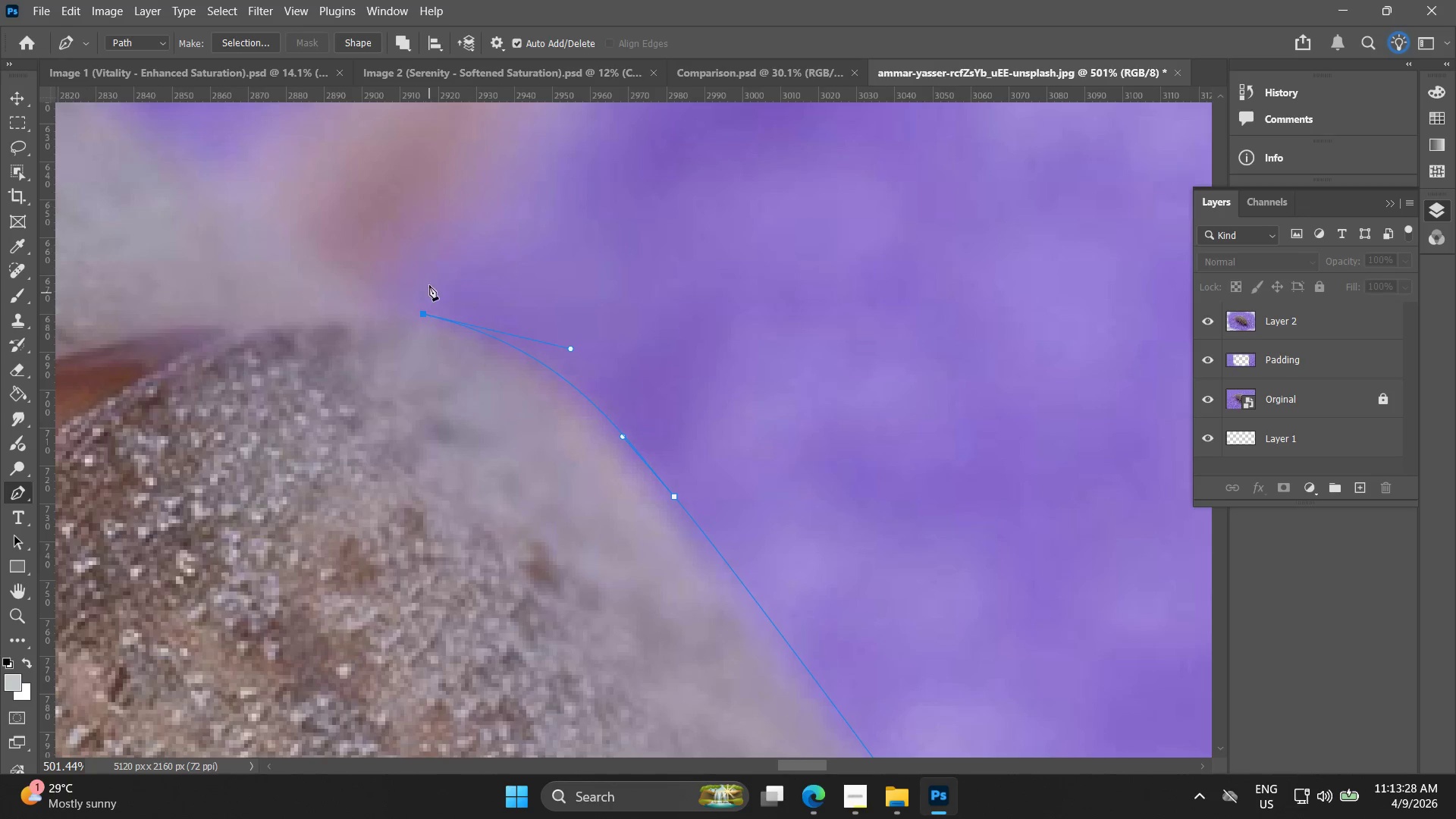 
key(Alt+AltLeft)
 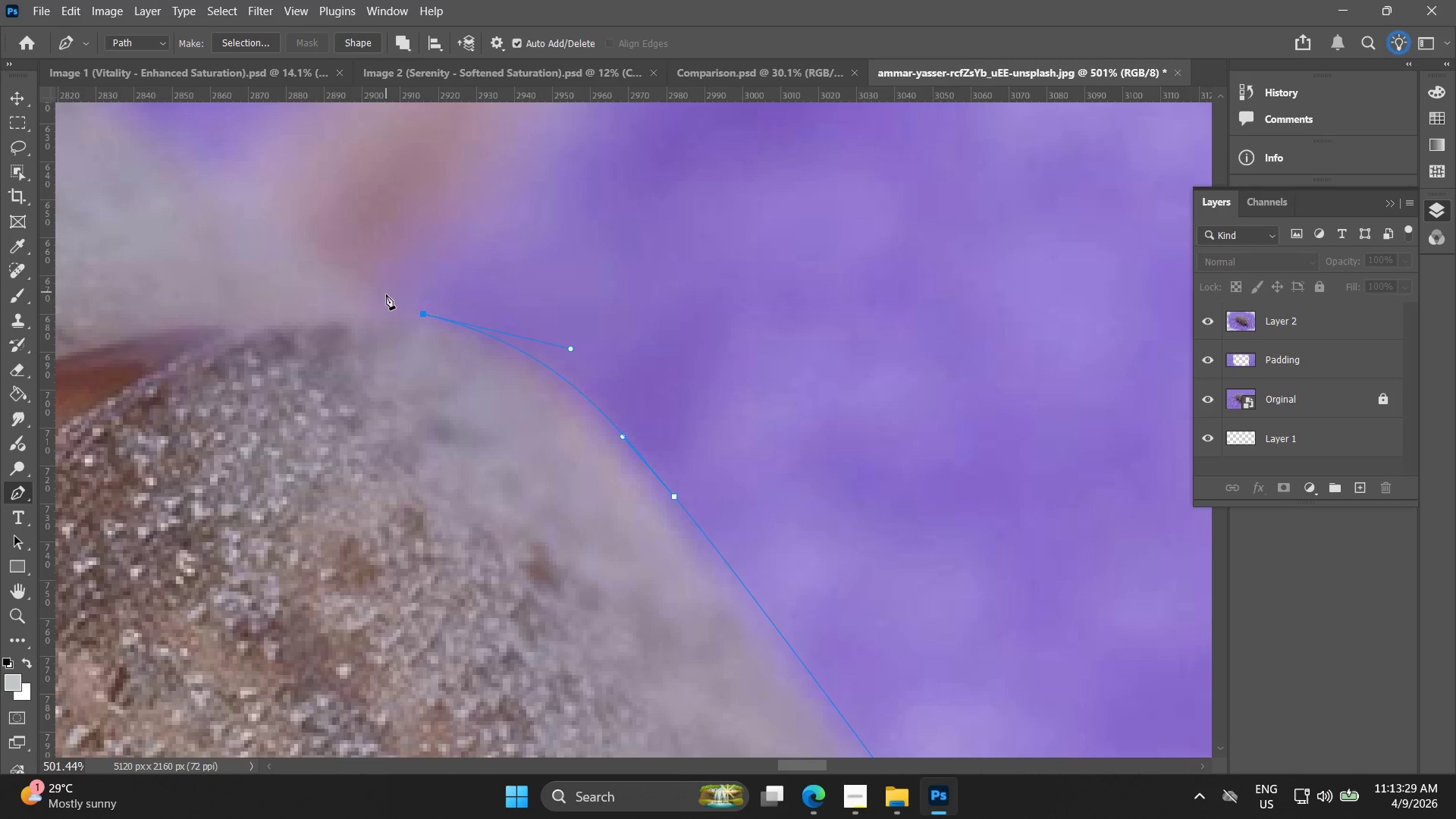 
left_click([386, 290])
 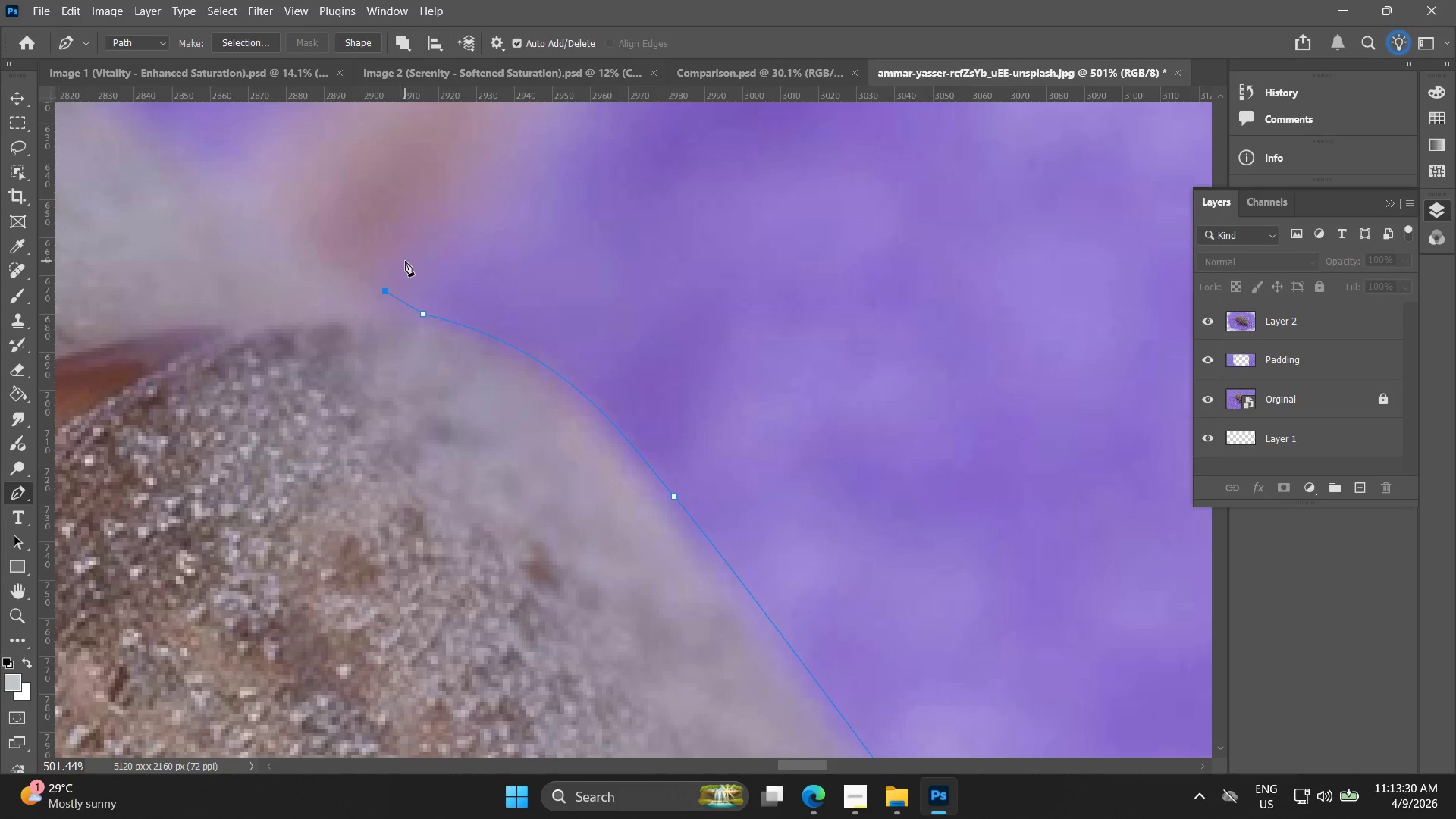 
left_click_drag(start_coordinate=[411, 258], to_coordinate=[437, 243])
 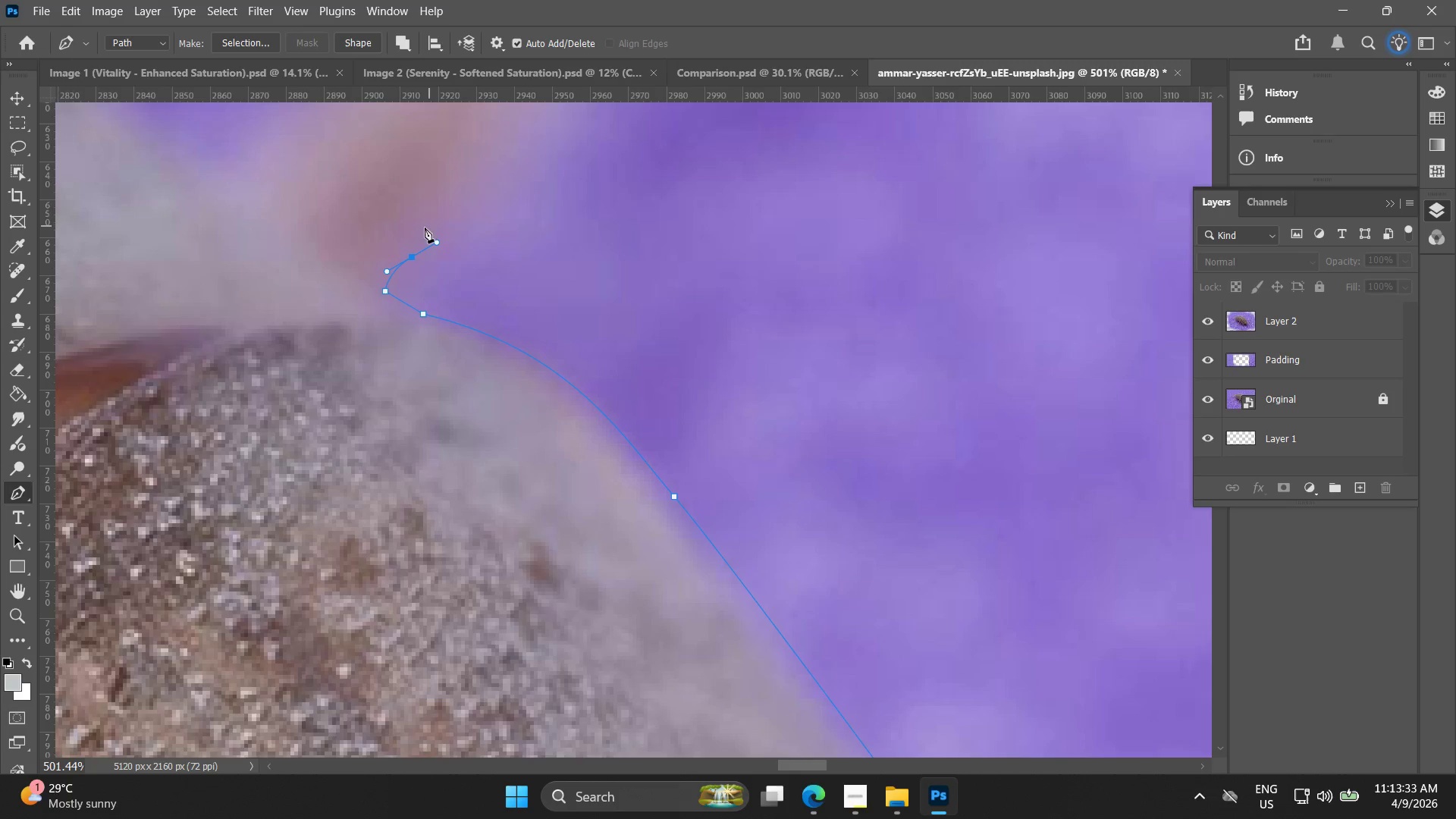 
hold_key(key=Space, duration=0.62)
 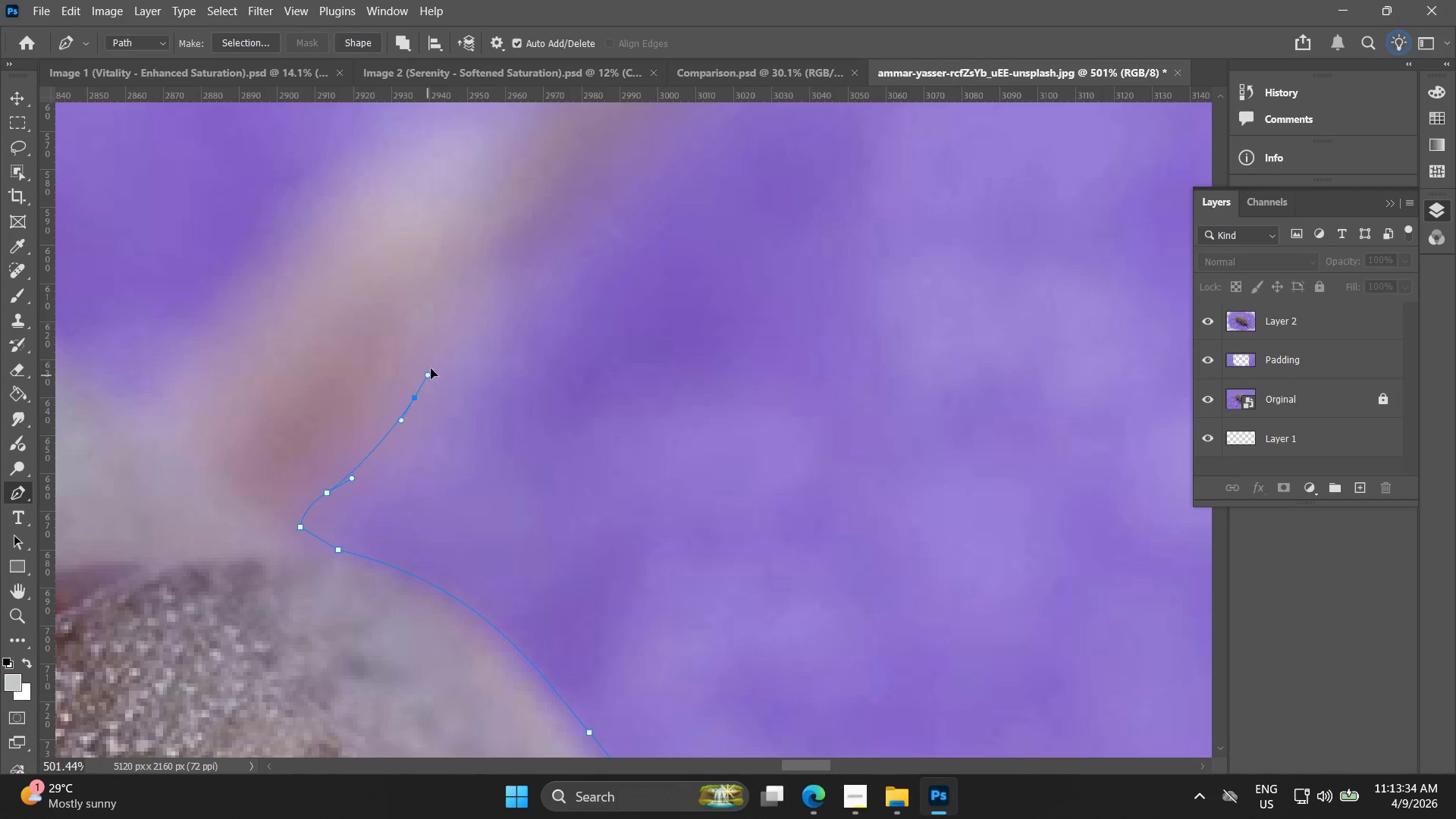 
left_click_drag(start_coordinate=[454, 245], to_coordinate=[369, 481])
 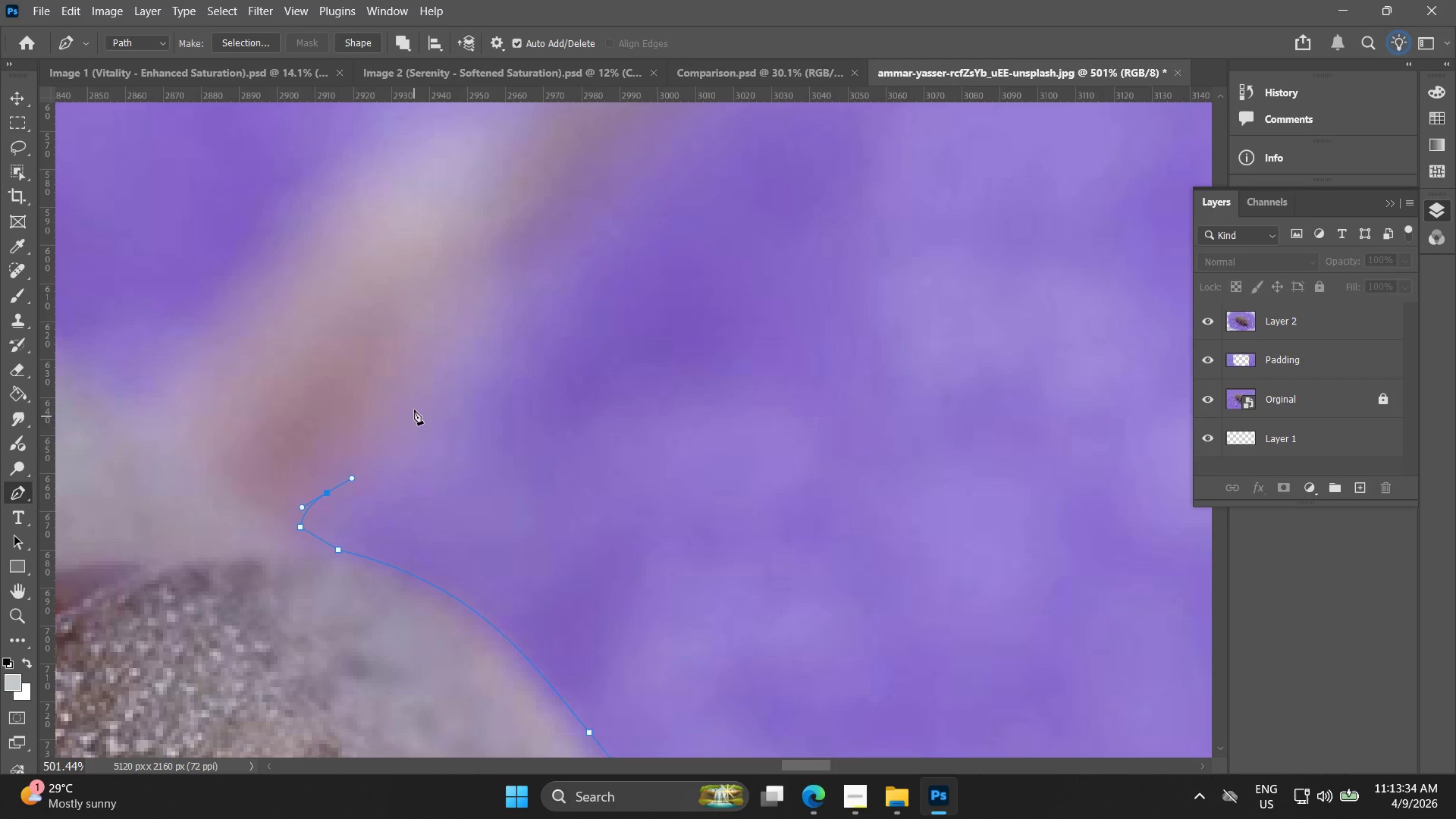 
left_click_drag(start_coordinate=[416, 399], to_coordinate=[450, 353])
 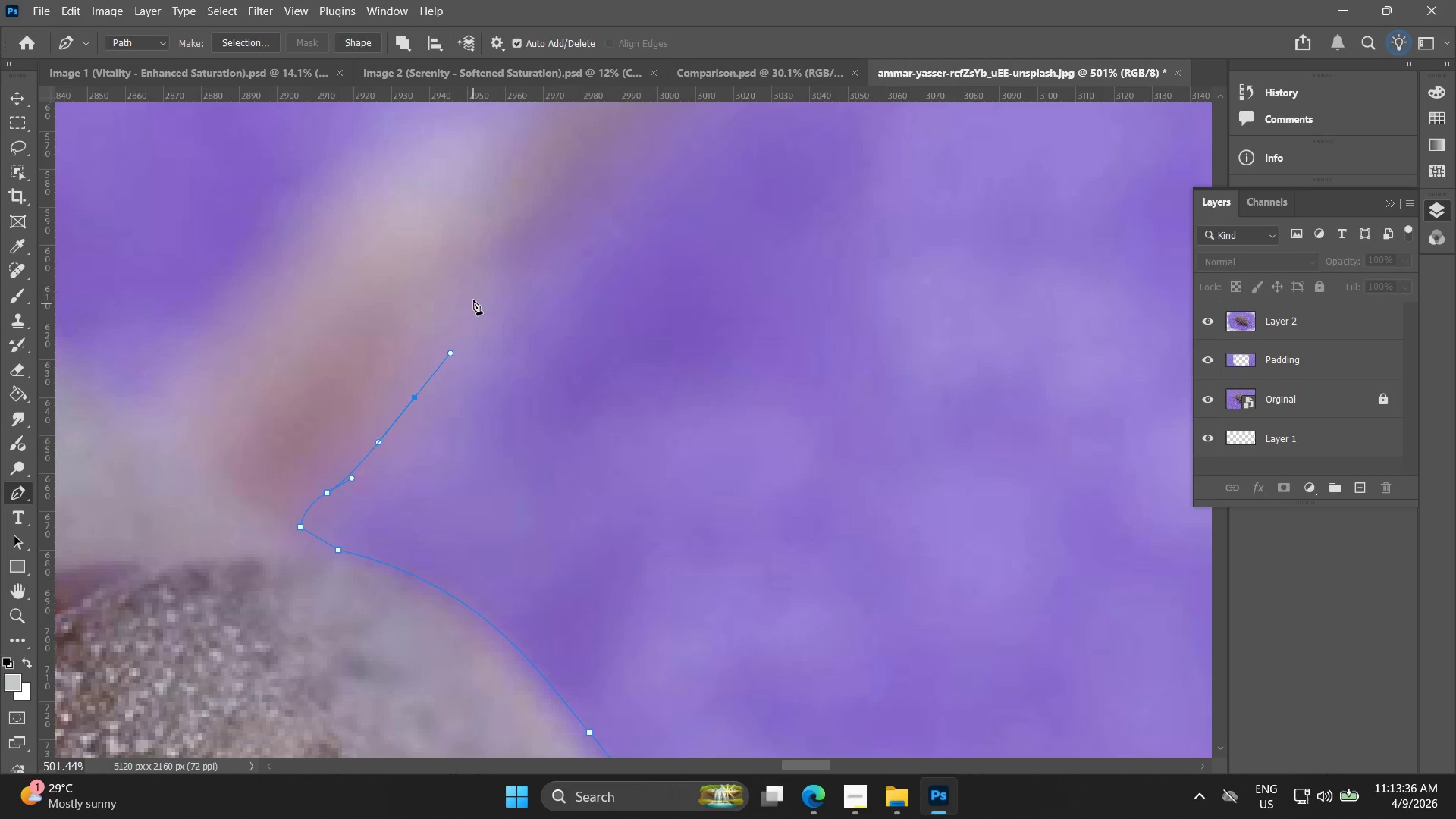 
left_click_drag(start_coordinate=[477, 280], to_coordinate=[503, 257])
 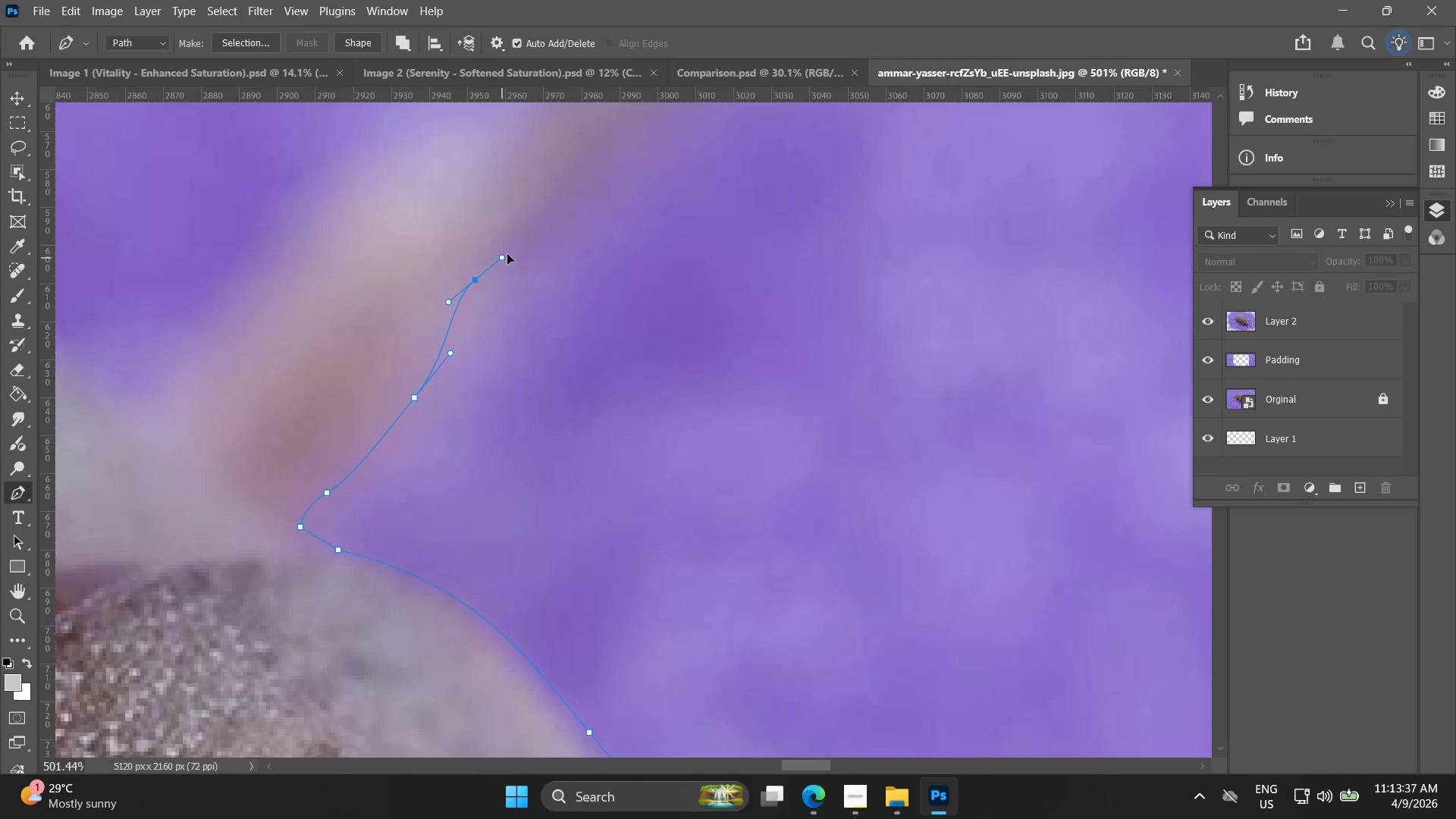 
hold_key(key=Space, duration=0.61)
 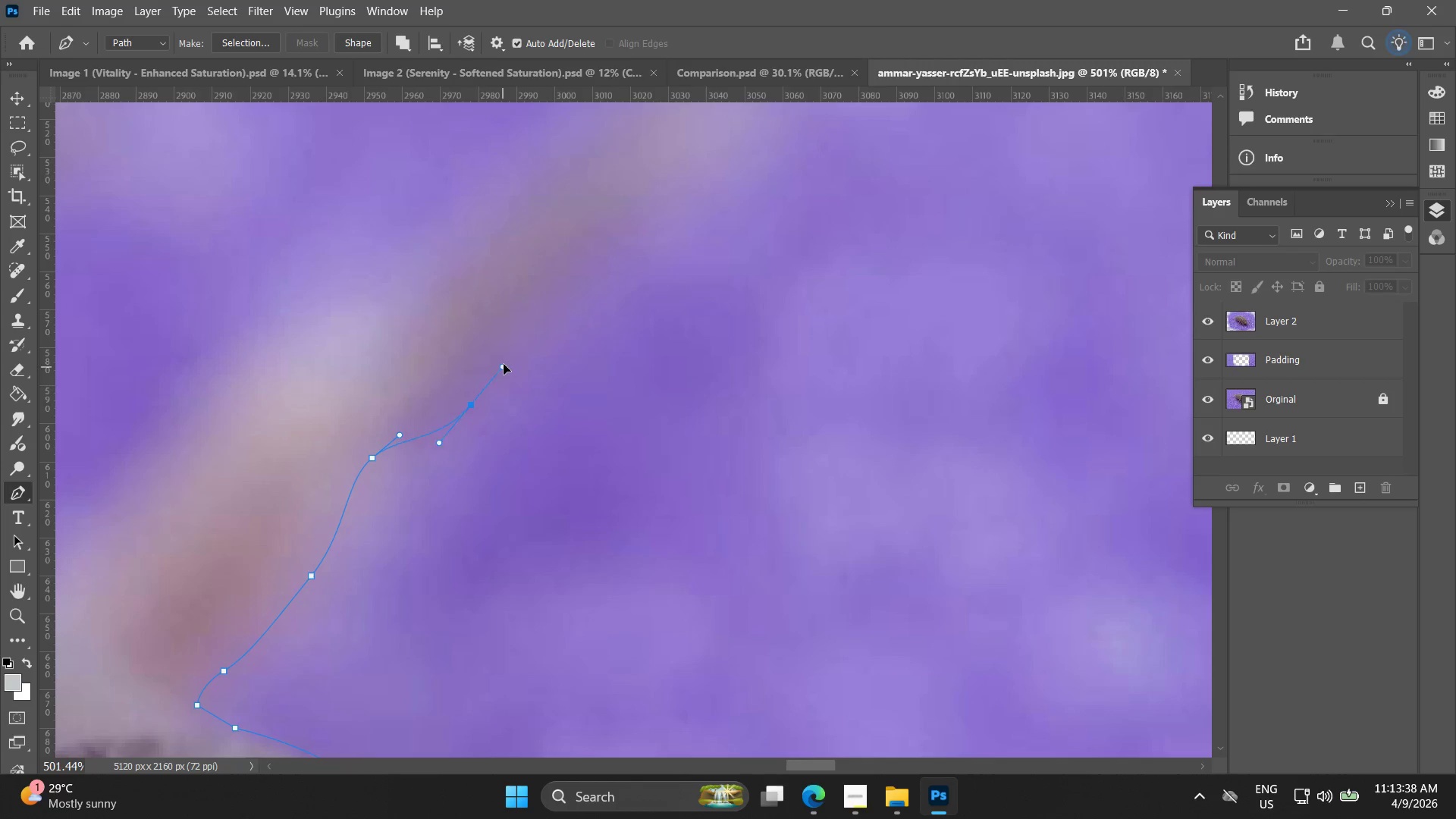 
left_click_drag(start_coordinate=[522, 254], to_coordinate=[419, 432])
 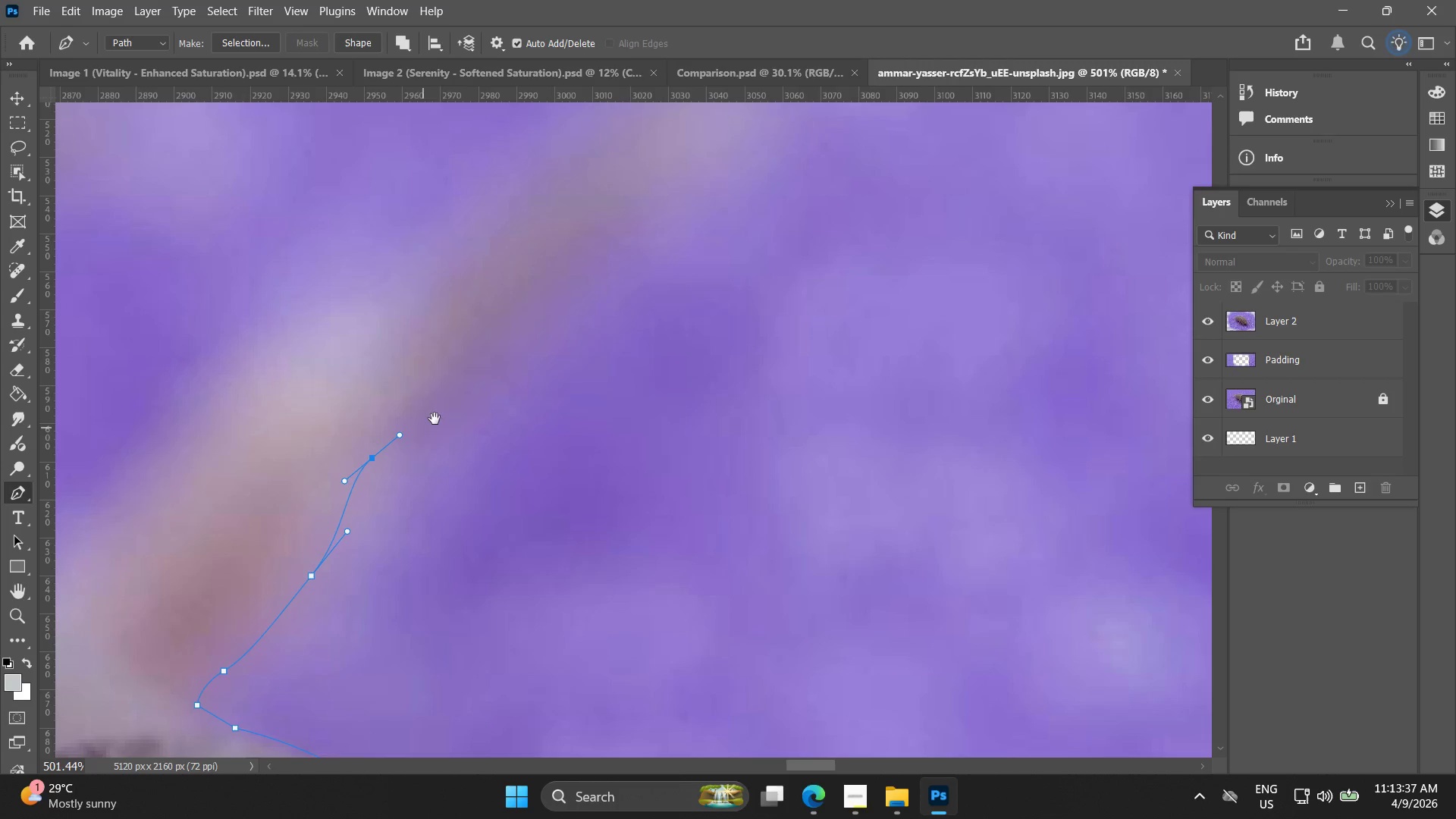 
hold_key(key=Space, duration=3.55)
 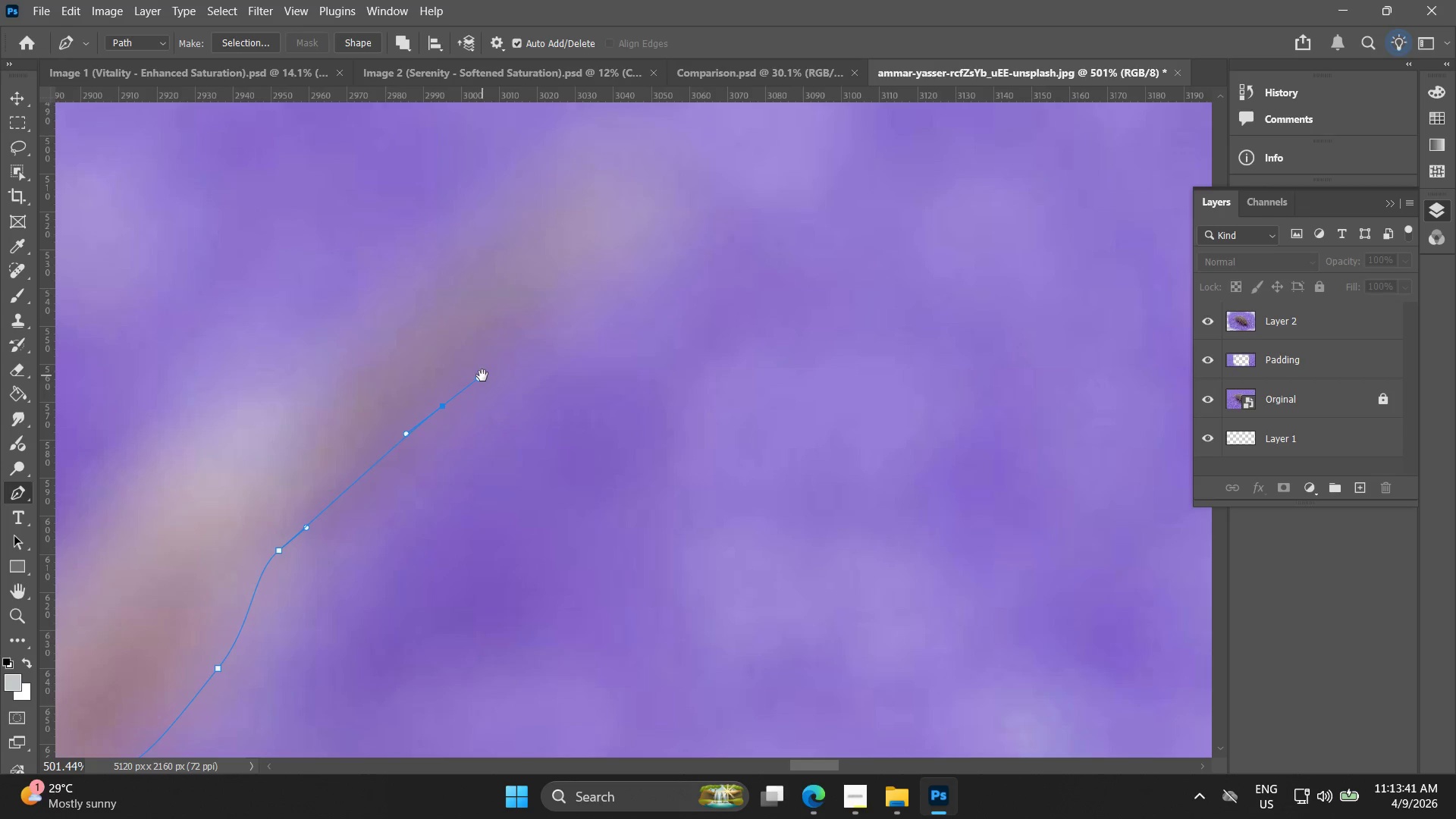 
left_click_drag(start_coordinate=[471, 405], to_coordinate=[504, 364])
 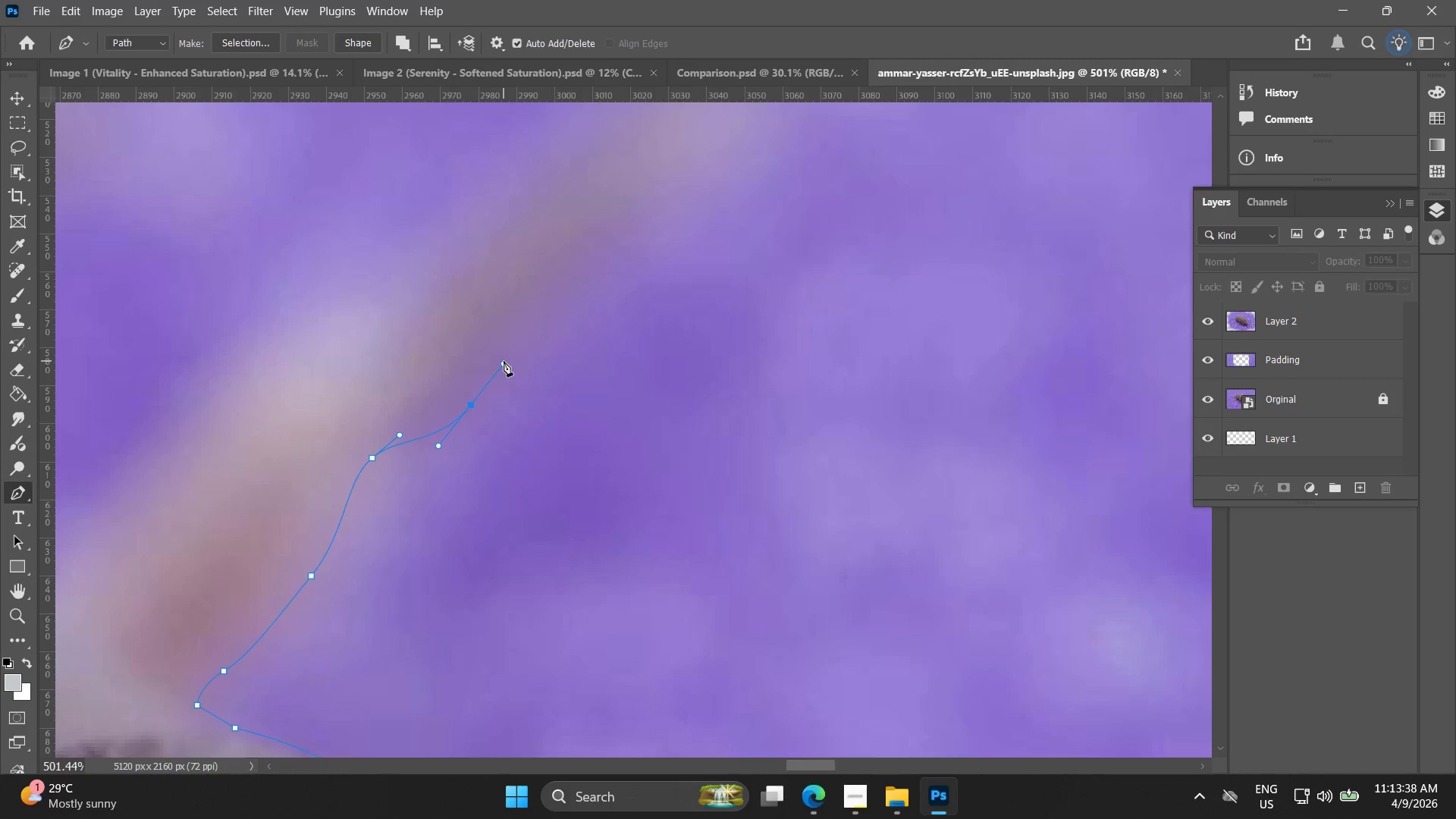 
key(Control+ControlLeft)
 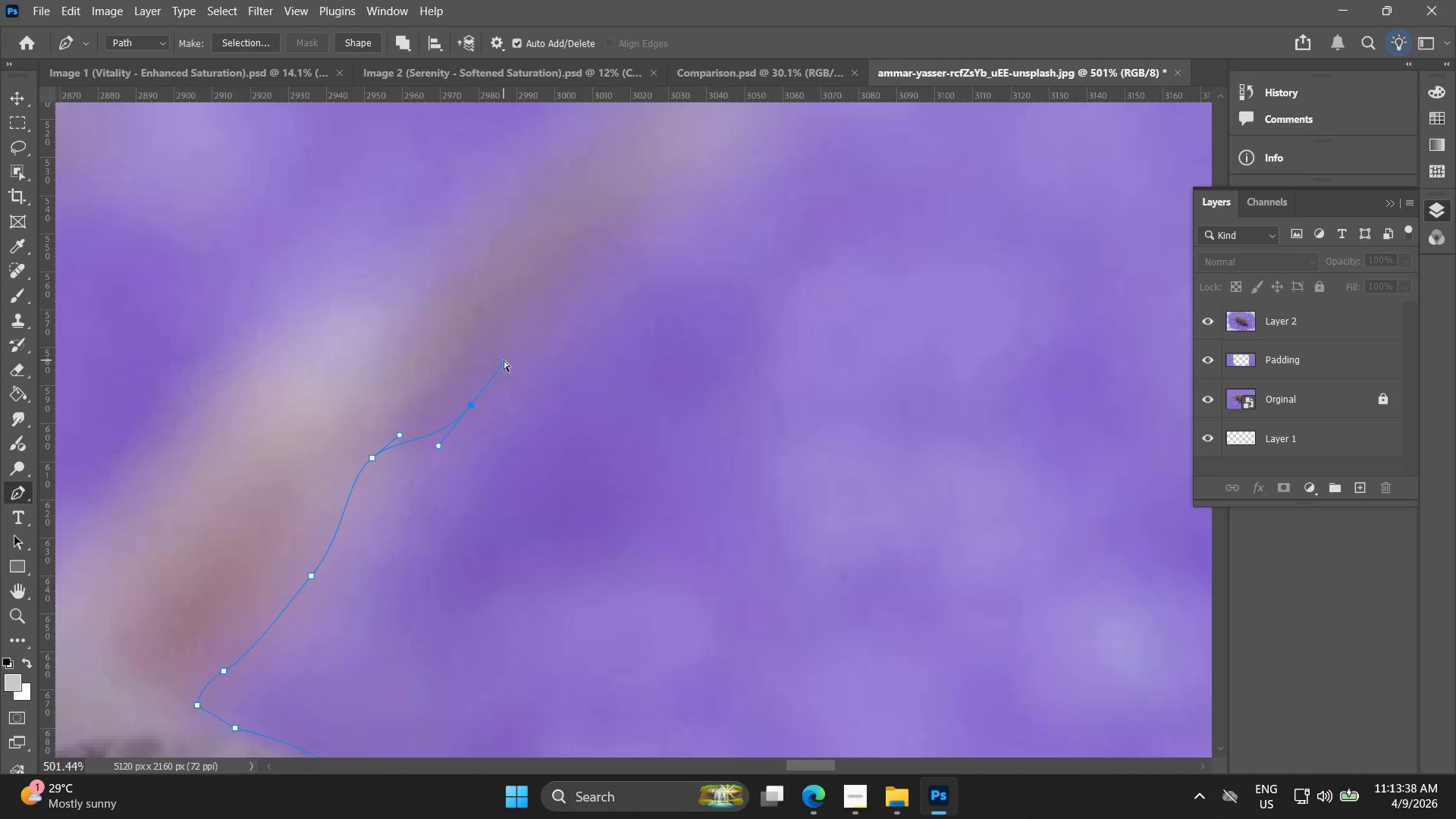 
key(Control+Z)
 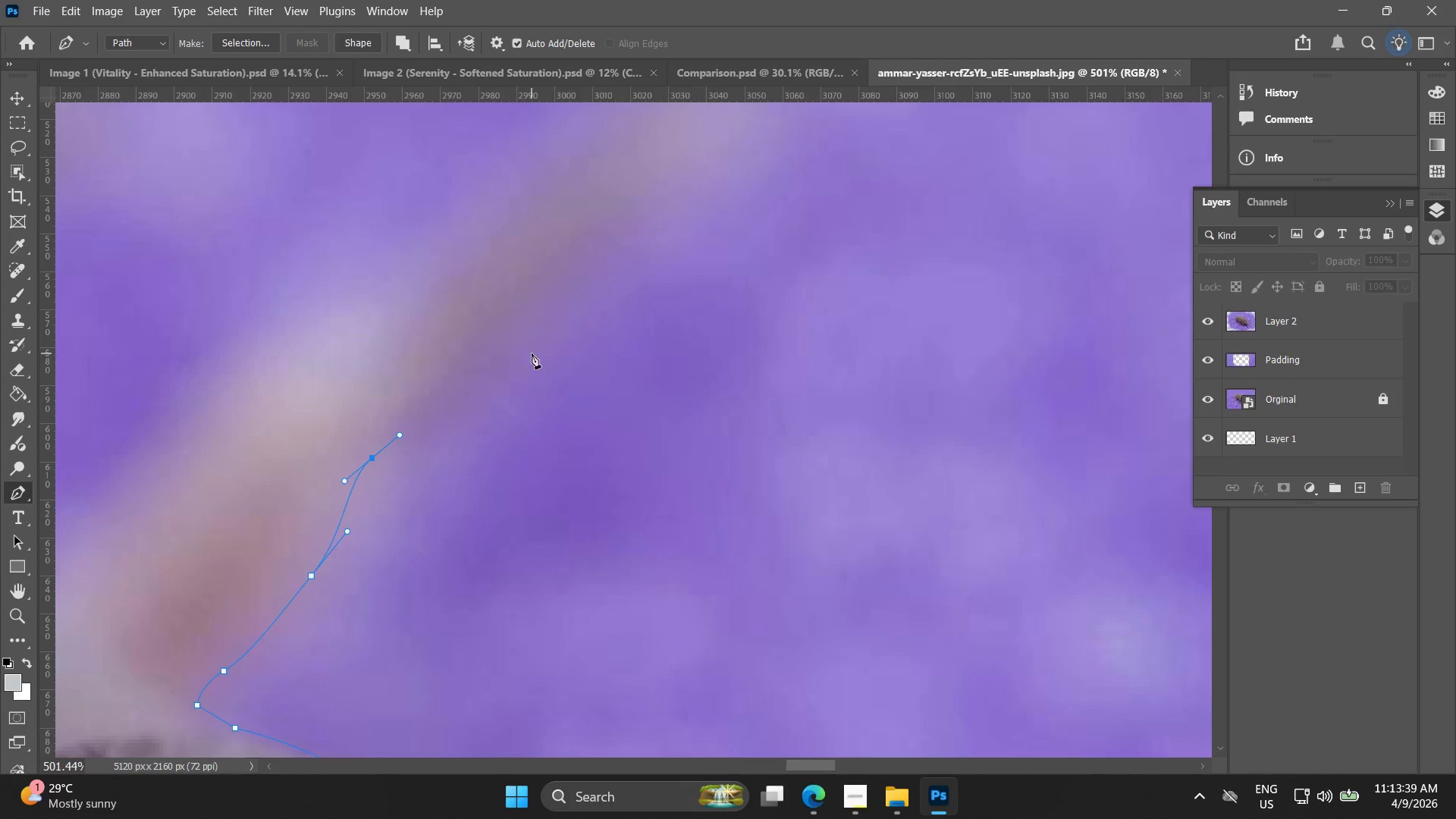 
left_click_drag(start_coordinate=[532, 353], to_coordinate=[554, 323])
 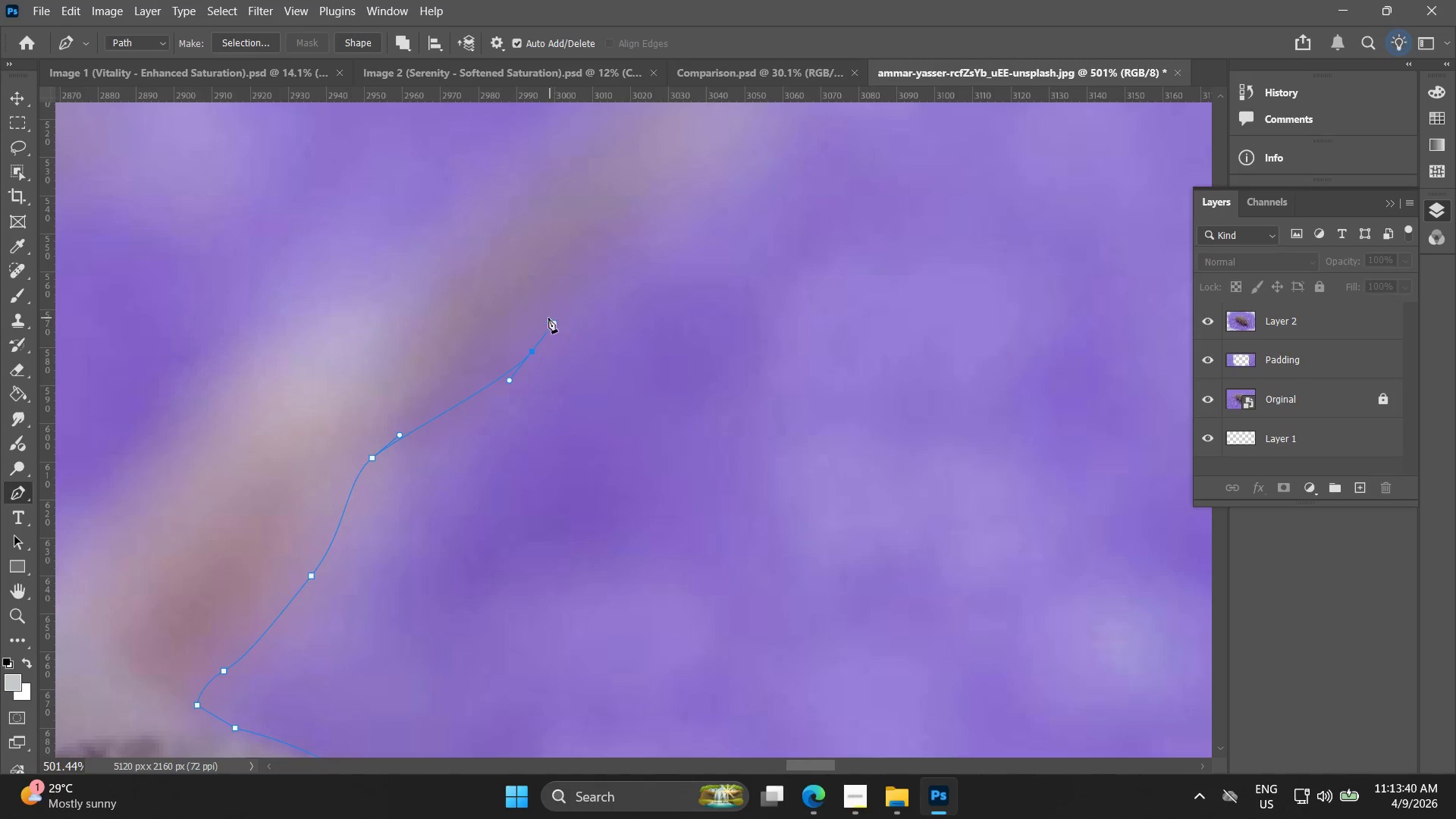 
key(Control+ControlLeft)
 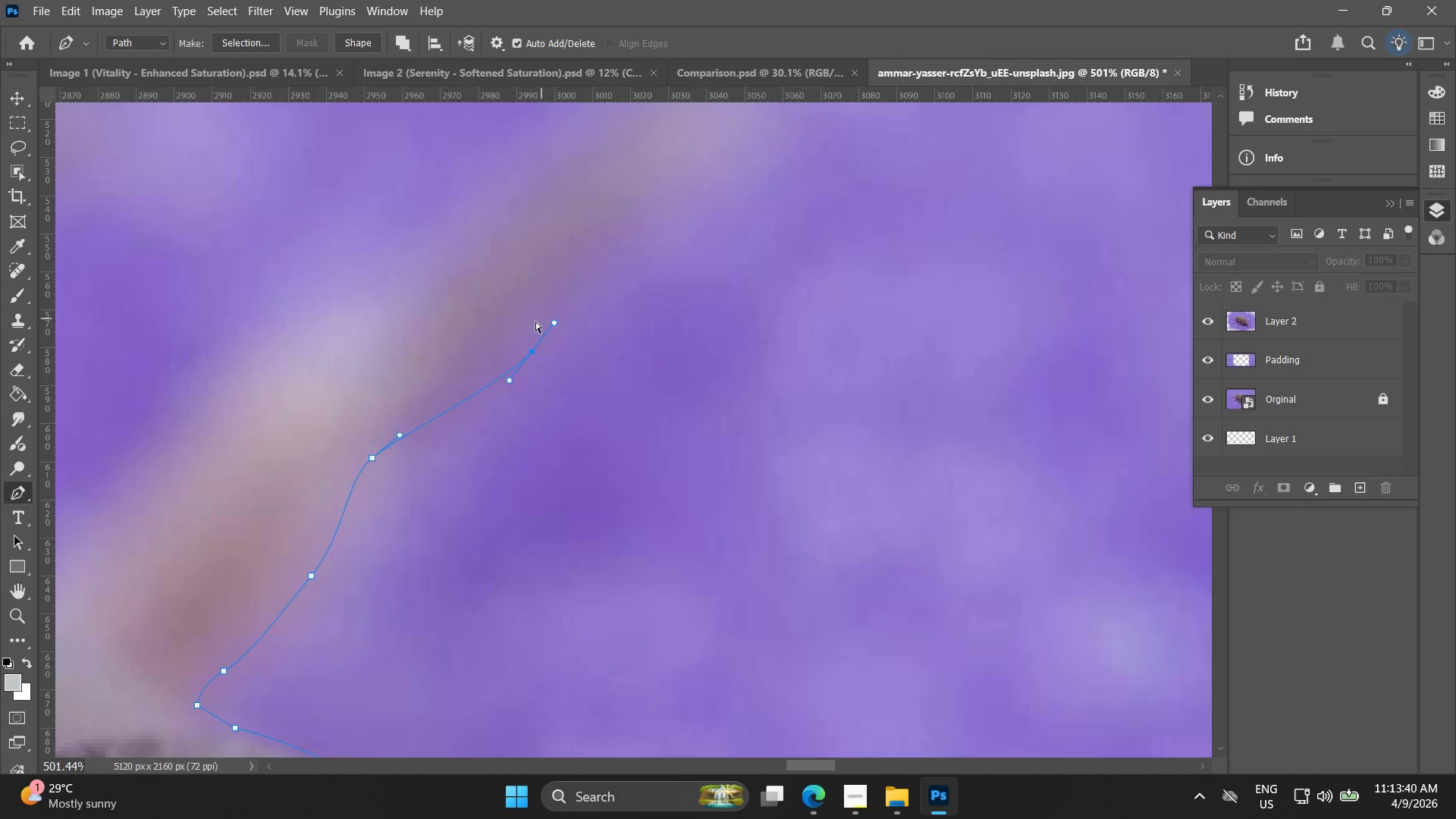 
key(Control+Z)
 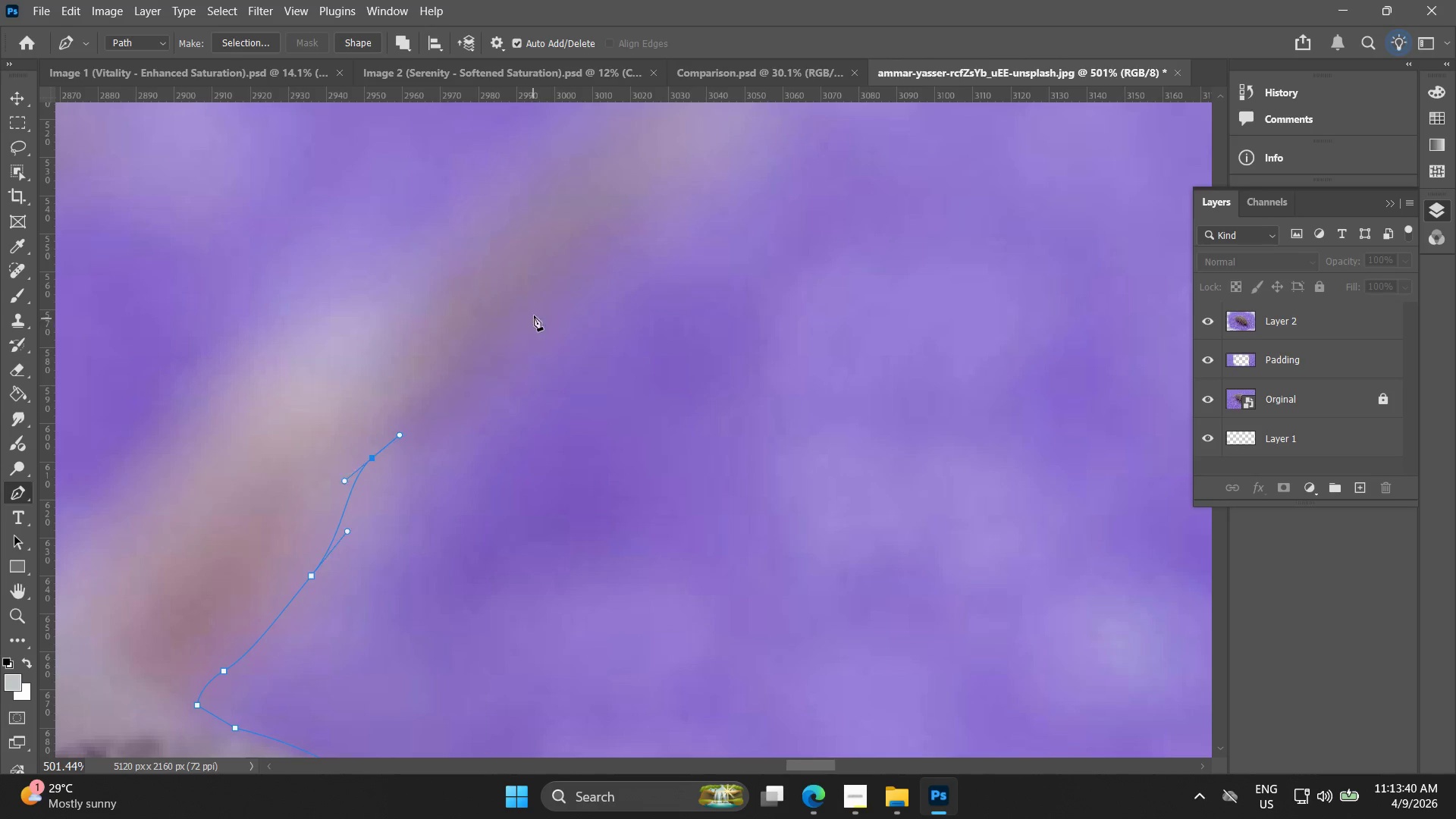 
left_click_drag(start_coordinate=[537, 314], to_coordinate=[572, 286])
 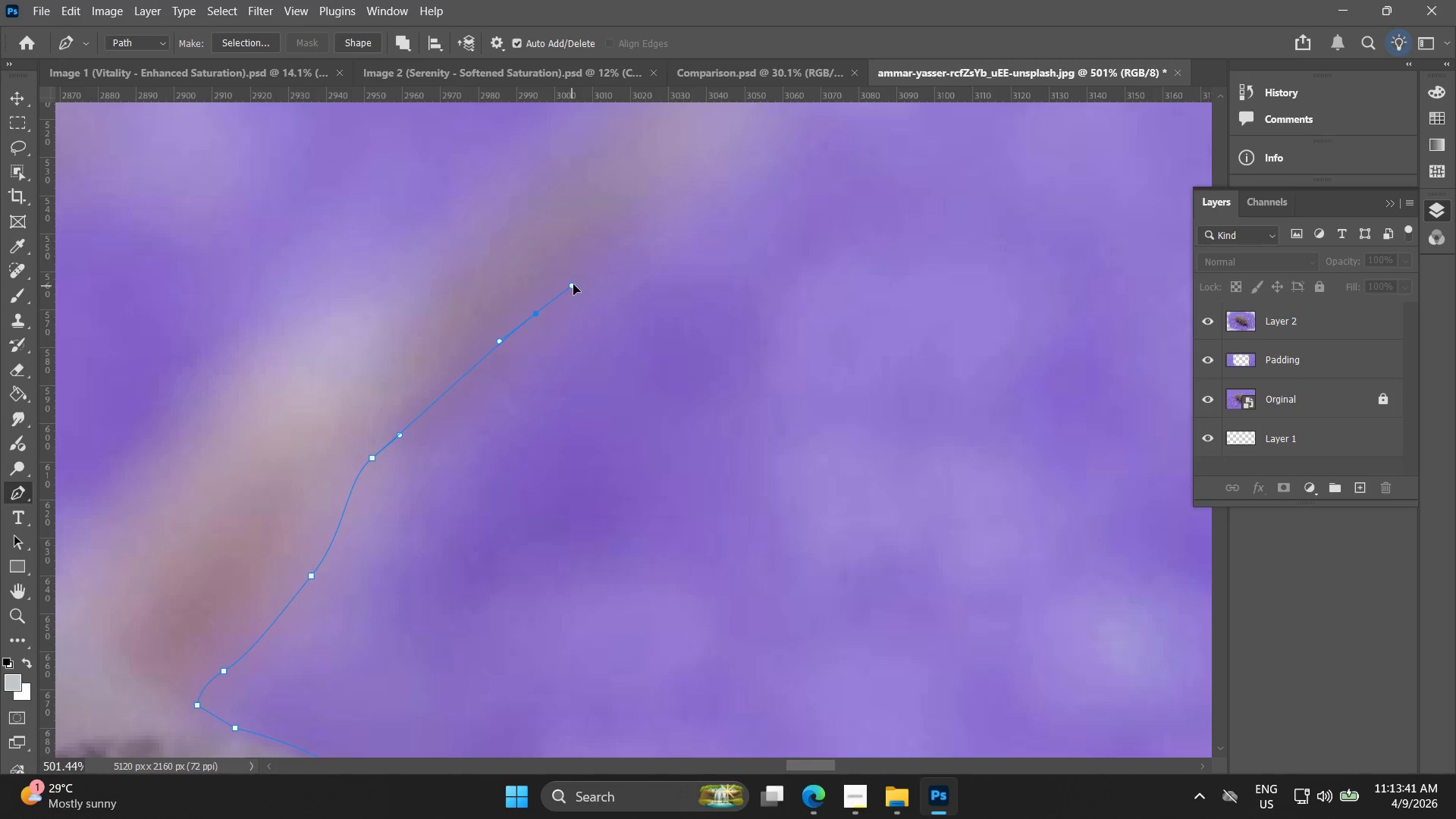 
hold_key(key=Space, duration=0.61)
 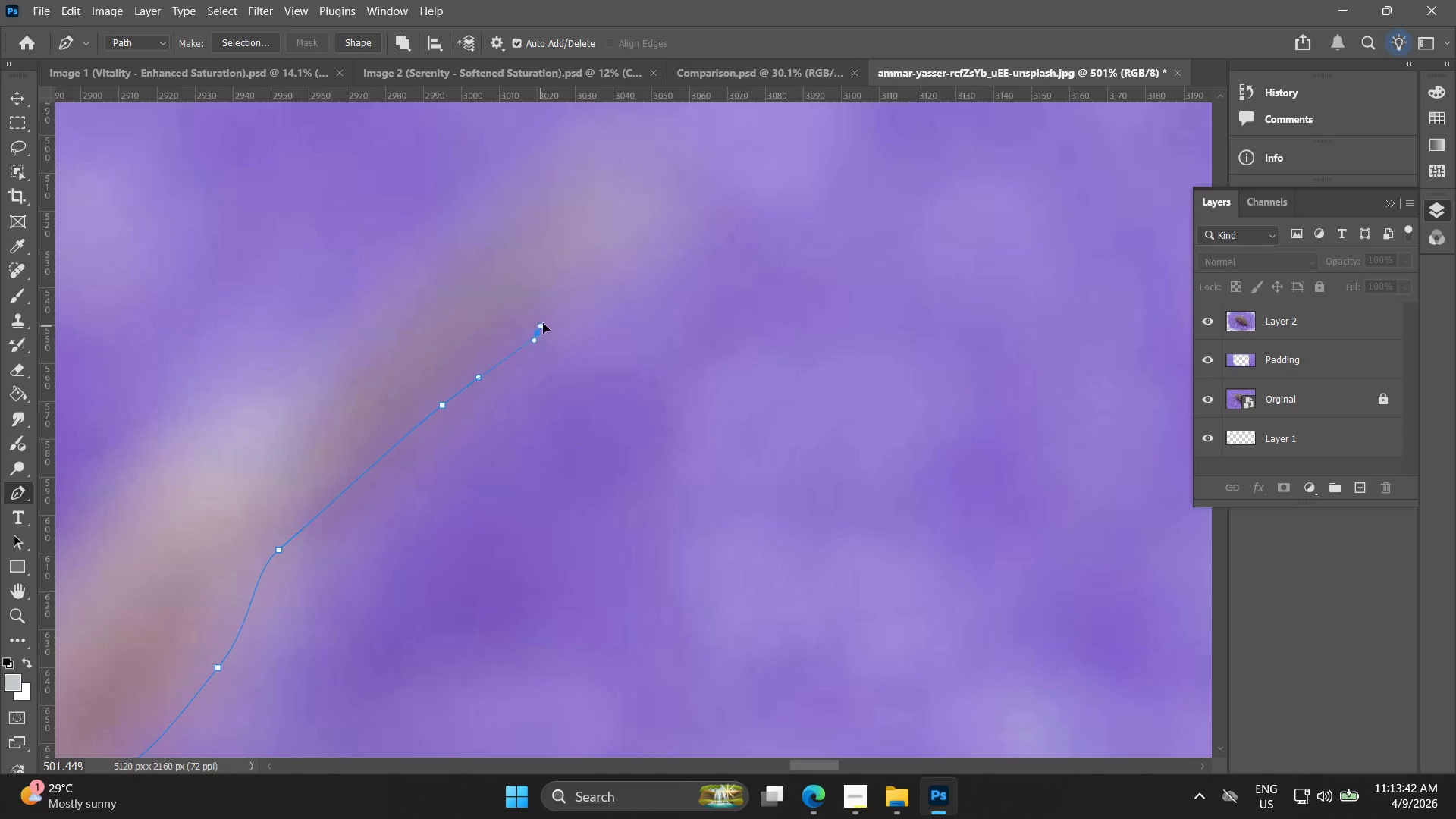 
left_click_drag(start_coordinate=[576, 283], to_coordinate=[482, 375])
 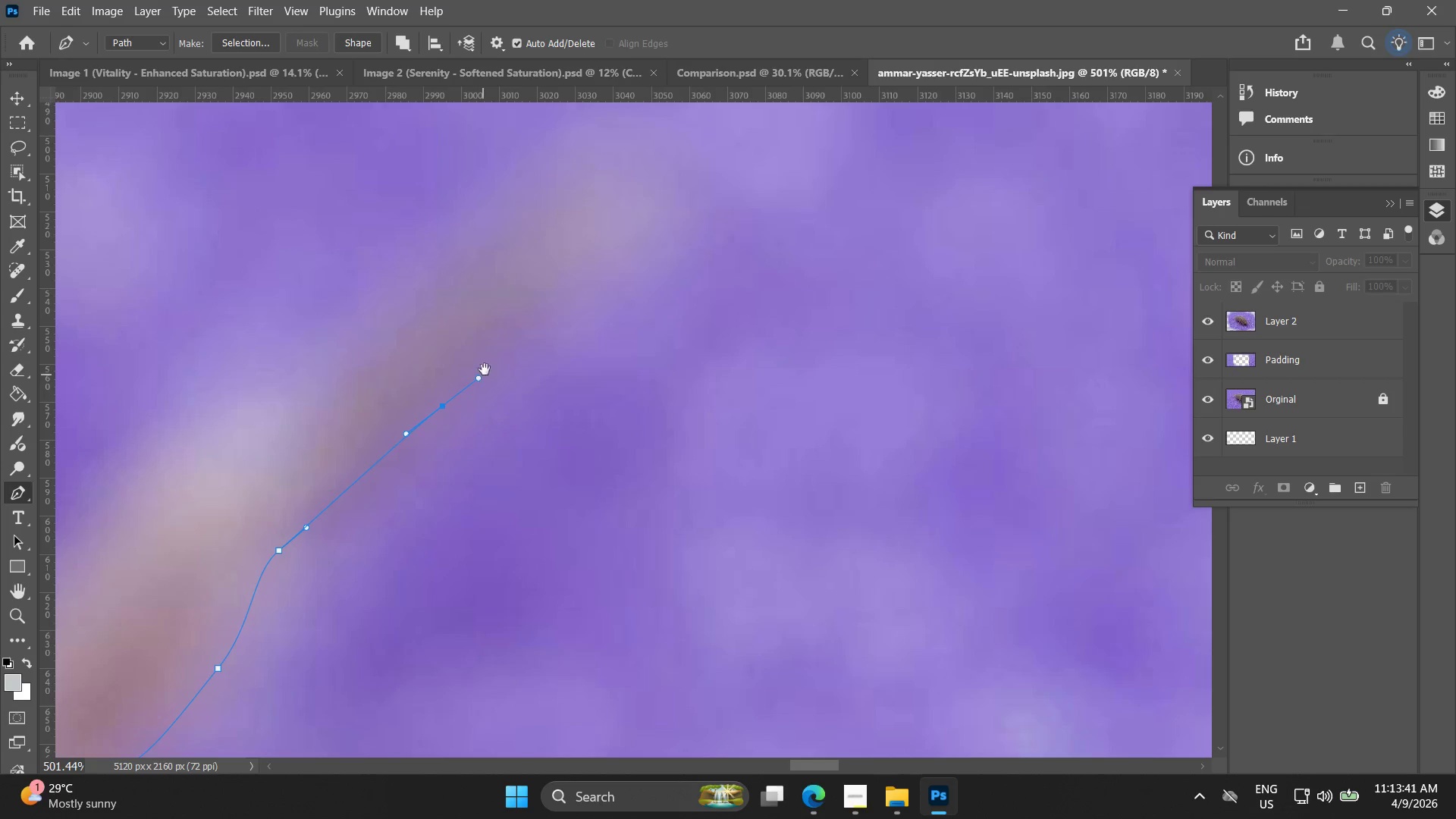 
hold_key(key=Space, duration=3.8)
 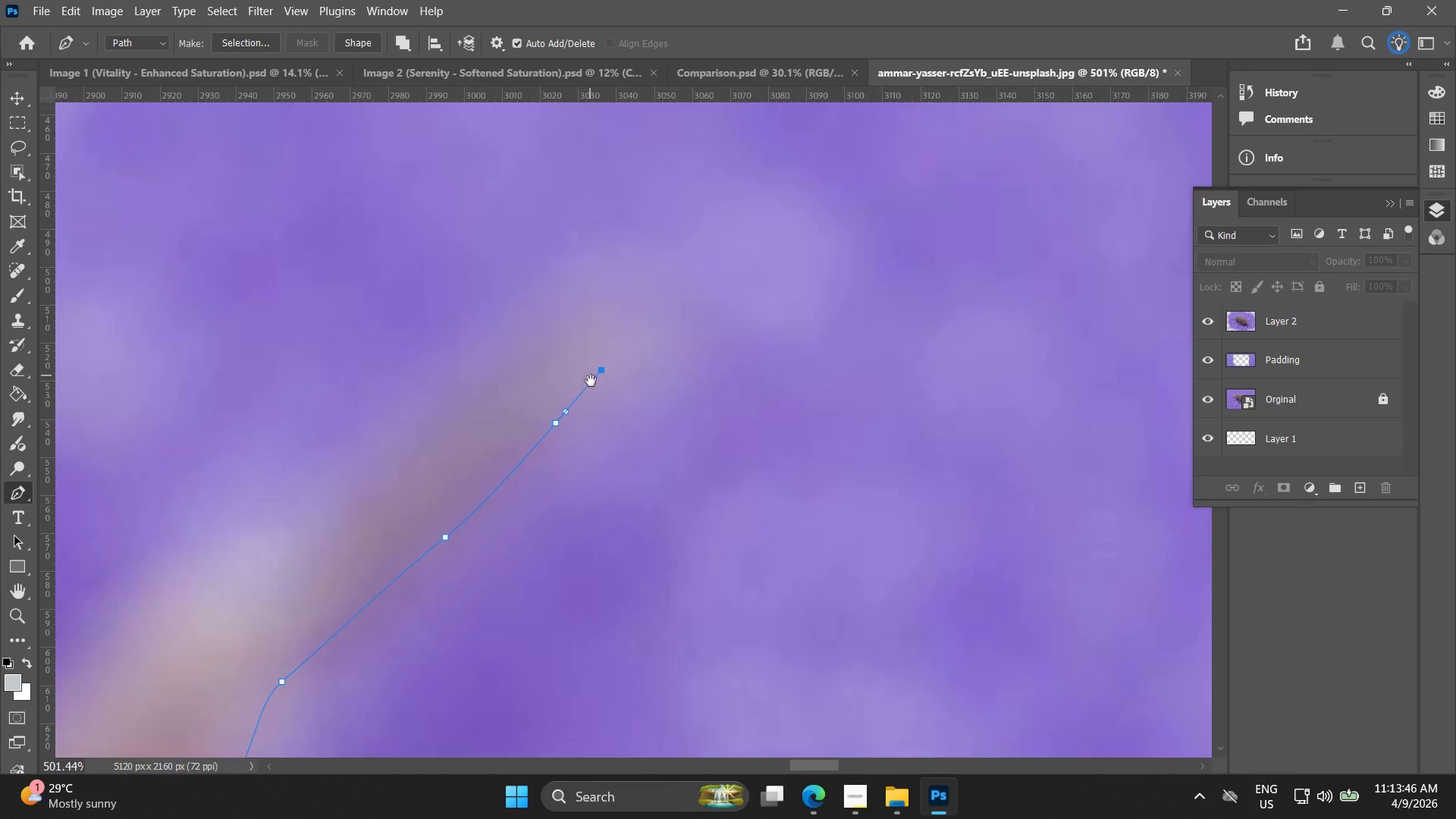 
left_click_drag(start_coordinate=[536, 334], to_coordinate=[554, 305])
 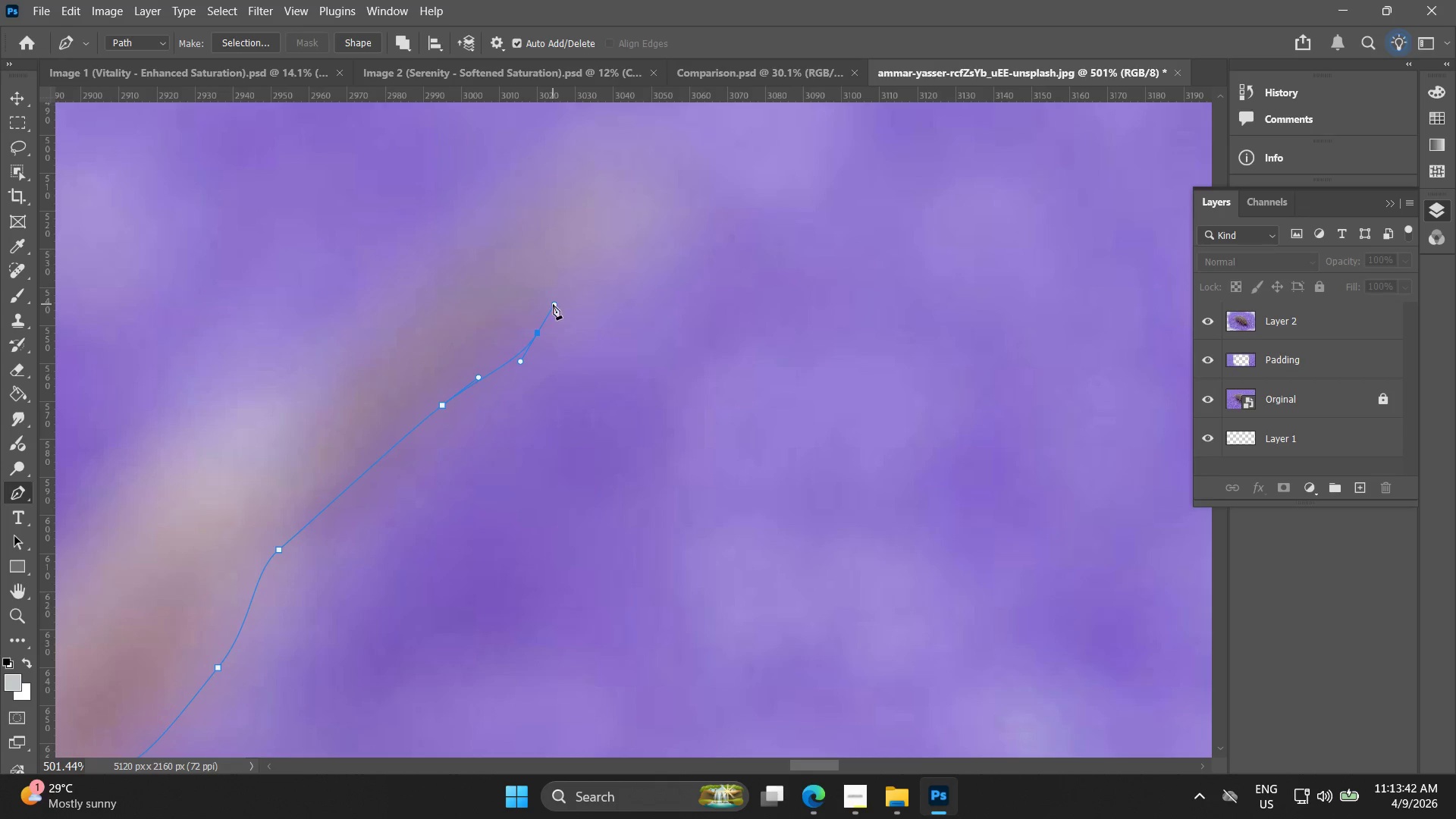 
key(Control+ControlLeft)
 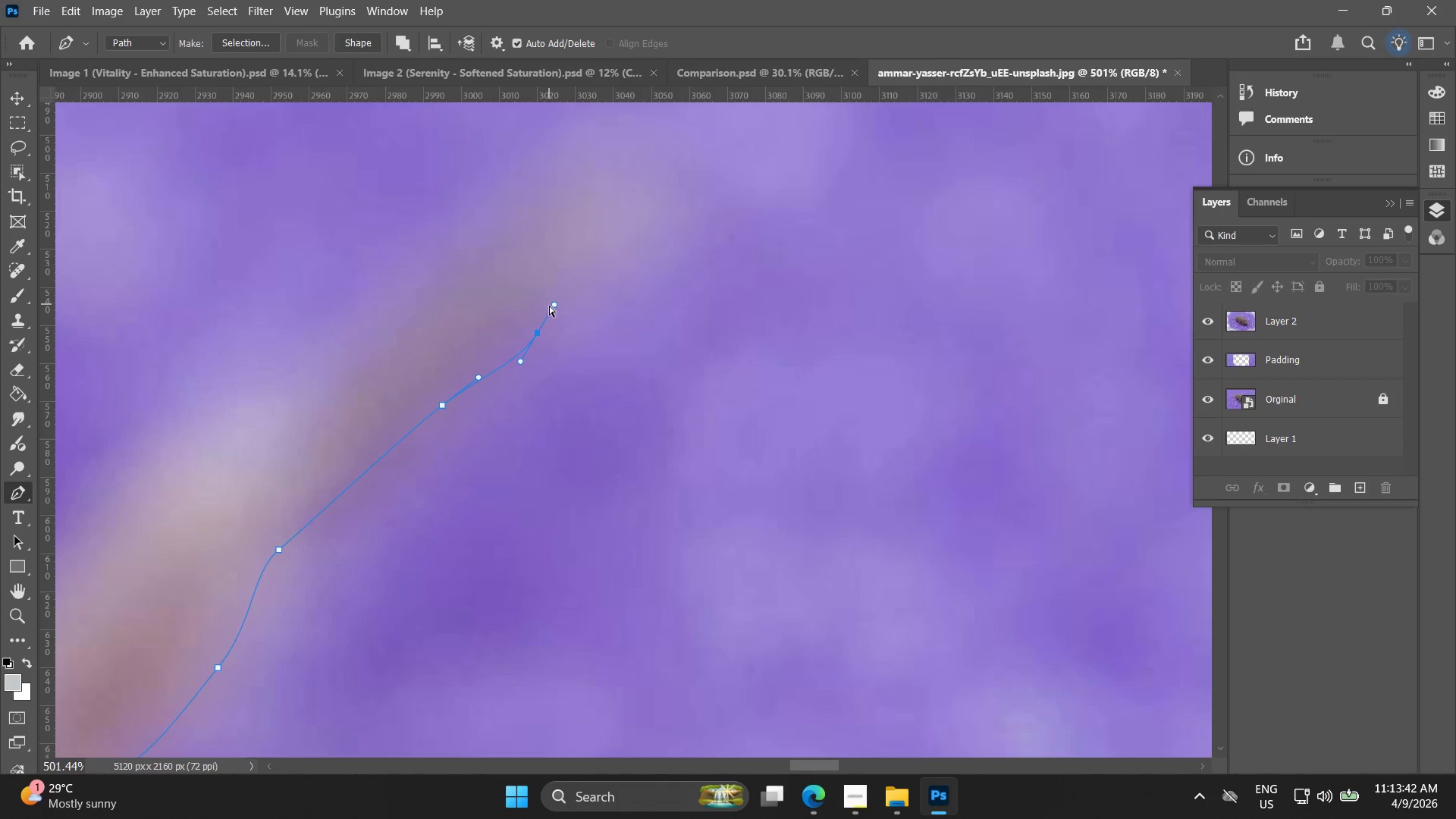 
key(Control+Z)
 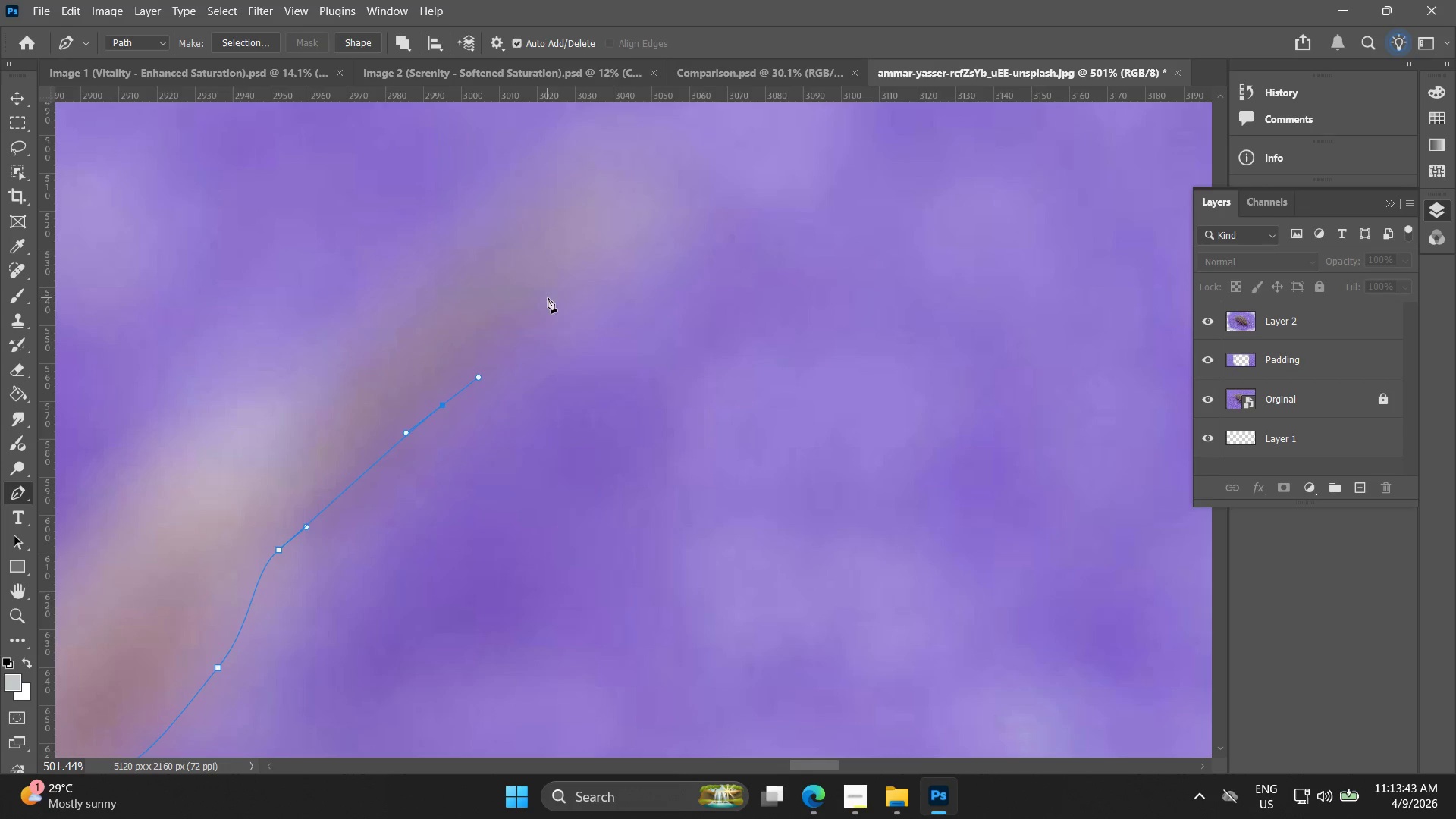 
left_click_drag(start_coordinate=[554, 291], to_coordinate=[563, 280])
 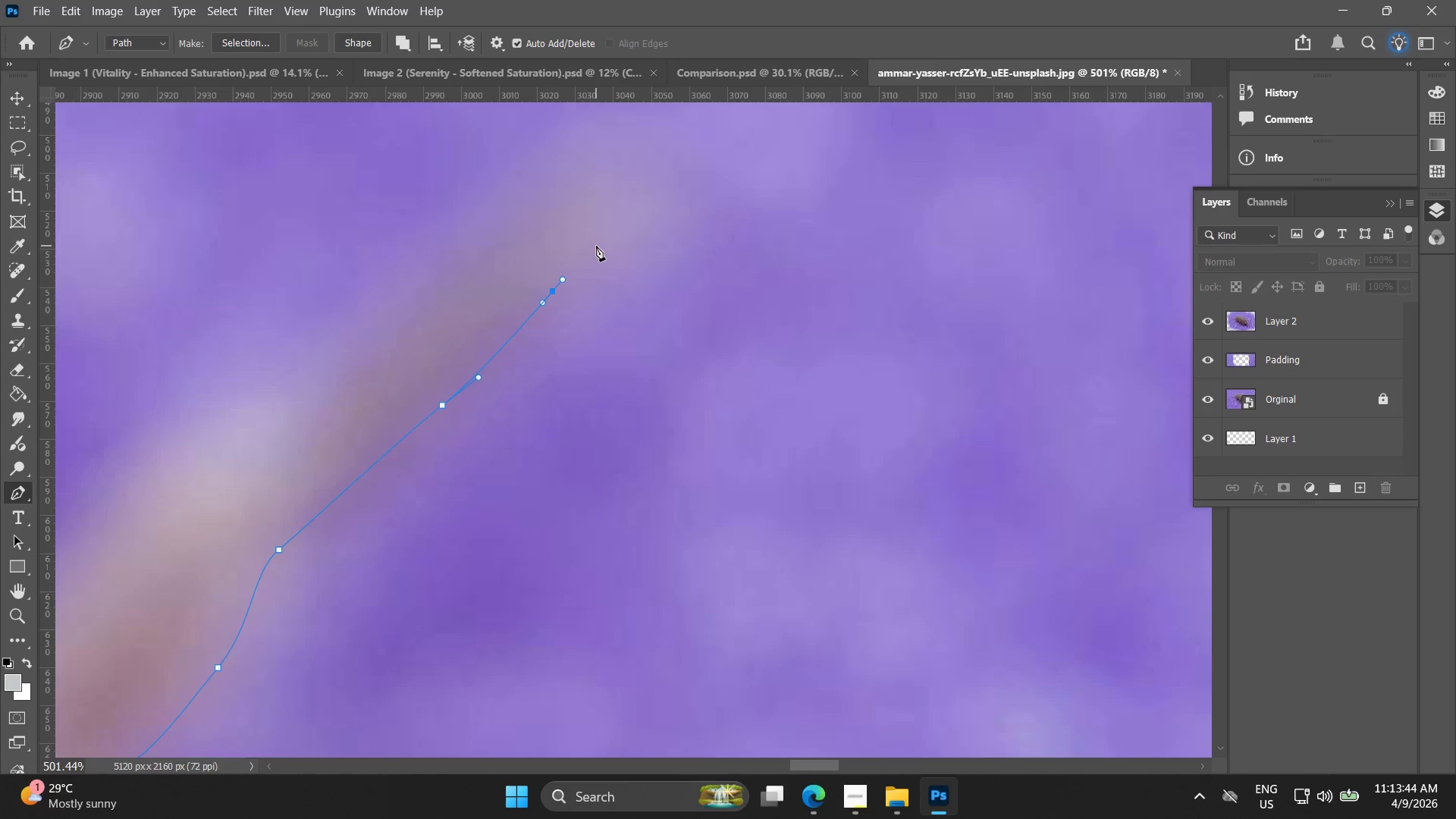 
left_click([600, 240])
 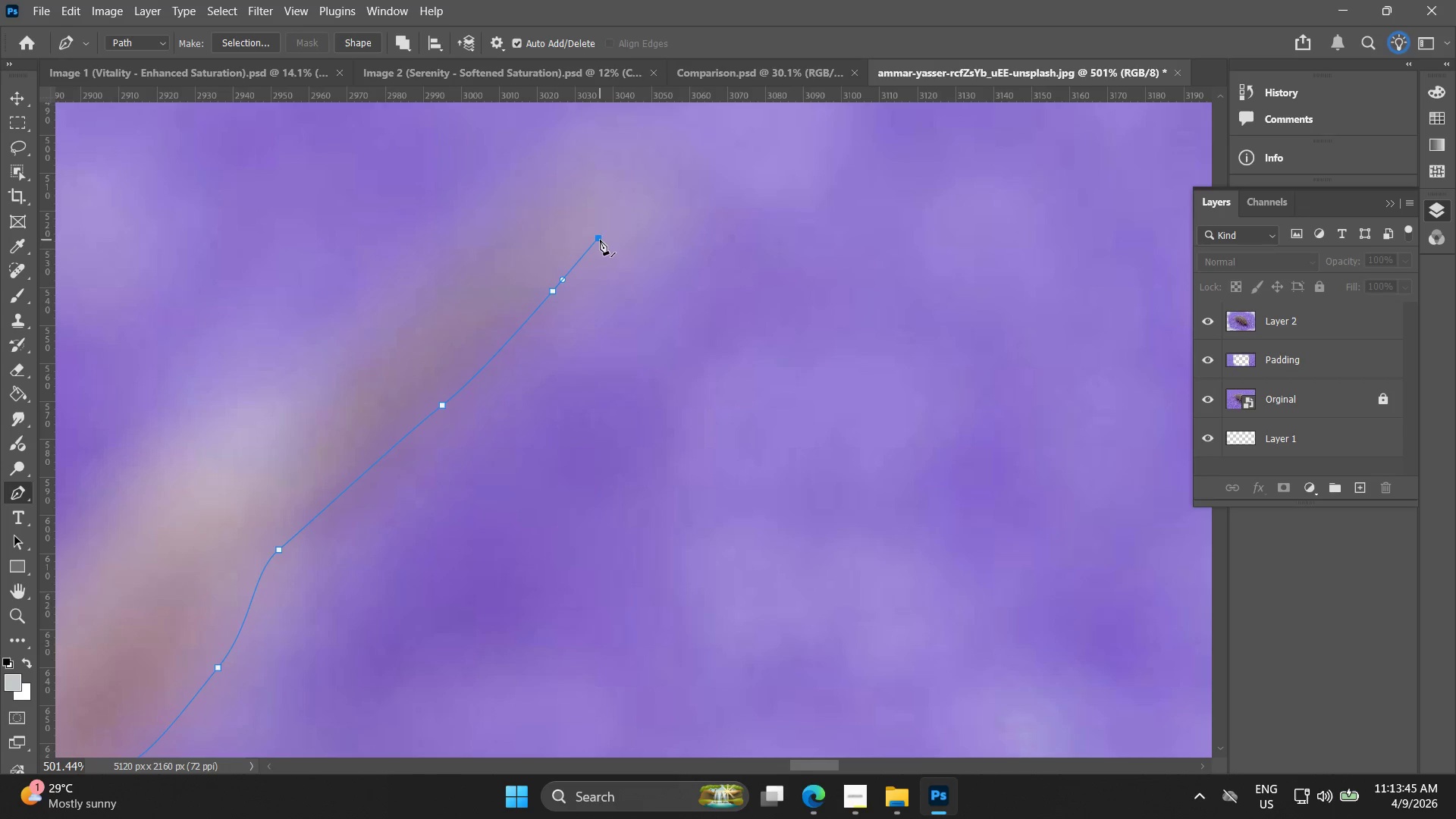 
hold_key(key=Space, duration=0.78)
 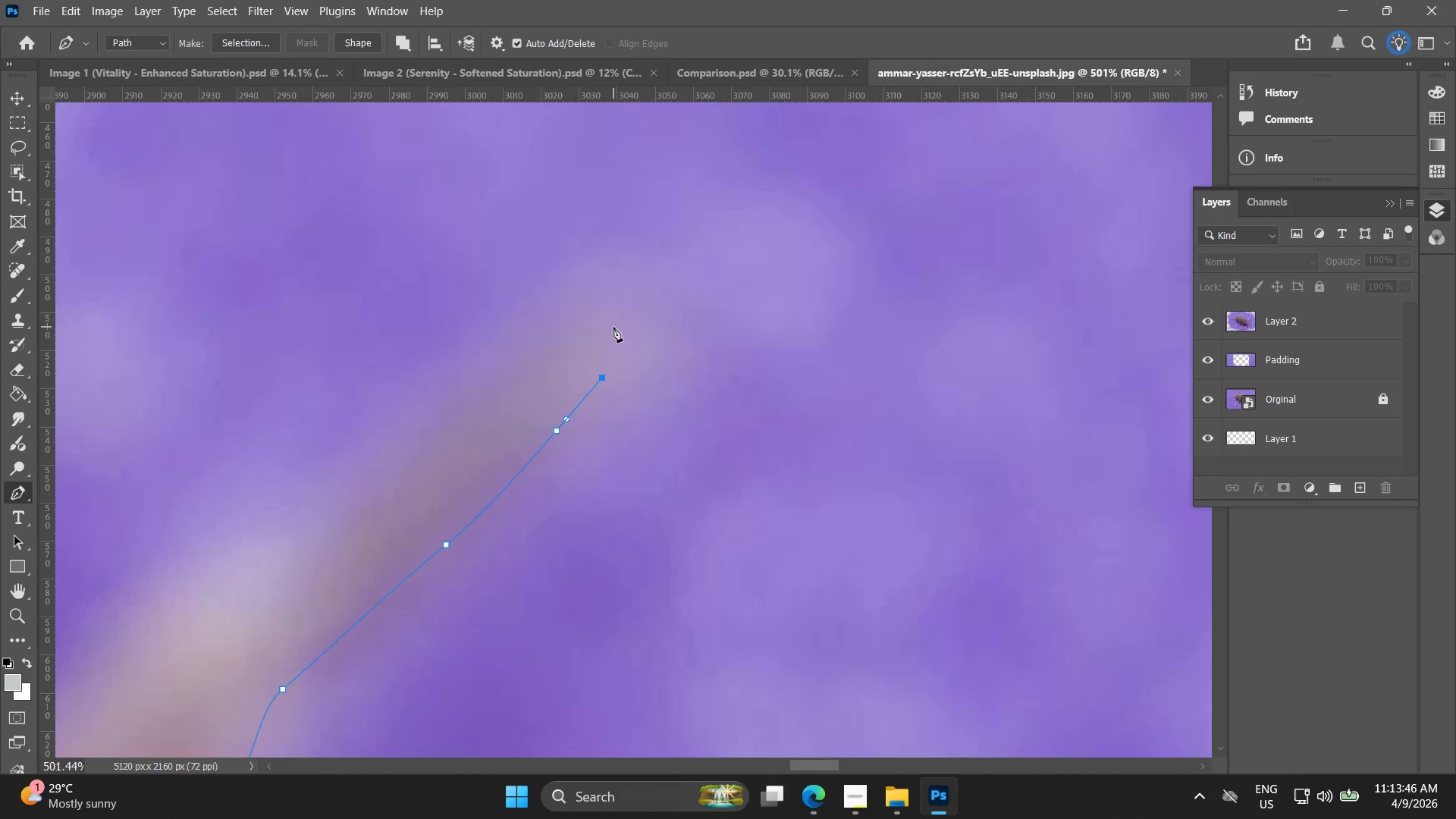 
left_click_drag(start_coordinate=[587, 242], to_coordinate=[591, 381])
 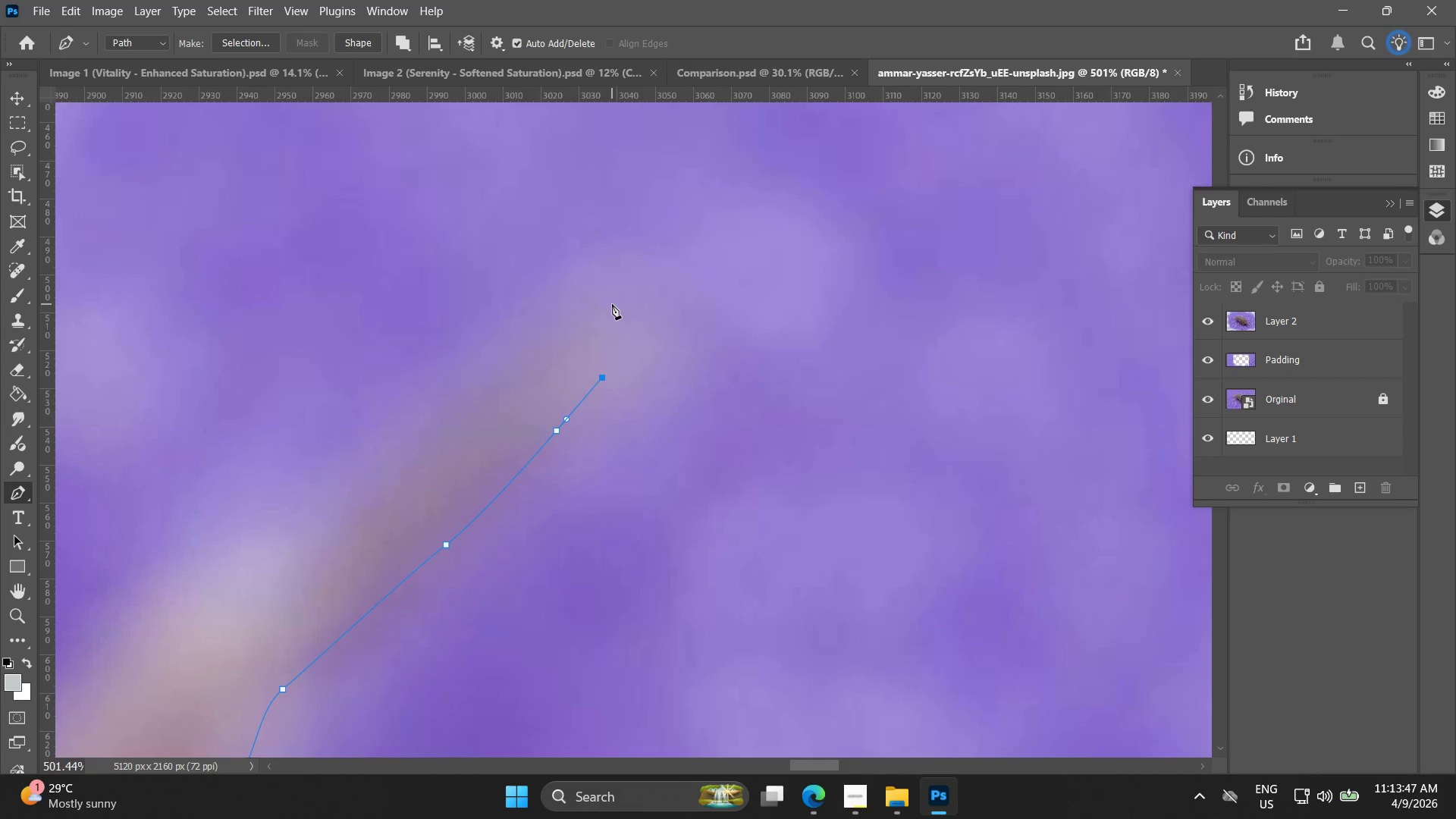 
left_click_drag(start_coordinate=[616, 305], to_coordinate=[581, 293])
 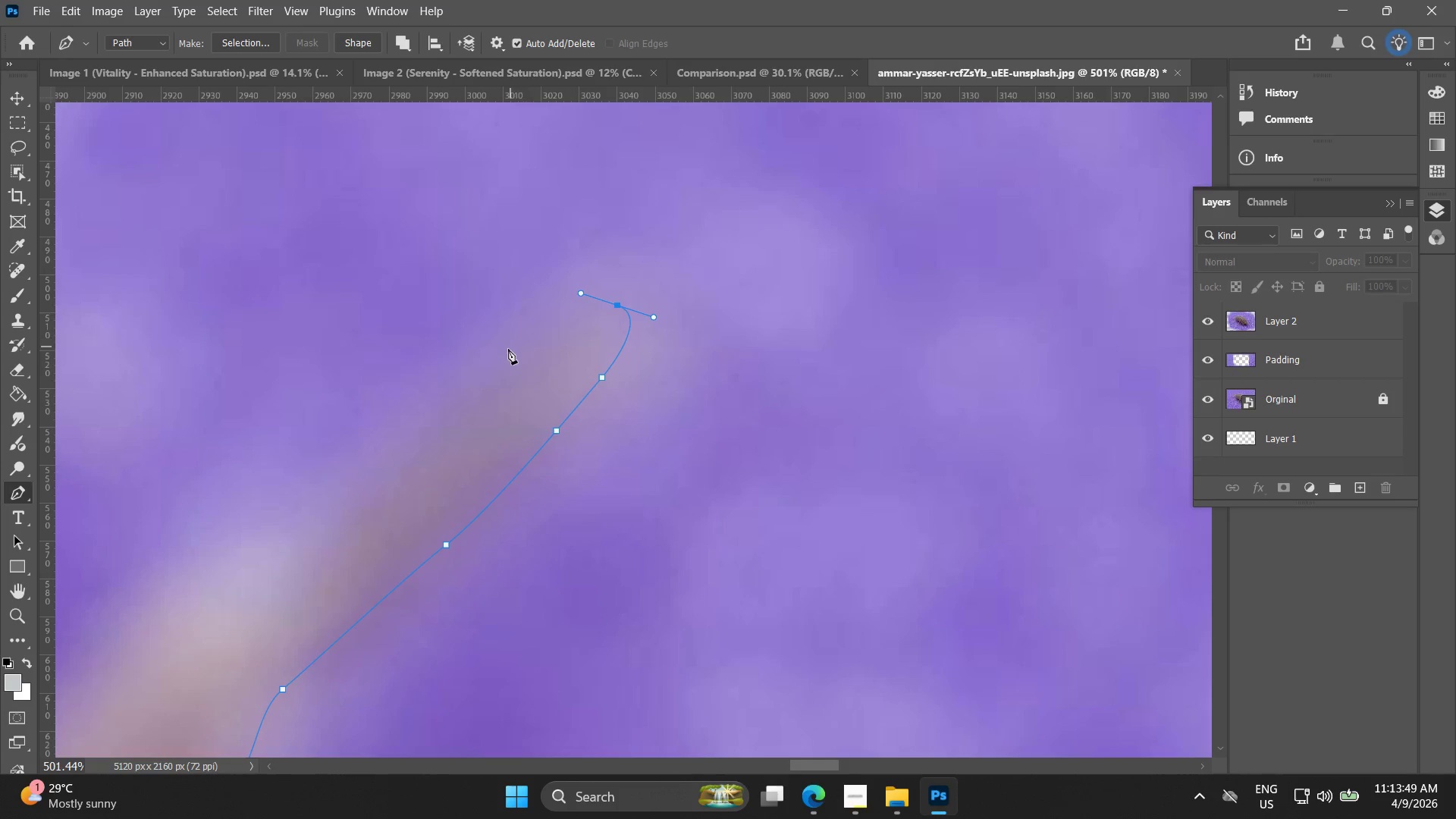 
left_click_drag(start_coordinate=[499, 383], to_coordinate=[485, 404])
 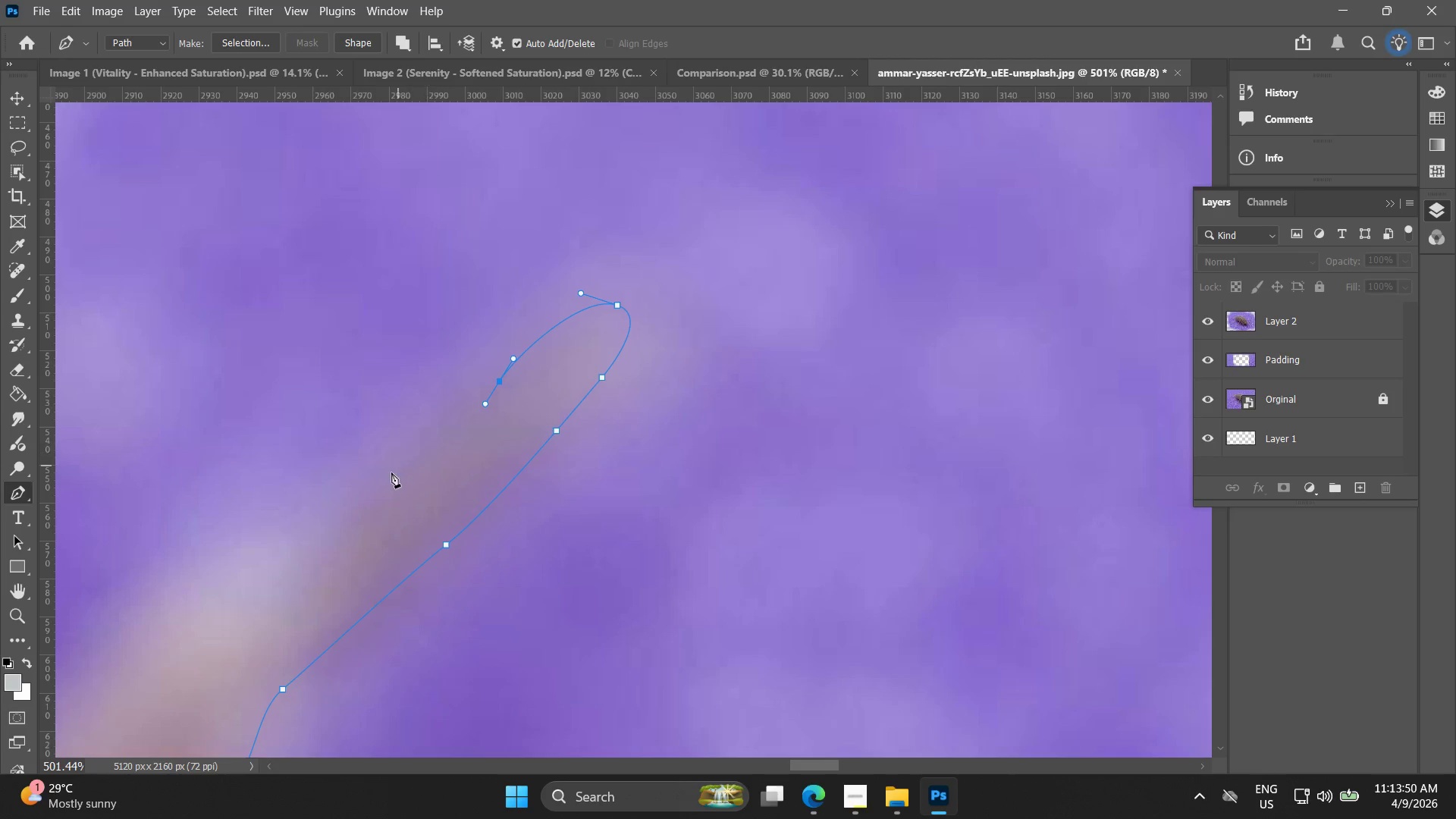 
left_click([372, 500])
 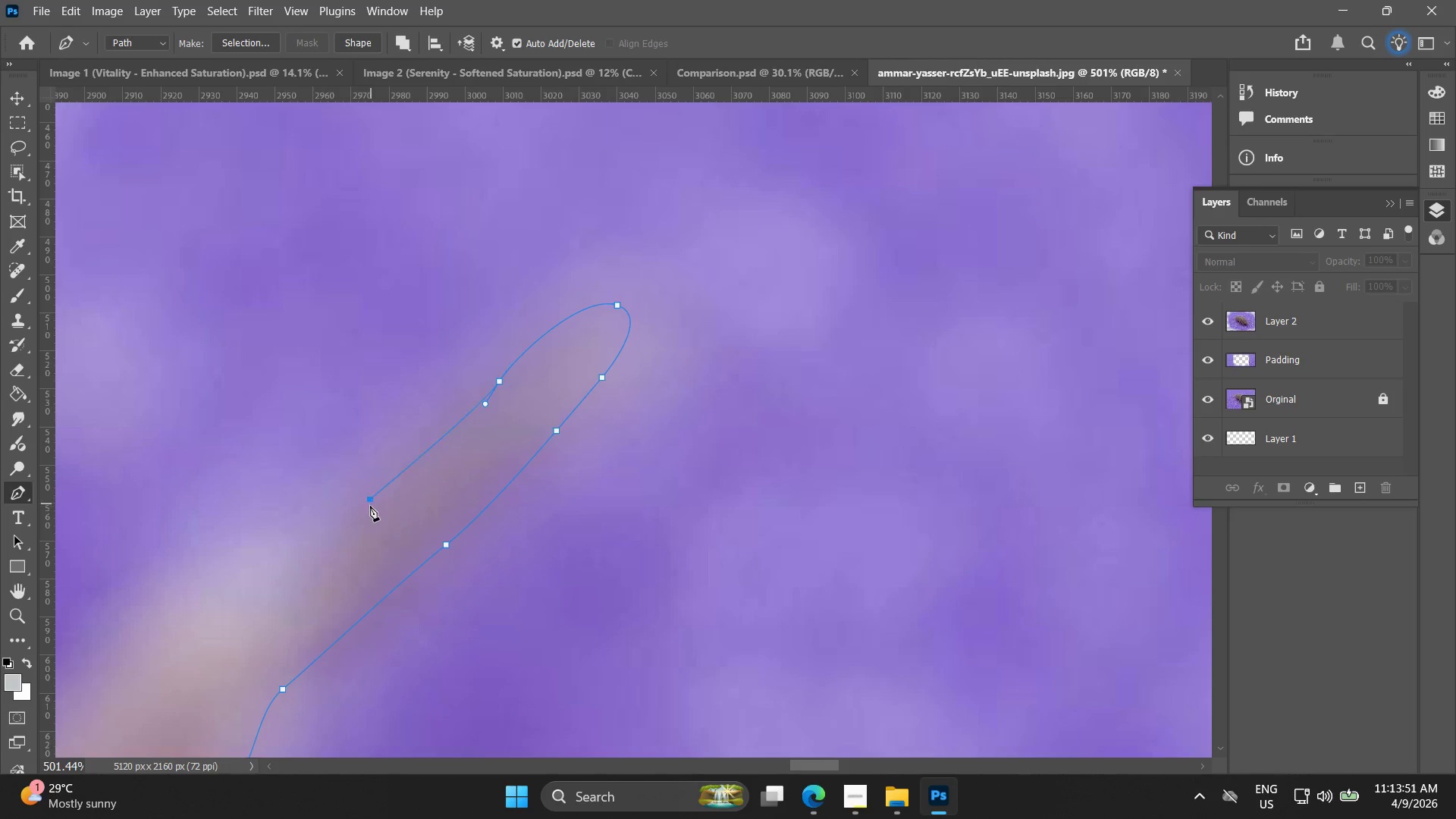 
hold_key(key=Space, duration=0.59)
 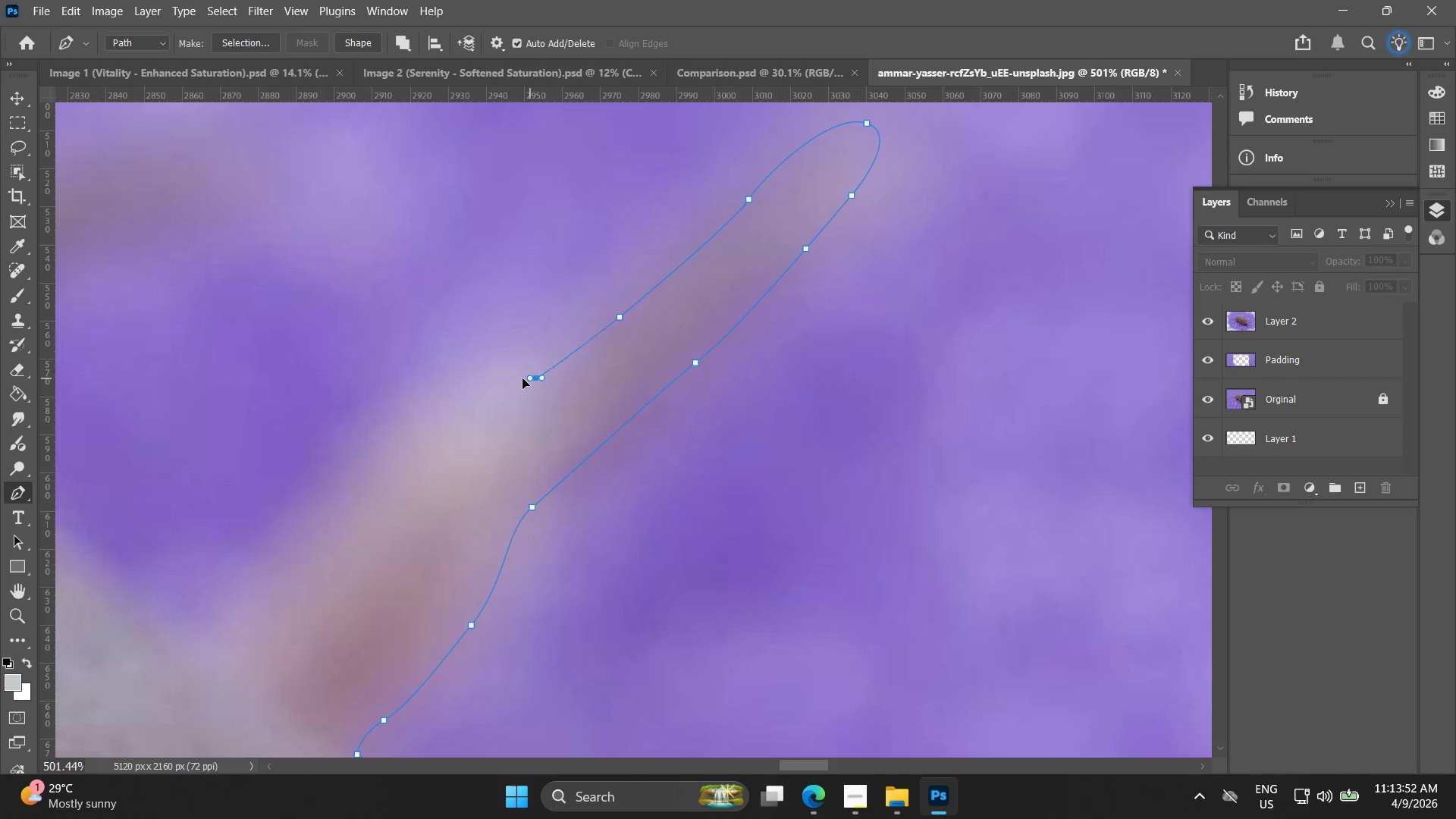 
left_click_drag(start_coordinate=[371, 504], to_coordinate=[620, 322])
 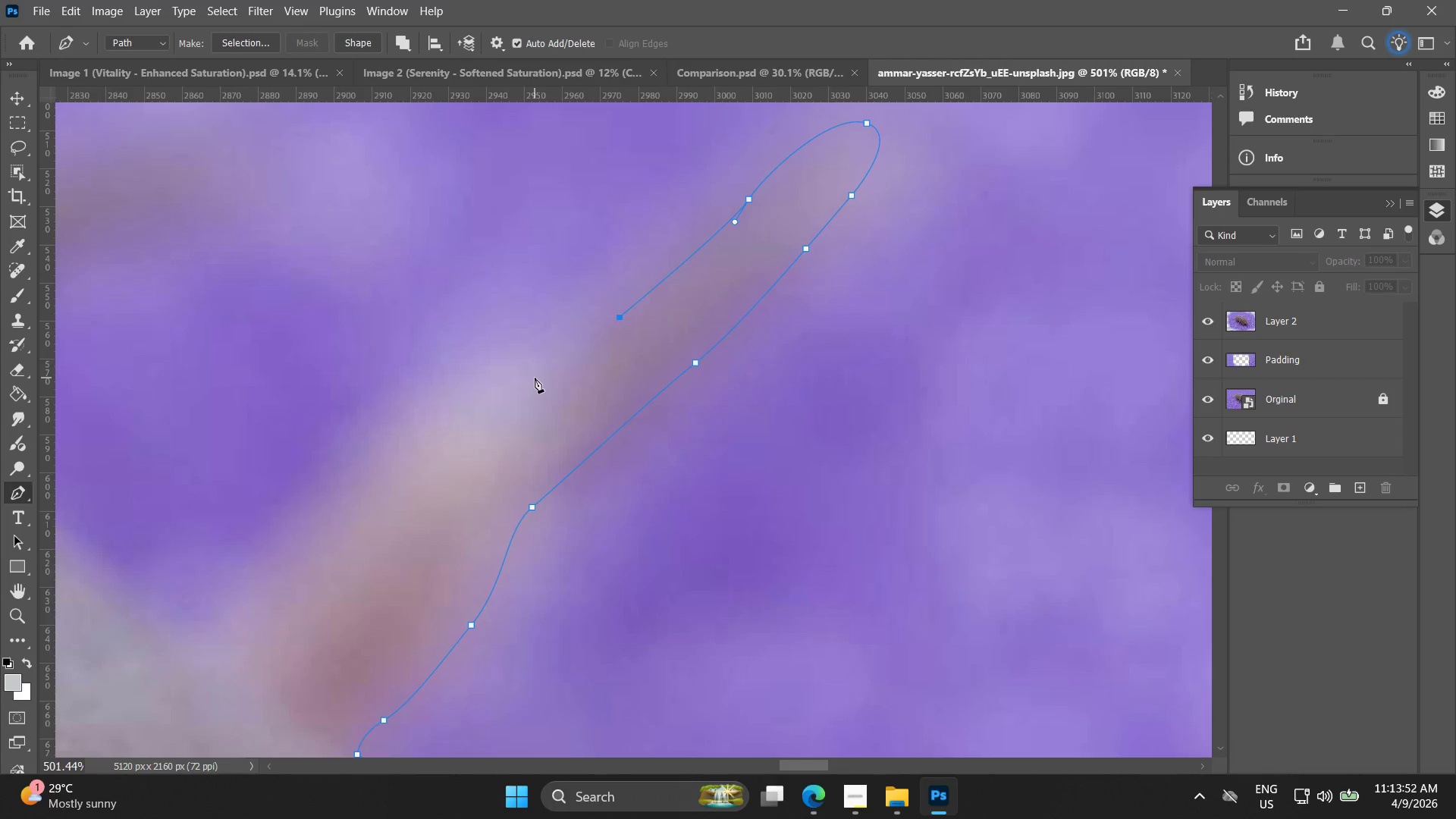 
left_click_drag(start_coordinate=[535, 378], to_coordinate=[505, 376])
 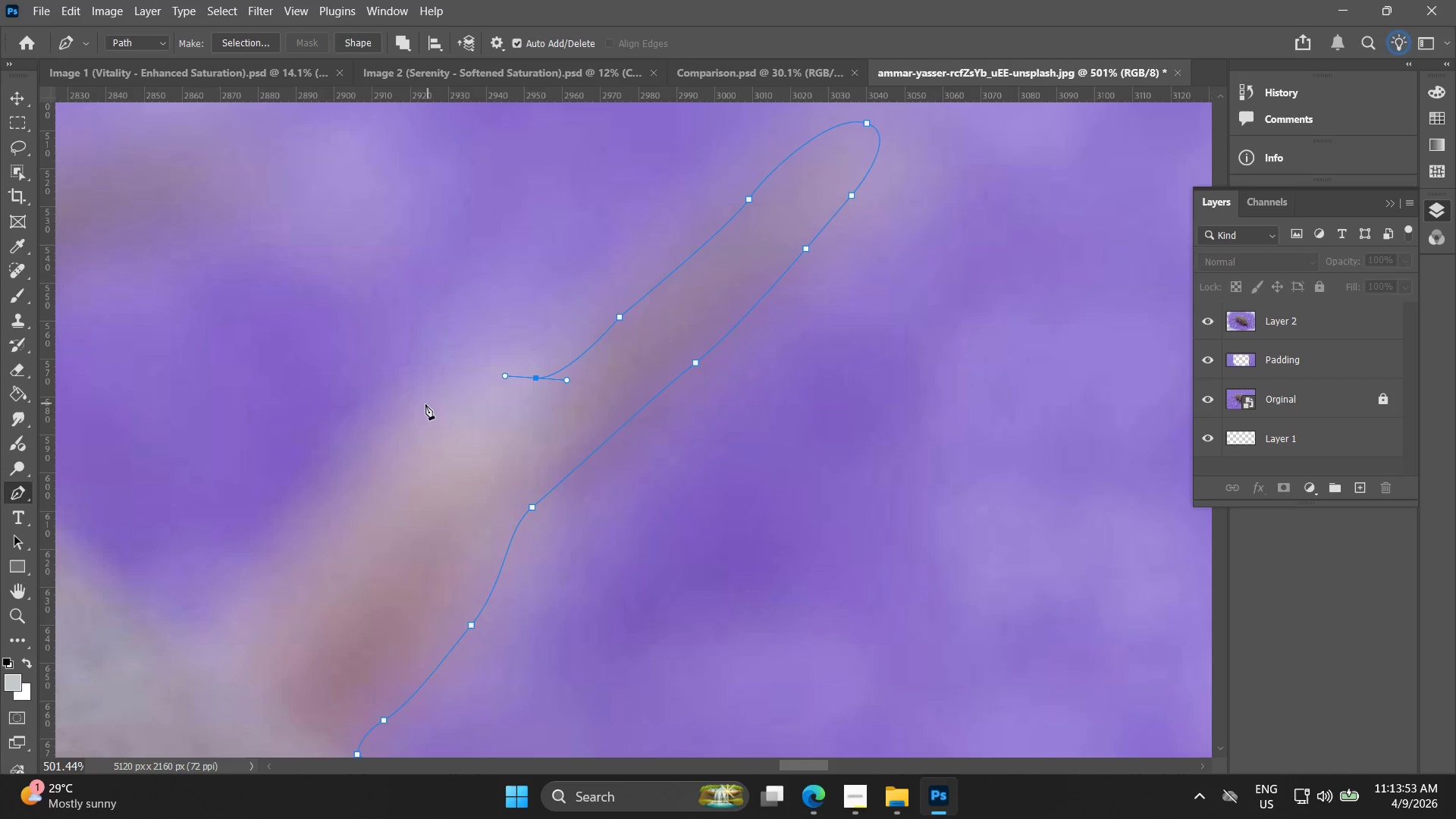 
left_click_drag(start_coordinate=[421, 405], to_coordinate=[384, 447])
 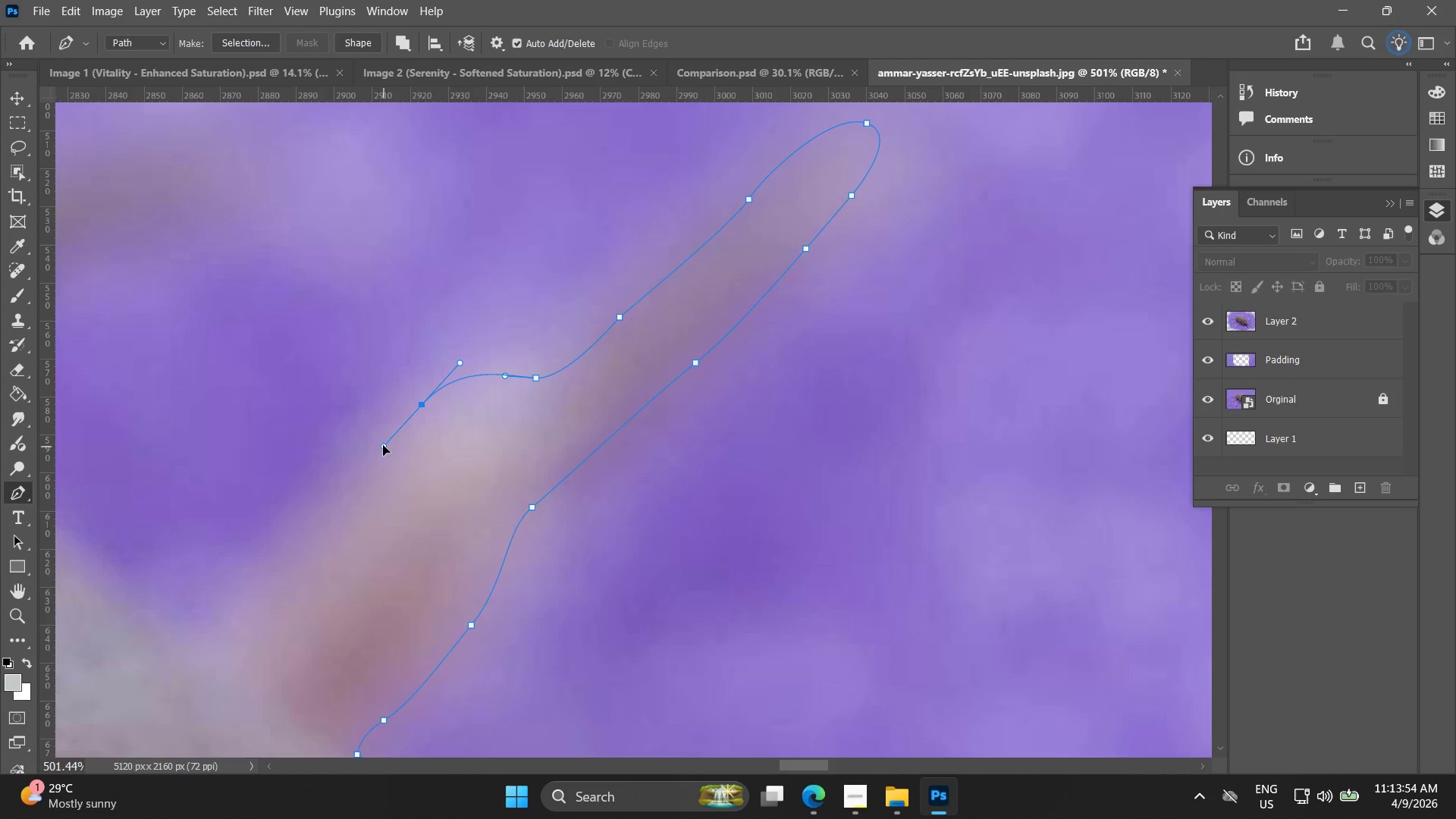 
hold_key(key=Space, duration=0.53)
 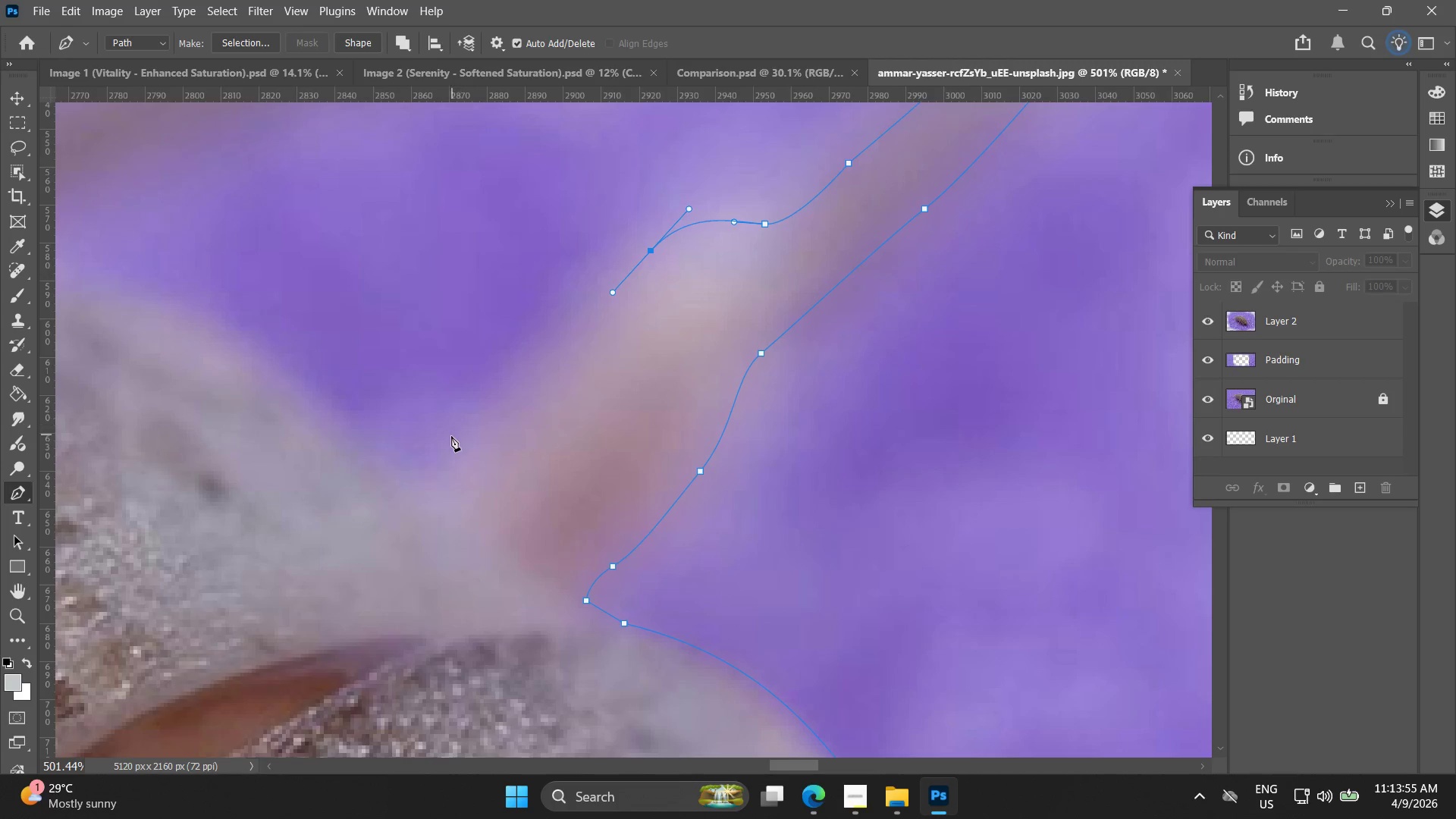 
left_click_drag(start_coordinate=[384, 449], to_coordinate=[613, 295])
 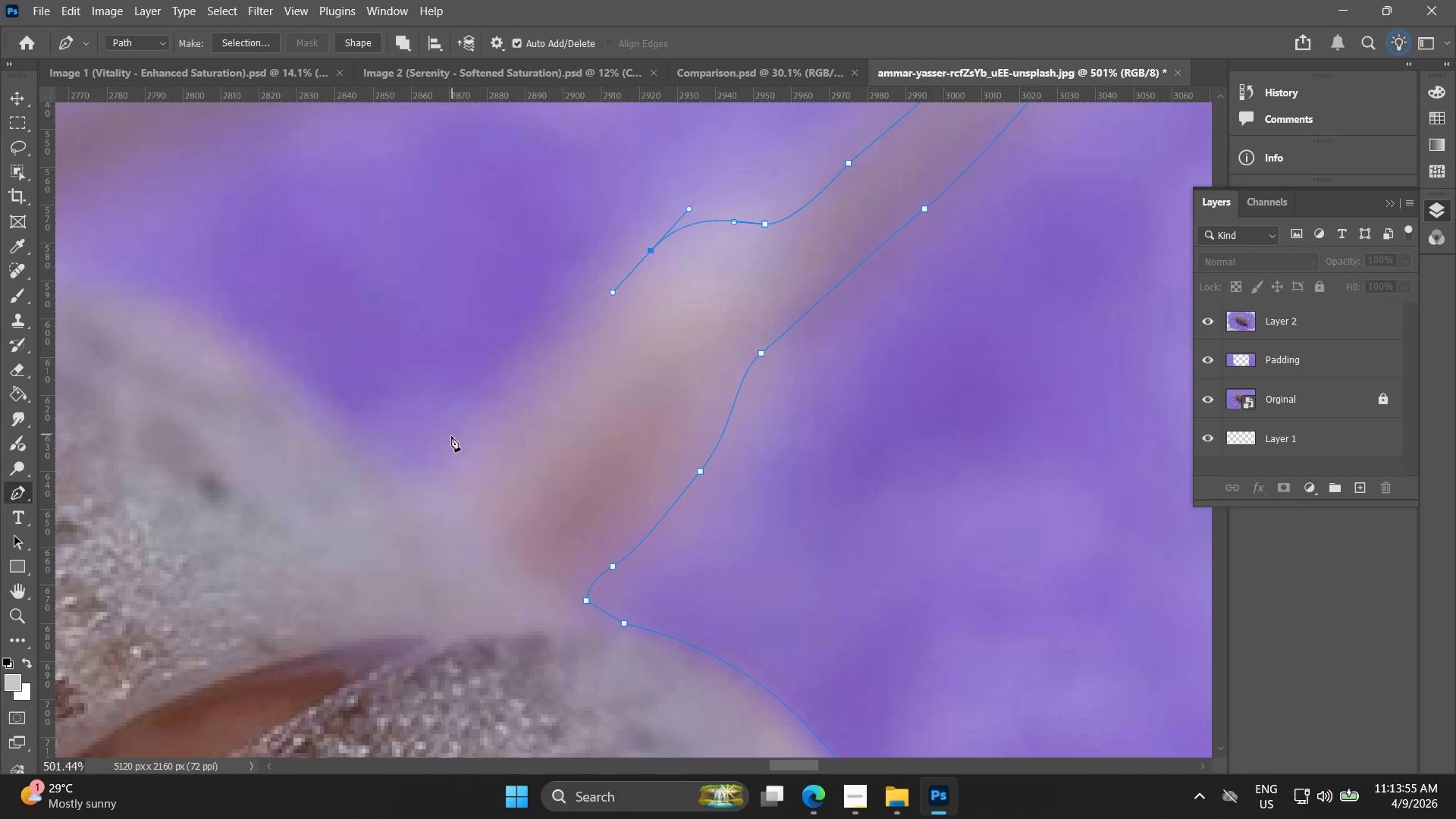 
left_click_drag(start_coordinate=[452, 457], to_coordinate=[435, 501])
 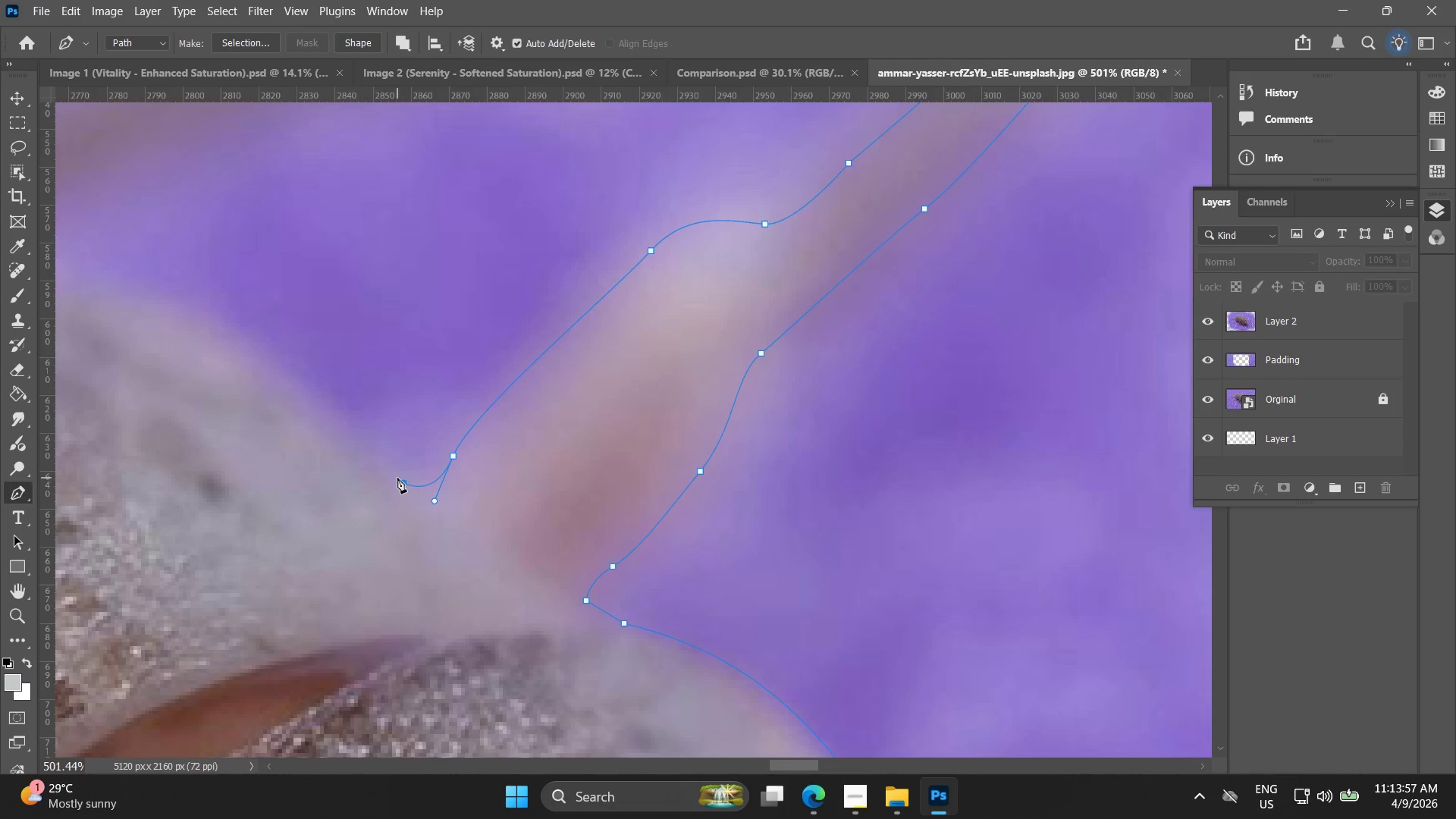 
hold_key(key=Space, duration=0.59)
 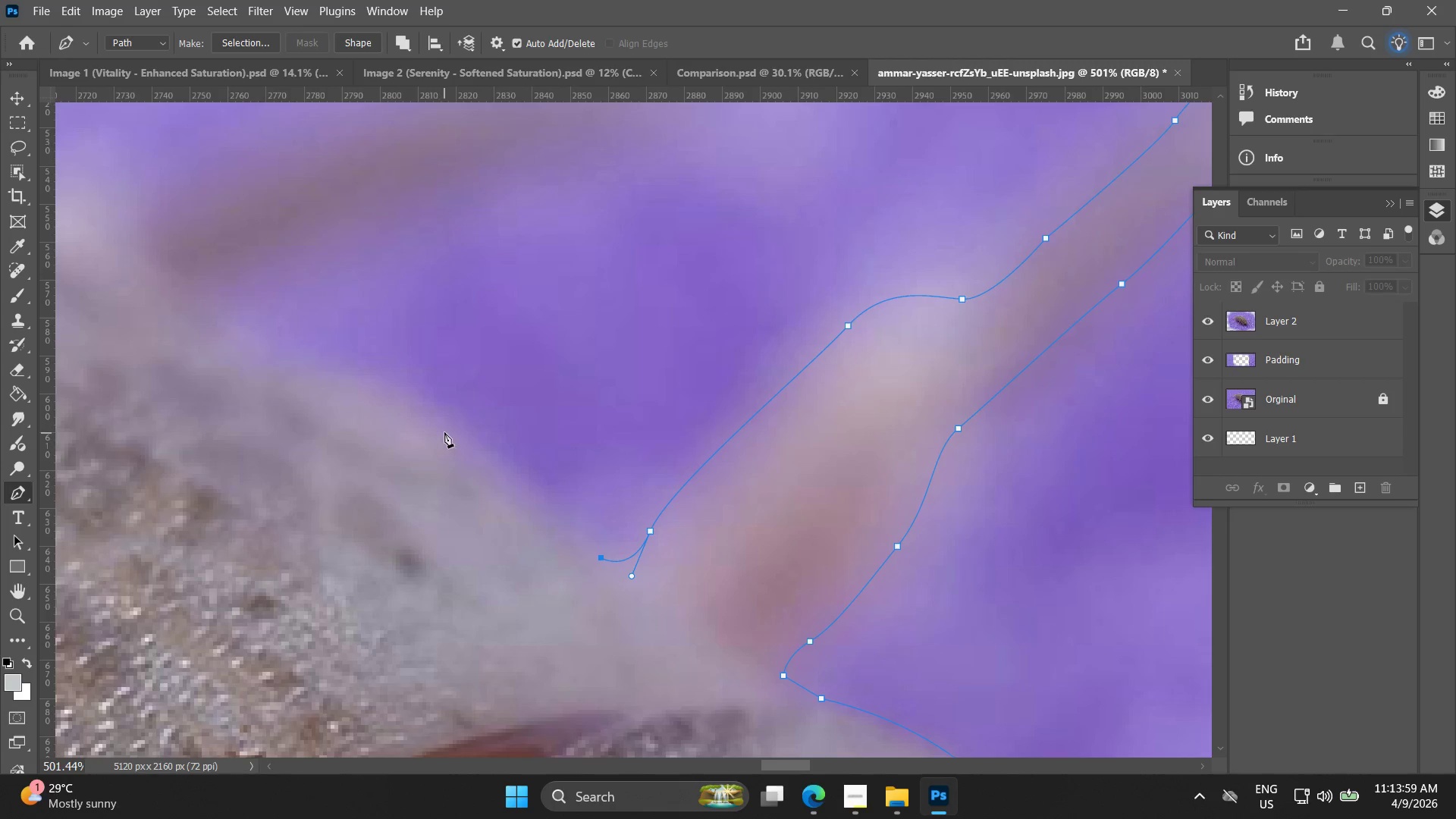 
left_click_drag(start_coordinate=[344, 447], to_coordinate=[541, 522])
 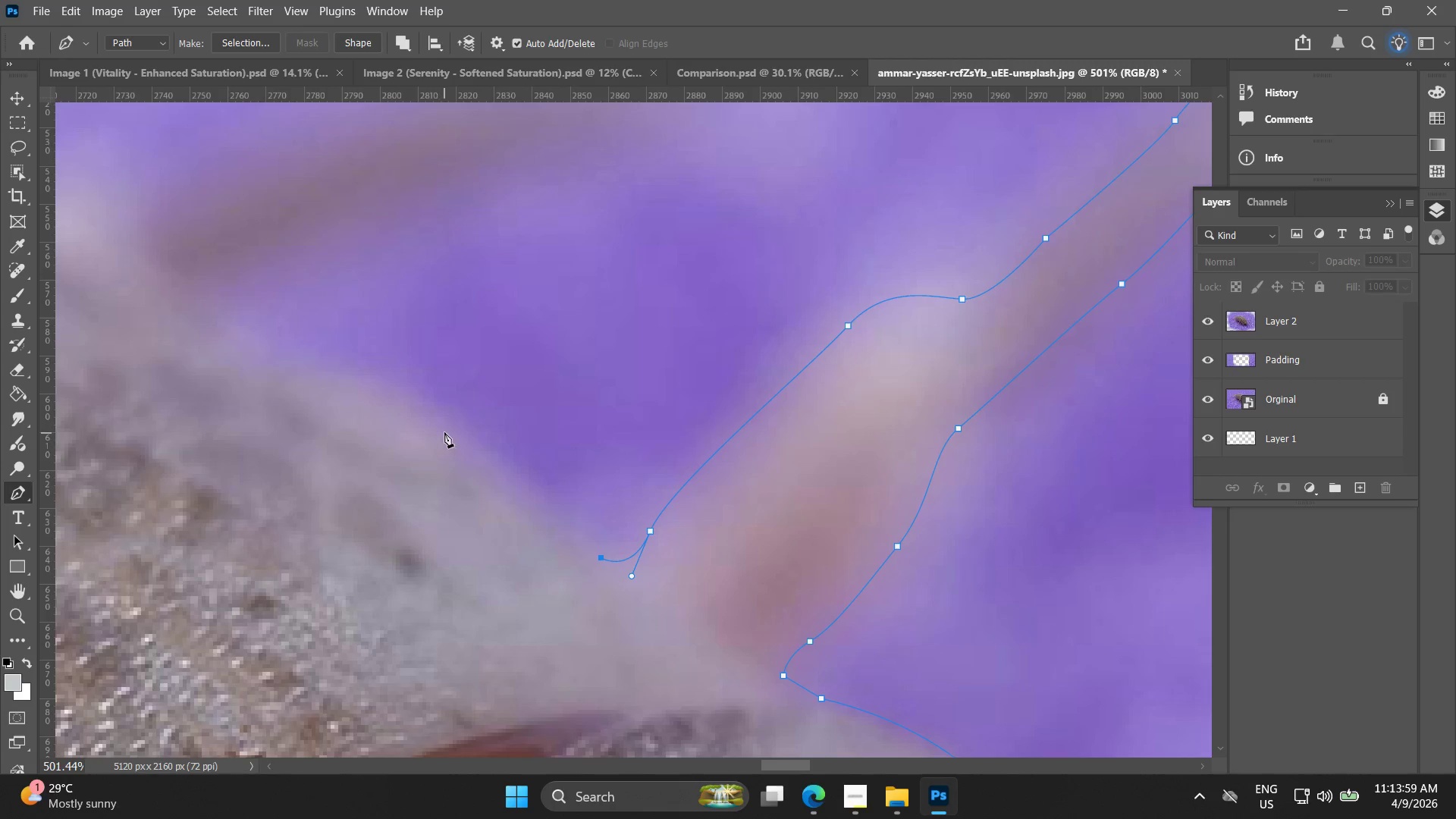 
left_click_drag(start_coordinate=[446, 428], to_coordinate=[378, 379])
 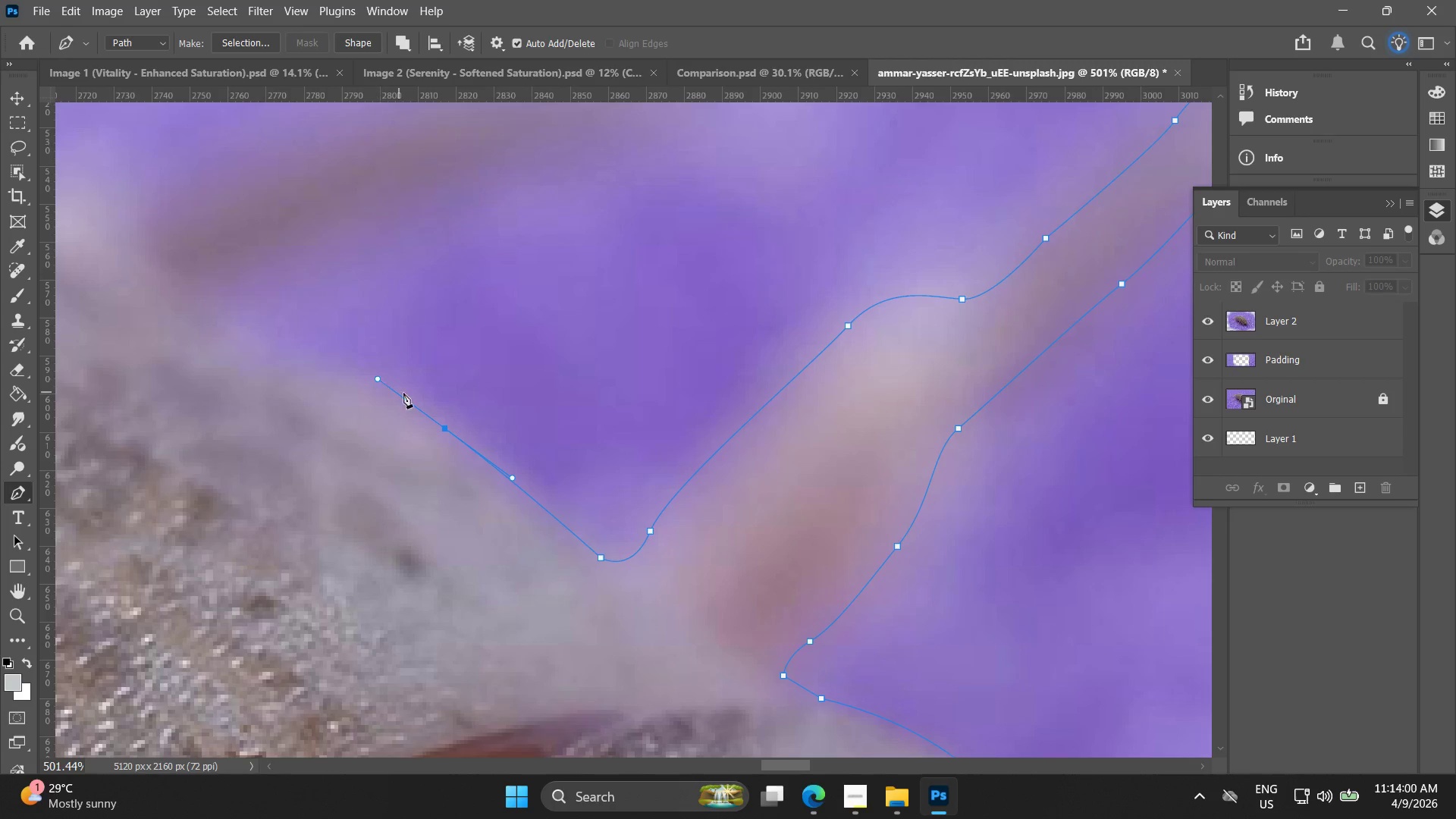 
key(Control+ControlLeft)
 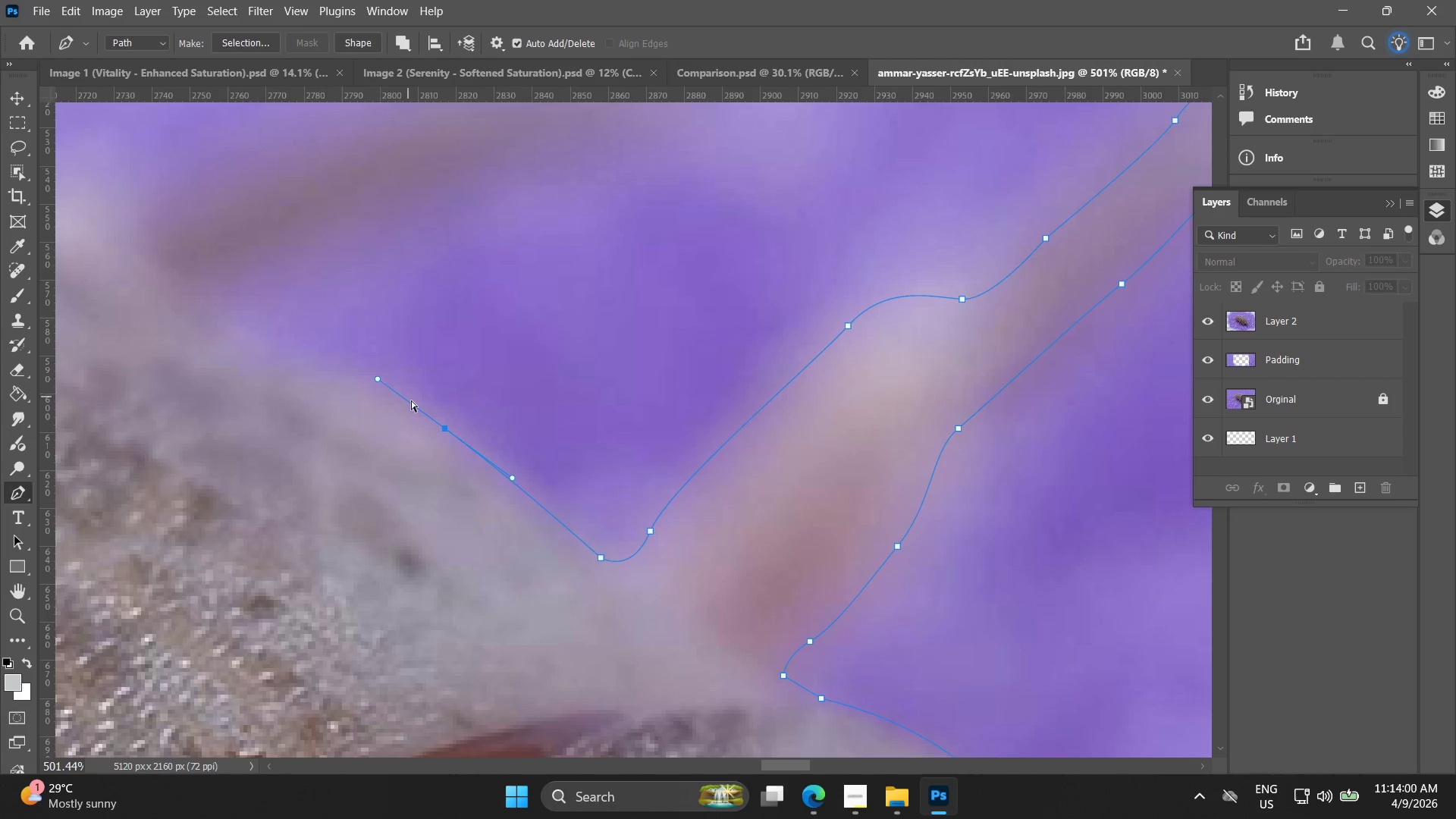 
key(Control+Z)
 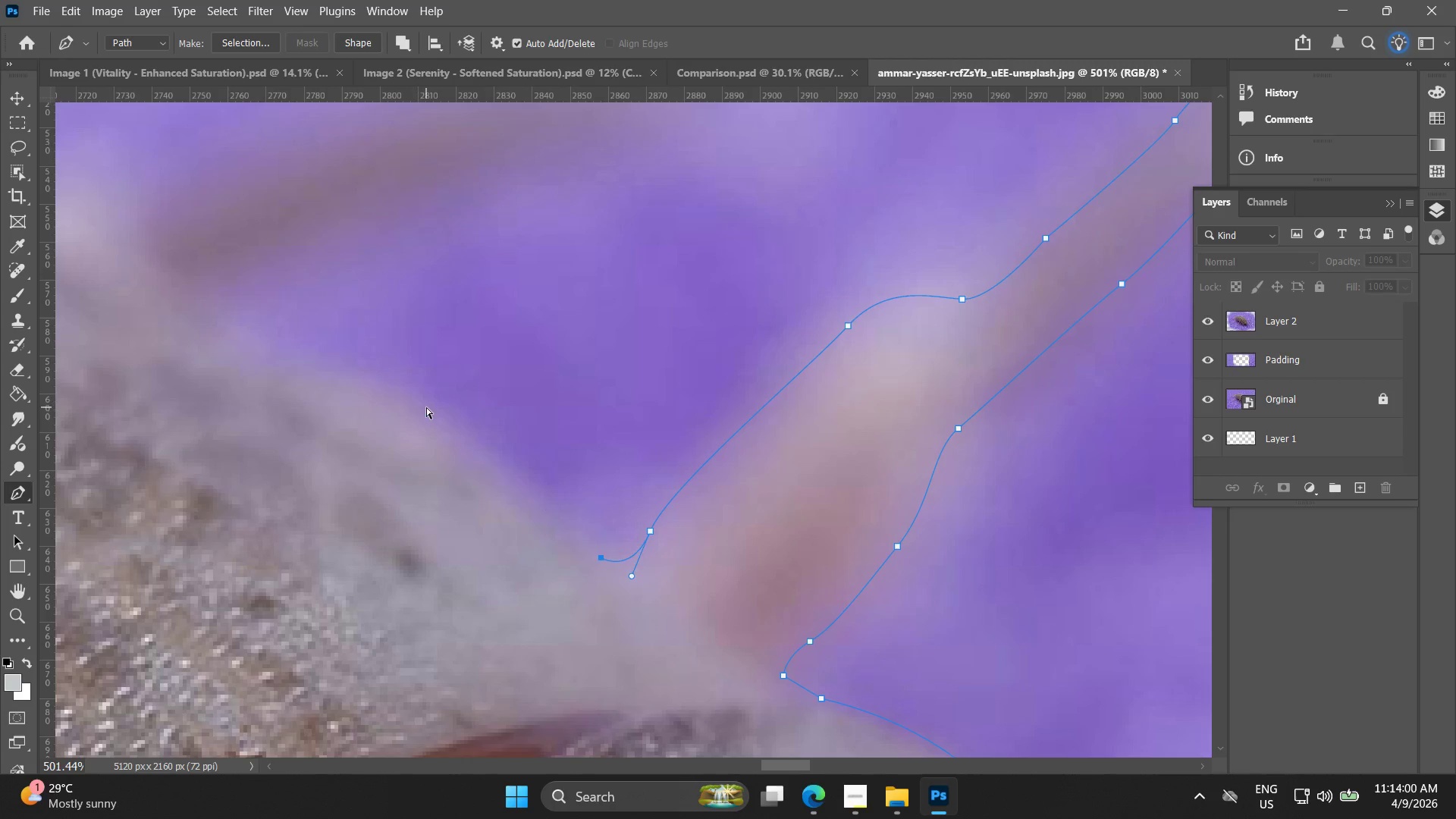 
left_click_drag(start_coordinate=[423, 406], to_coordinate=[325, 362])
 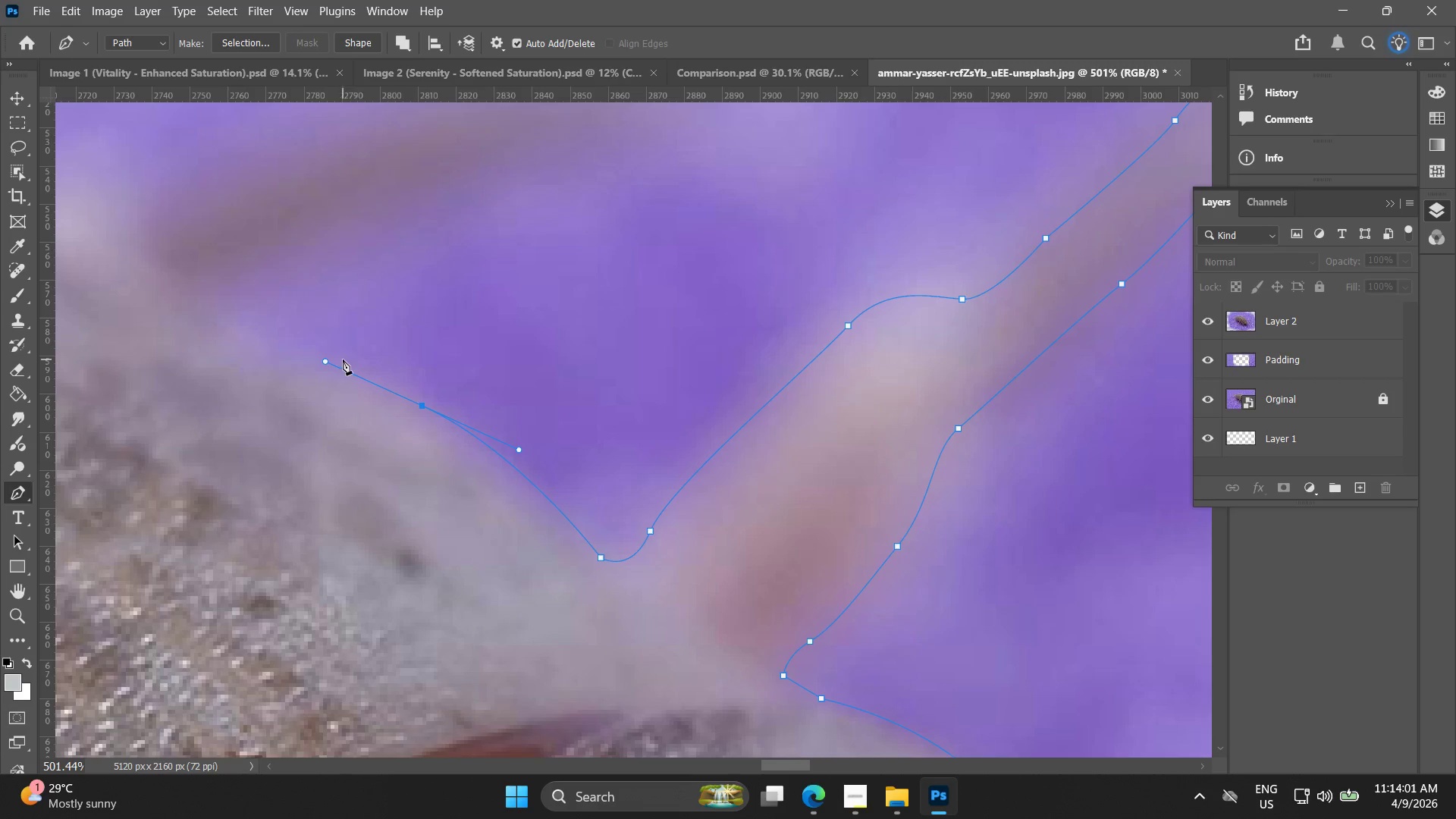 
key(Control+ControlLeft)
 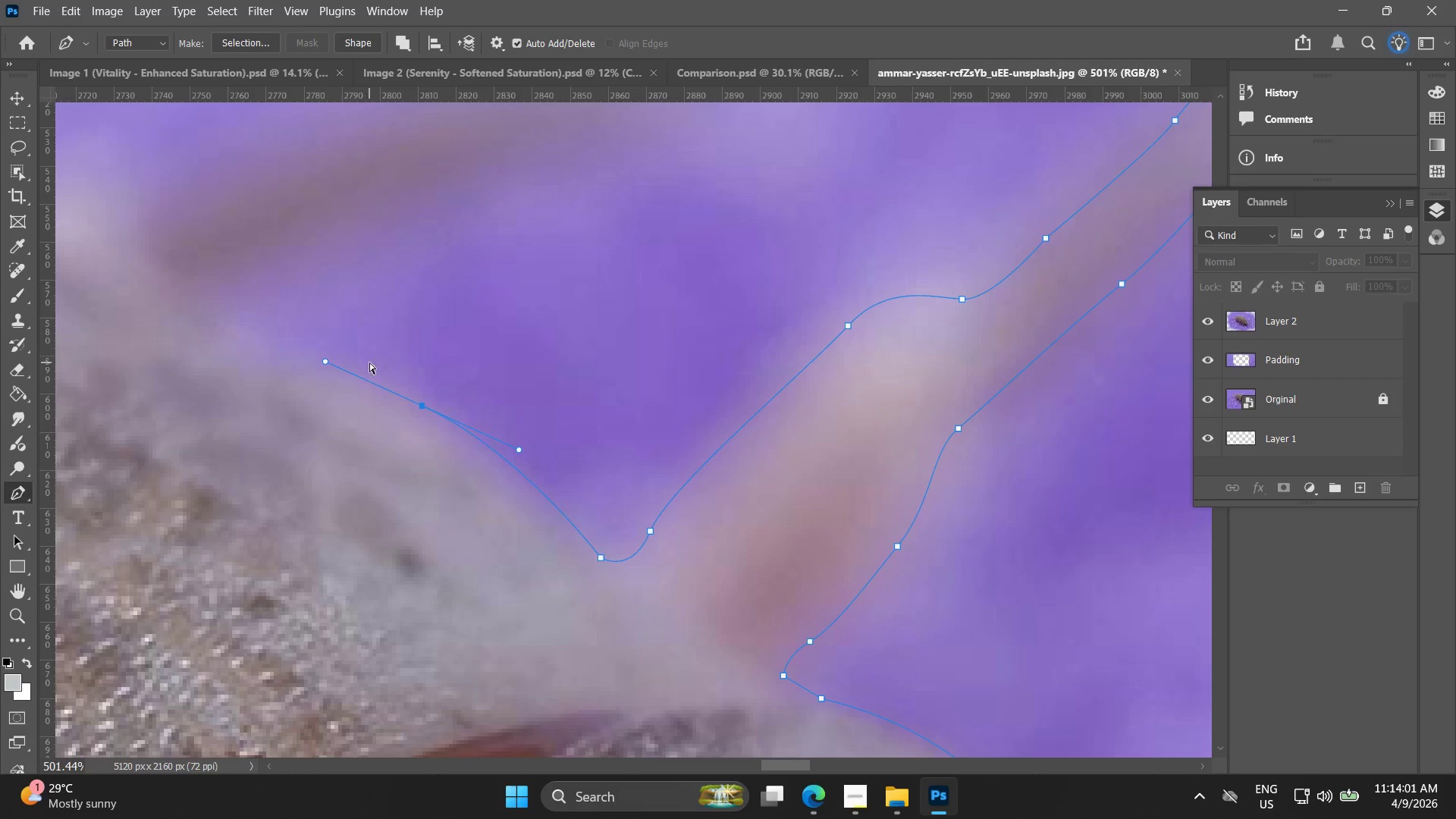 
key(Control+Z)
 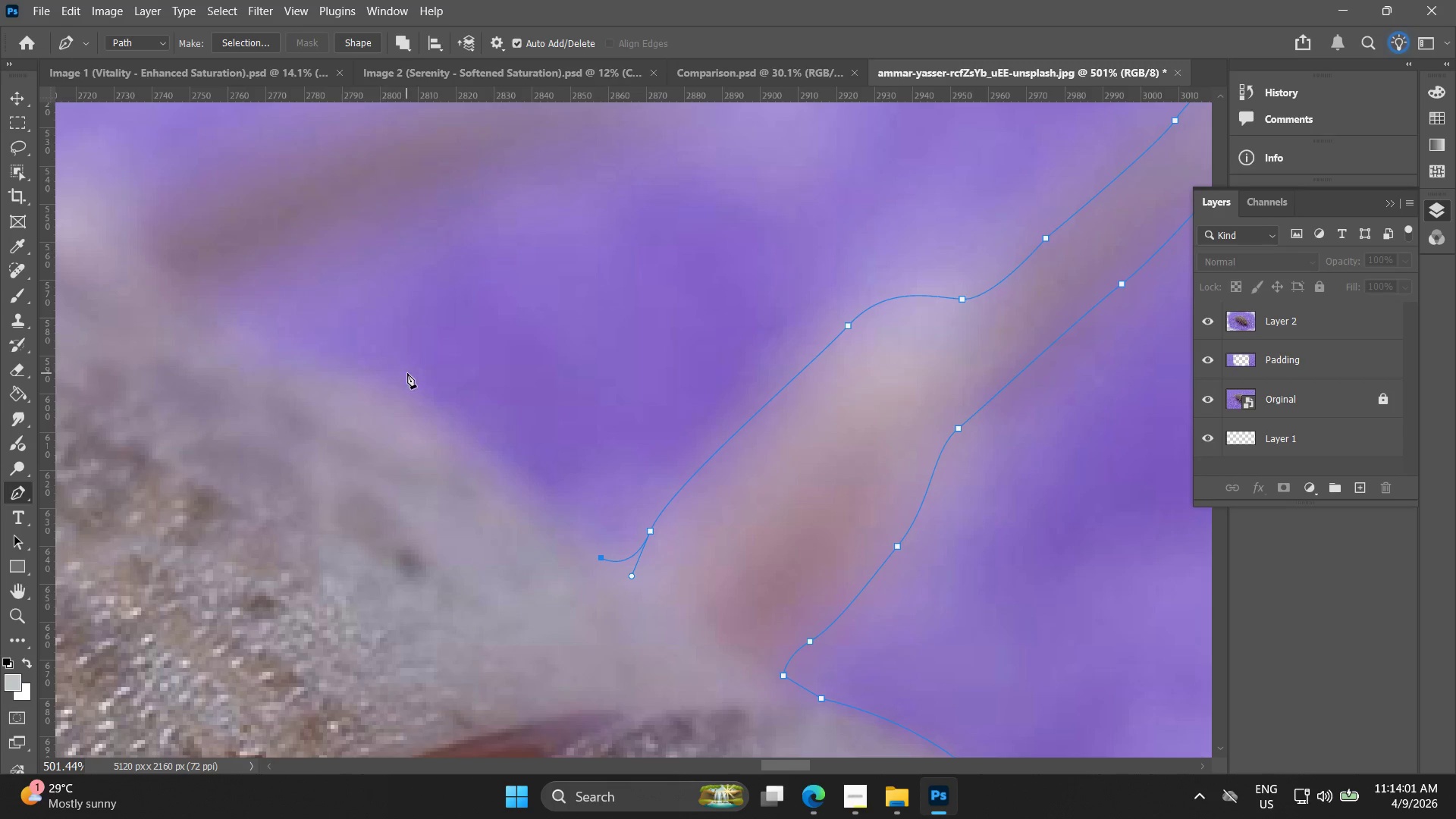 
left_click_drag(start_coordinate=[407, 373], to_coordinate=[361, 369])
 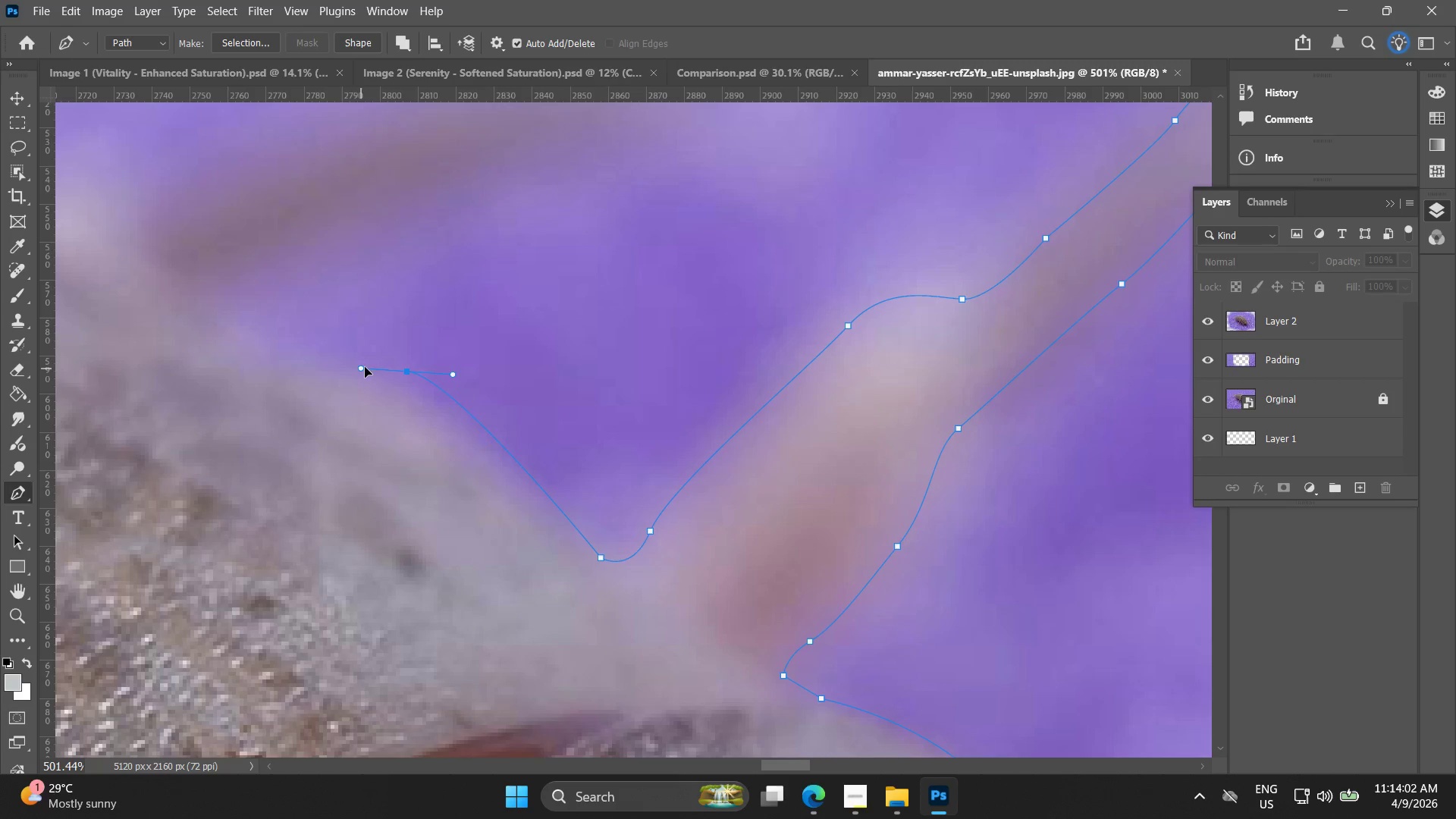 
key(Control+ControlLeft)
 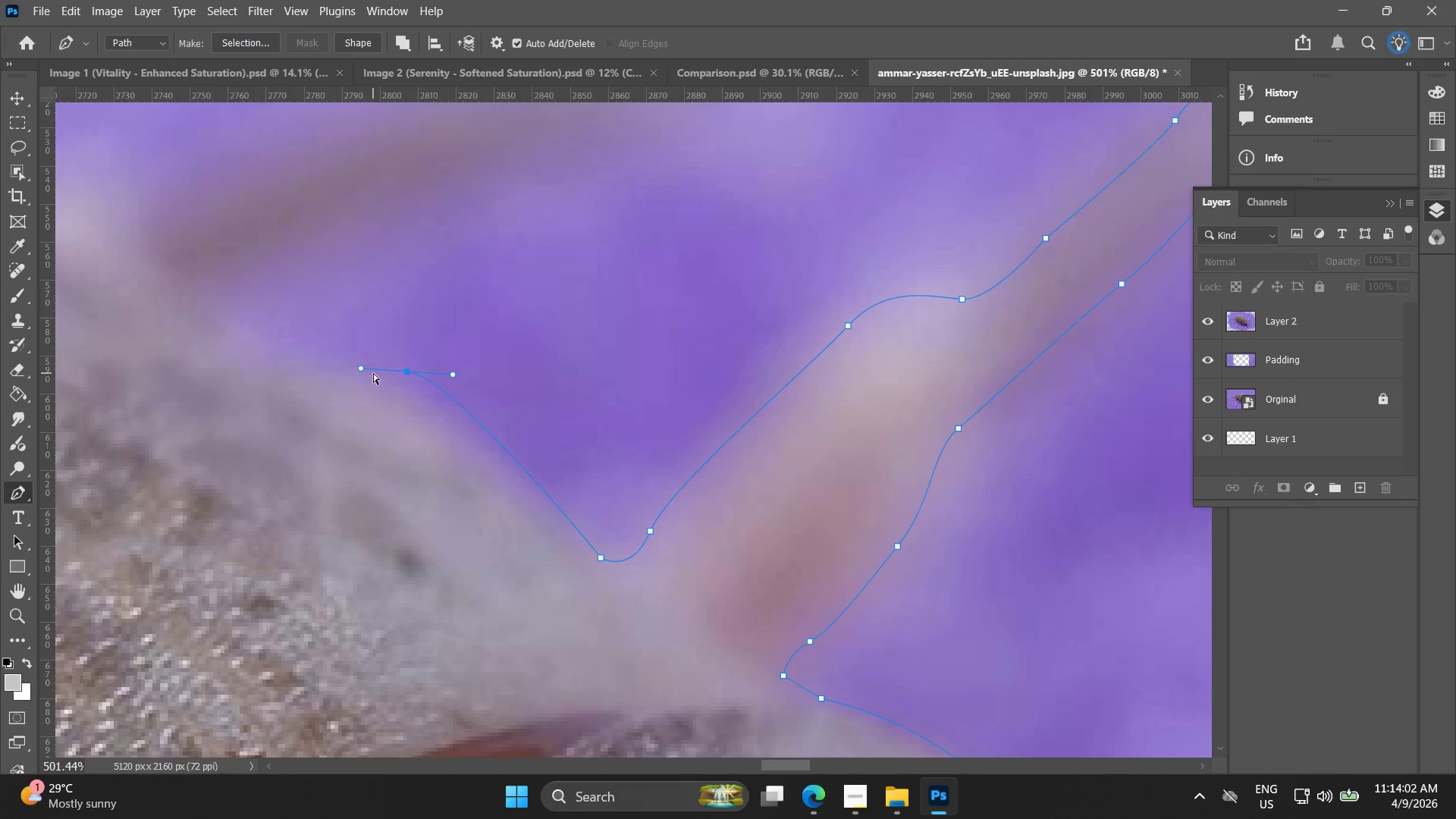 
key(Control+Z)
 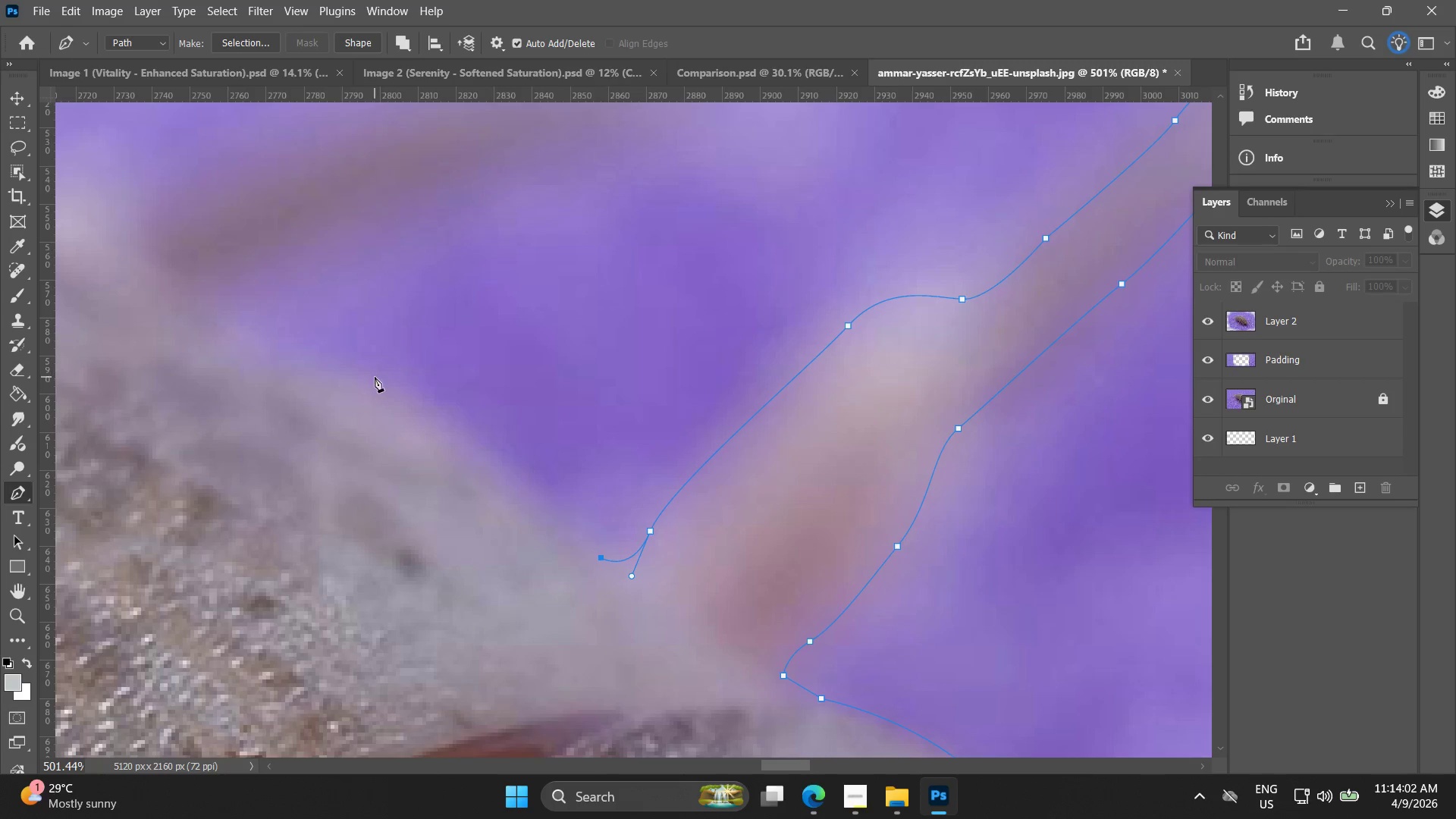 
left_click_drag(start_coordinate=[374, 377], to_coordinate=[284, 356])
 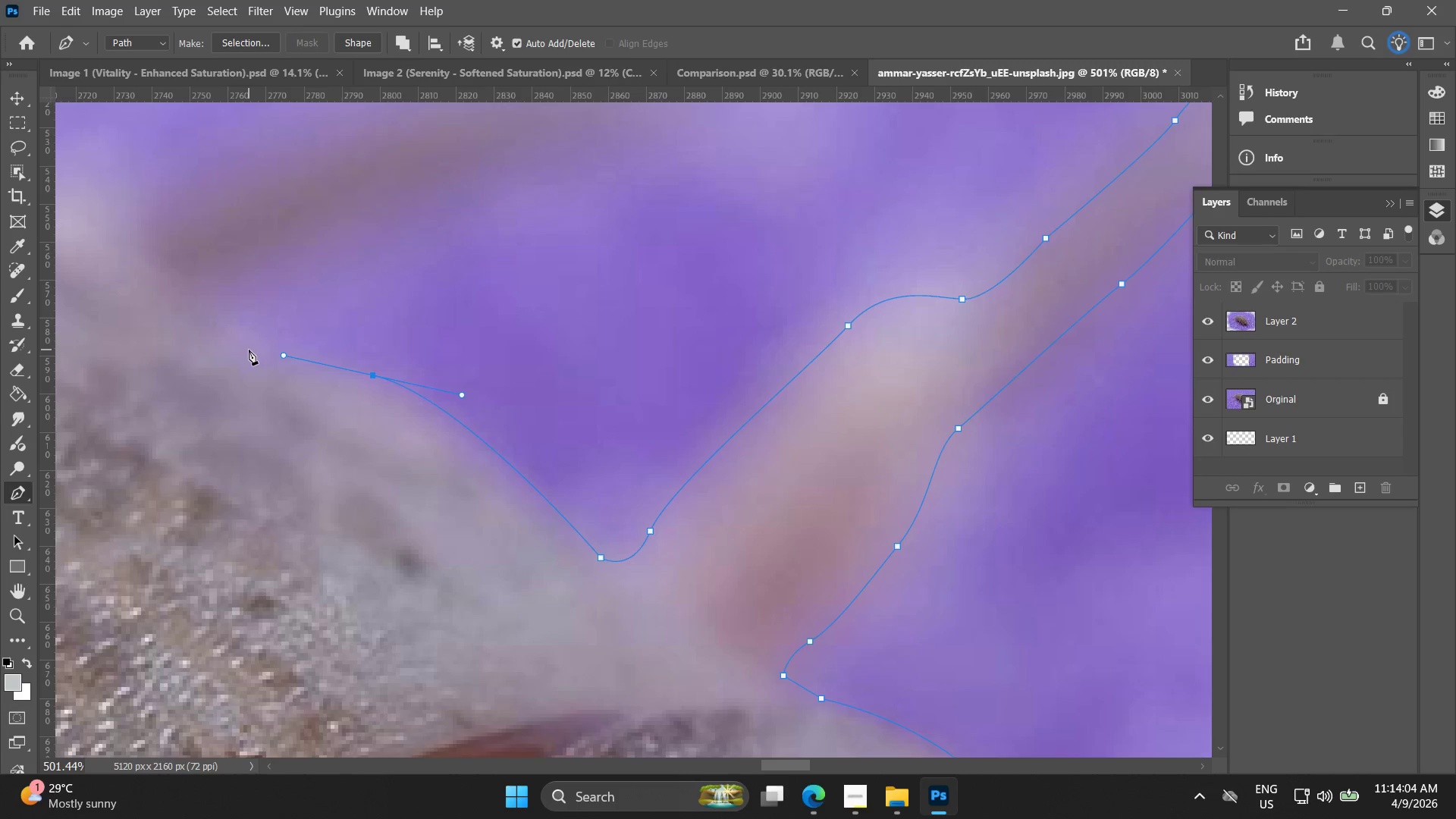 
left_click([251, 347])
 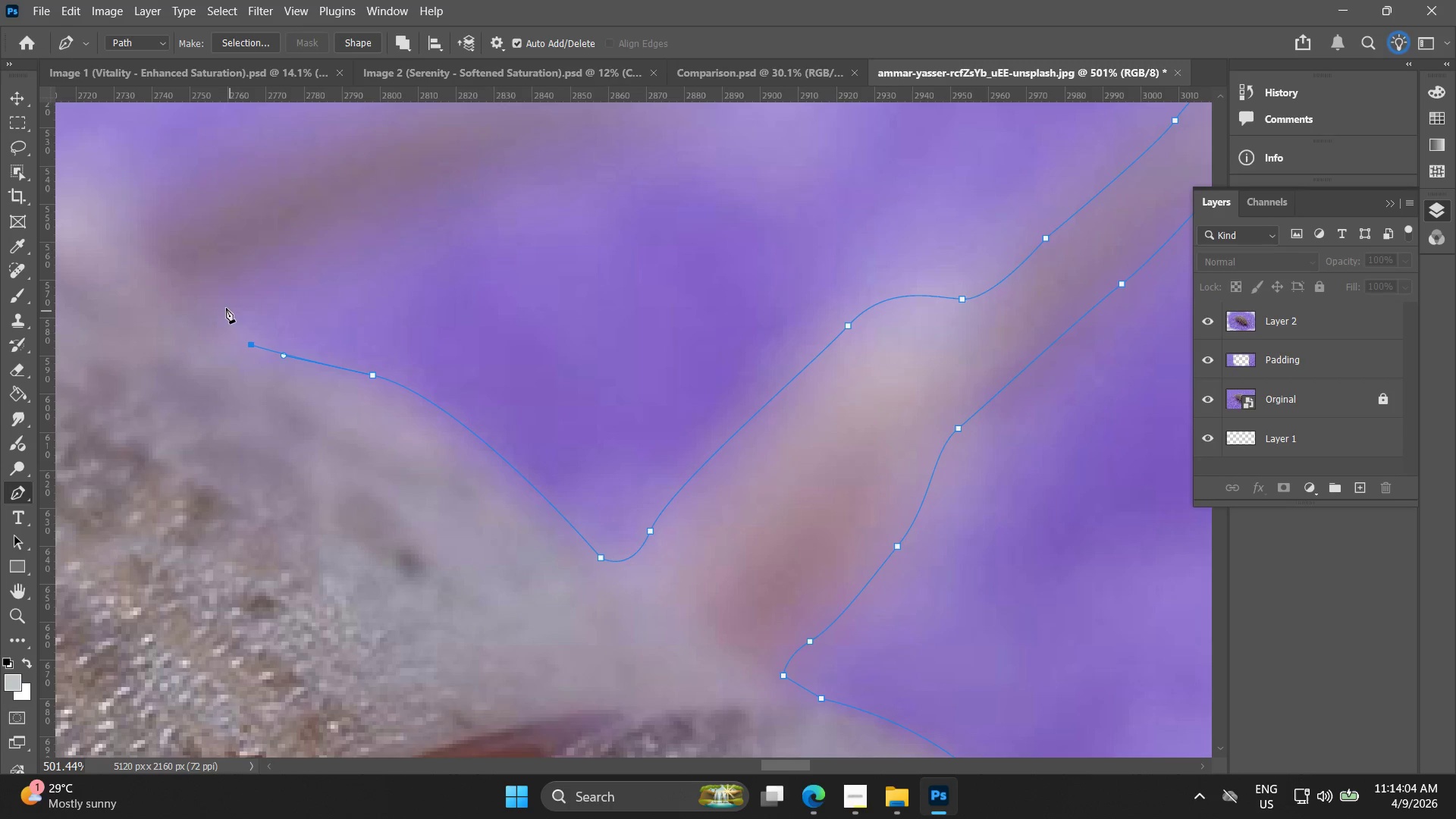 
left_click([218, 303])
 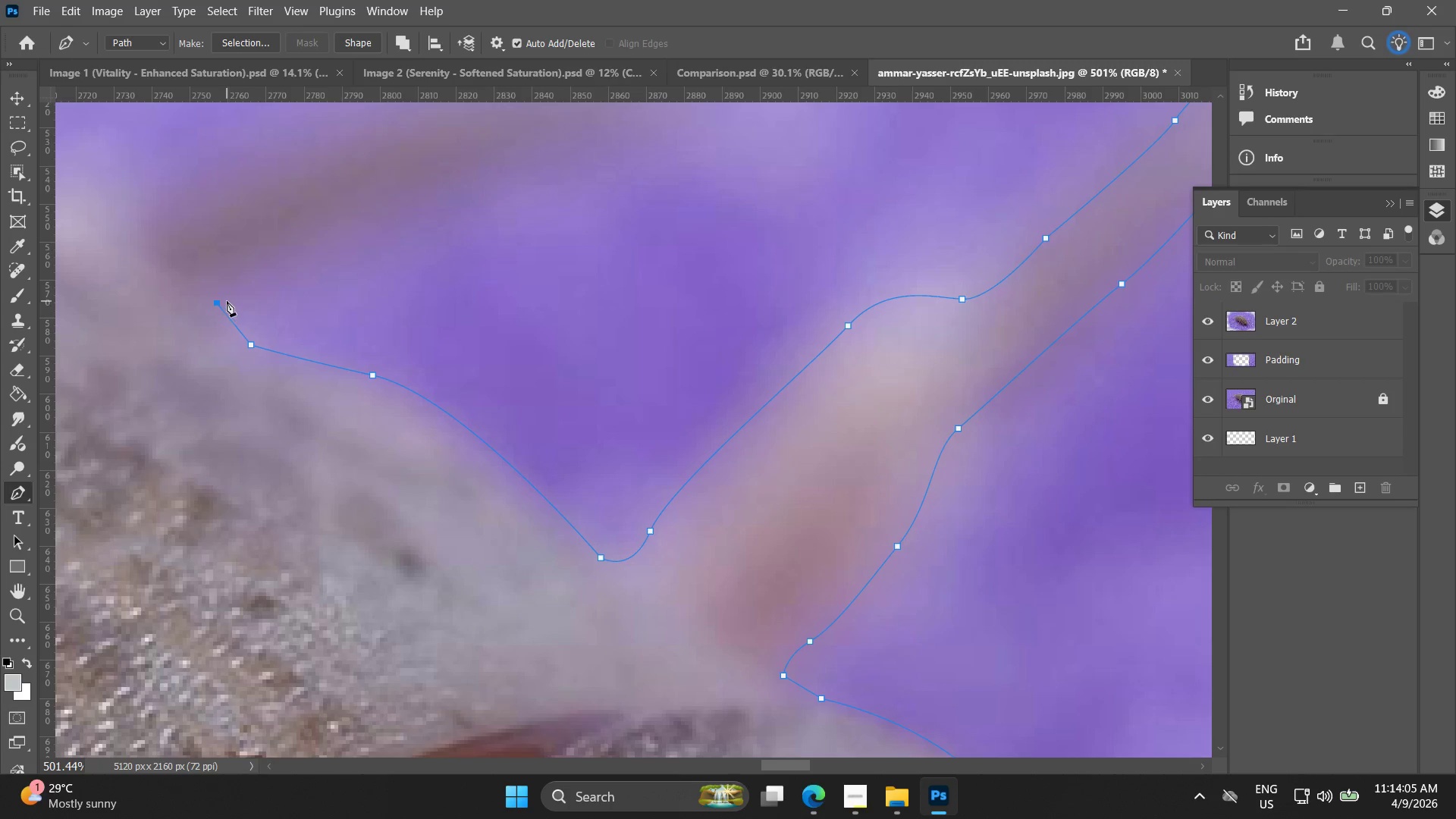 
key(Control+ControlLeft)
 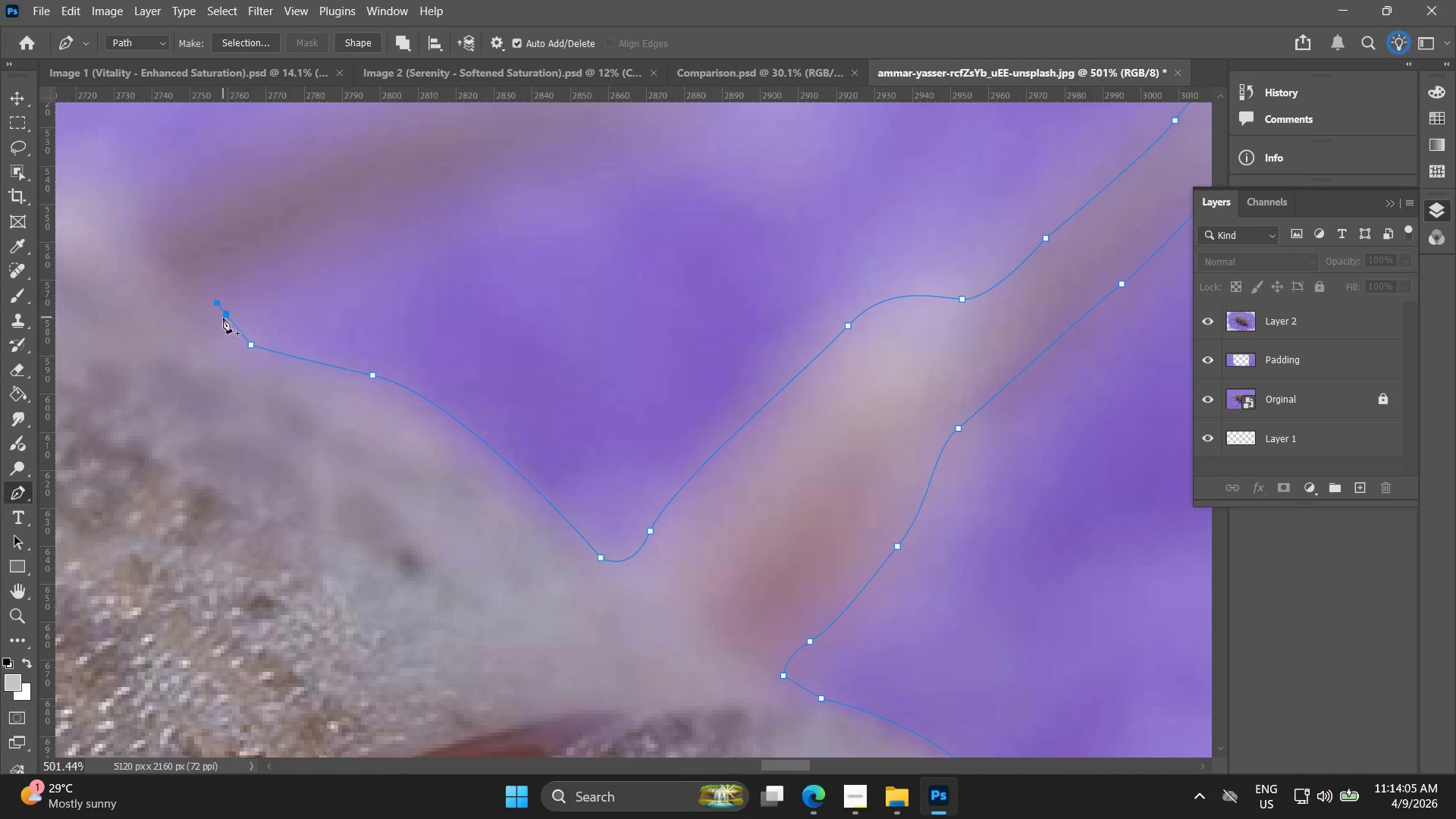 
key(Control+Z)
 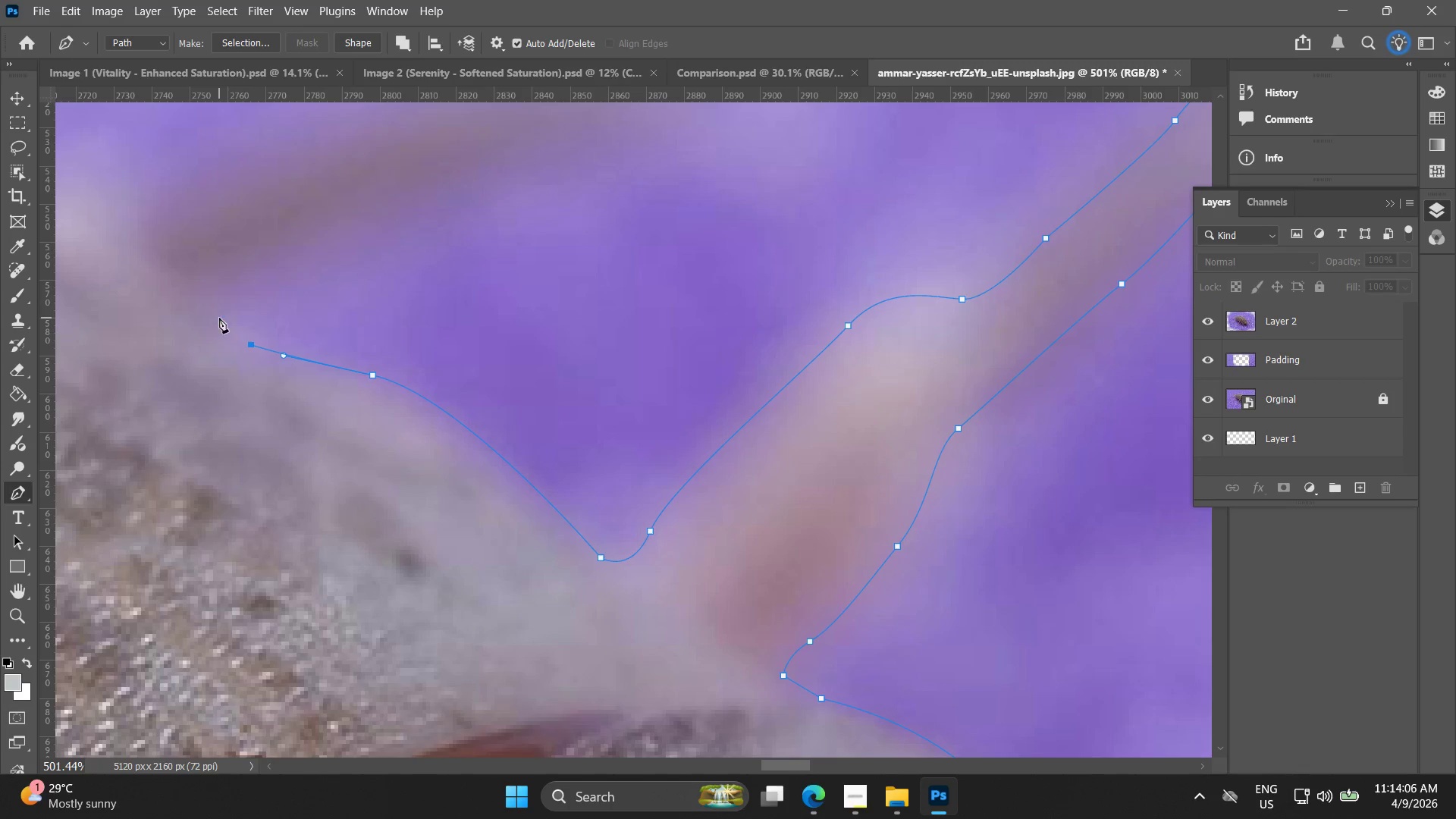 
left_click([218, 318])
 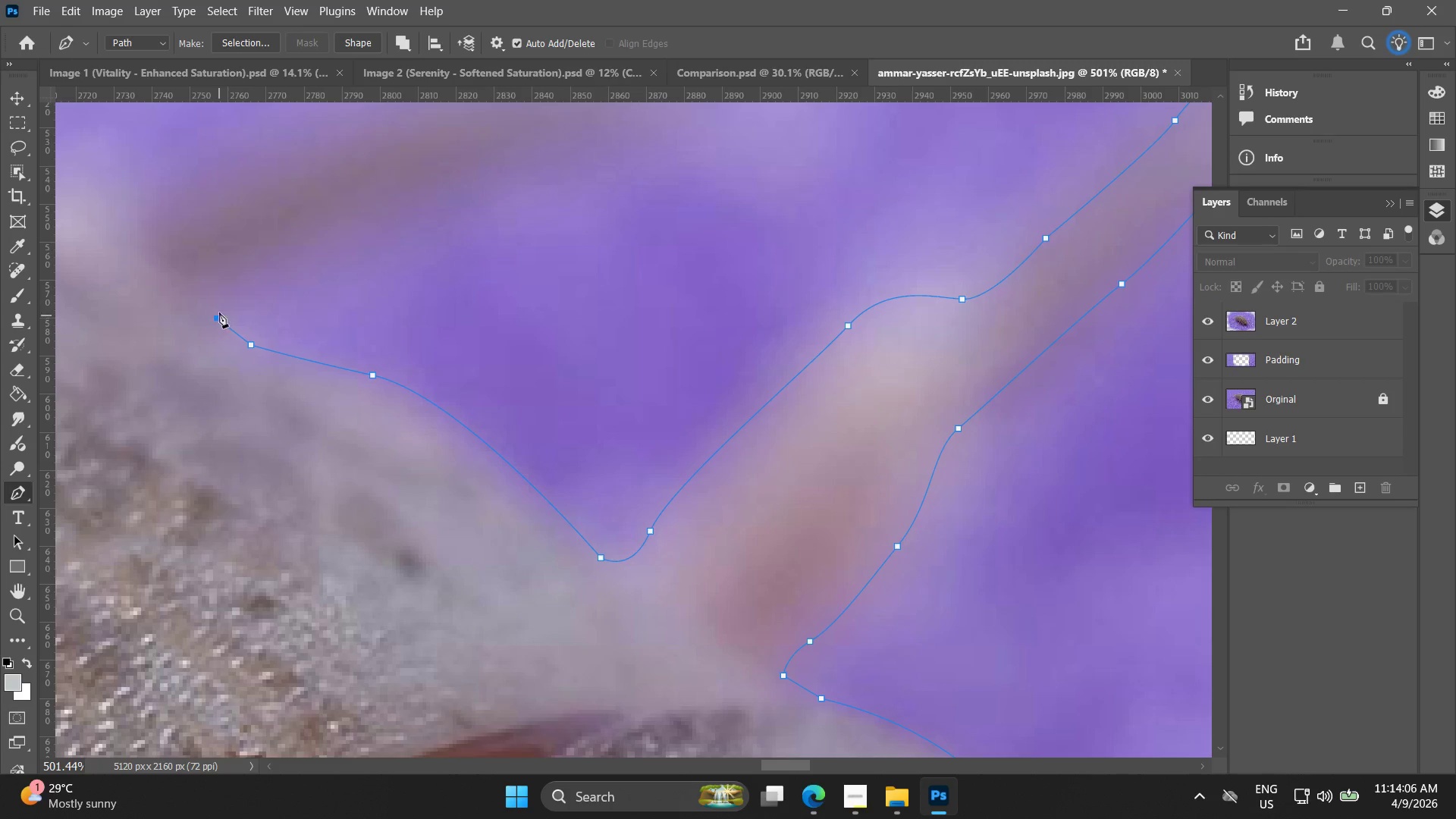 
hold_key(key=Space, duration=0.5)
 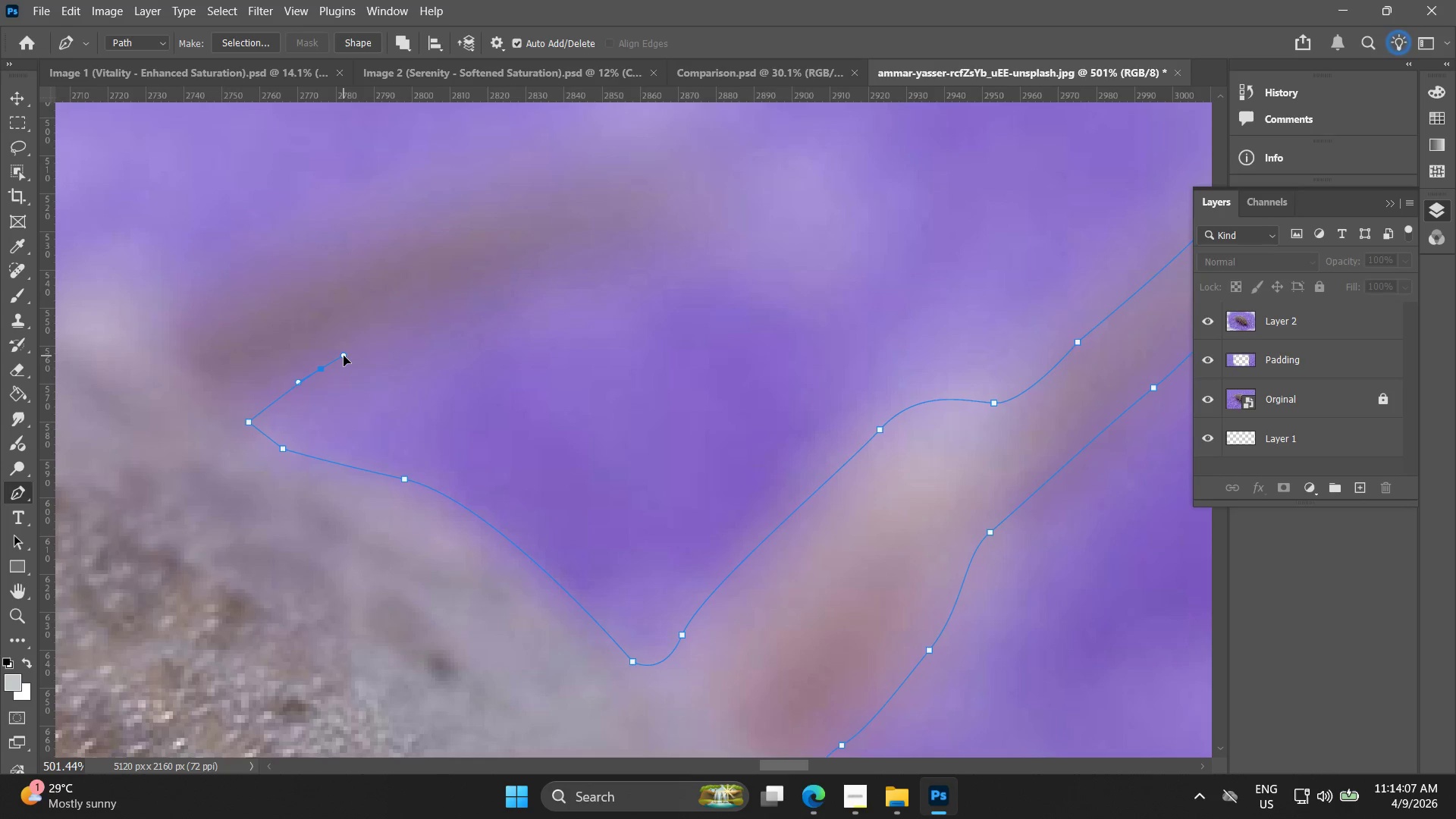 
left_click_drag(start_coordinate=[221, 294], to_coordinate=[253, 398])
 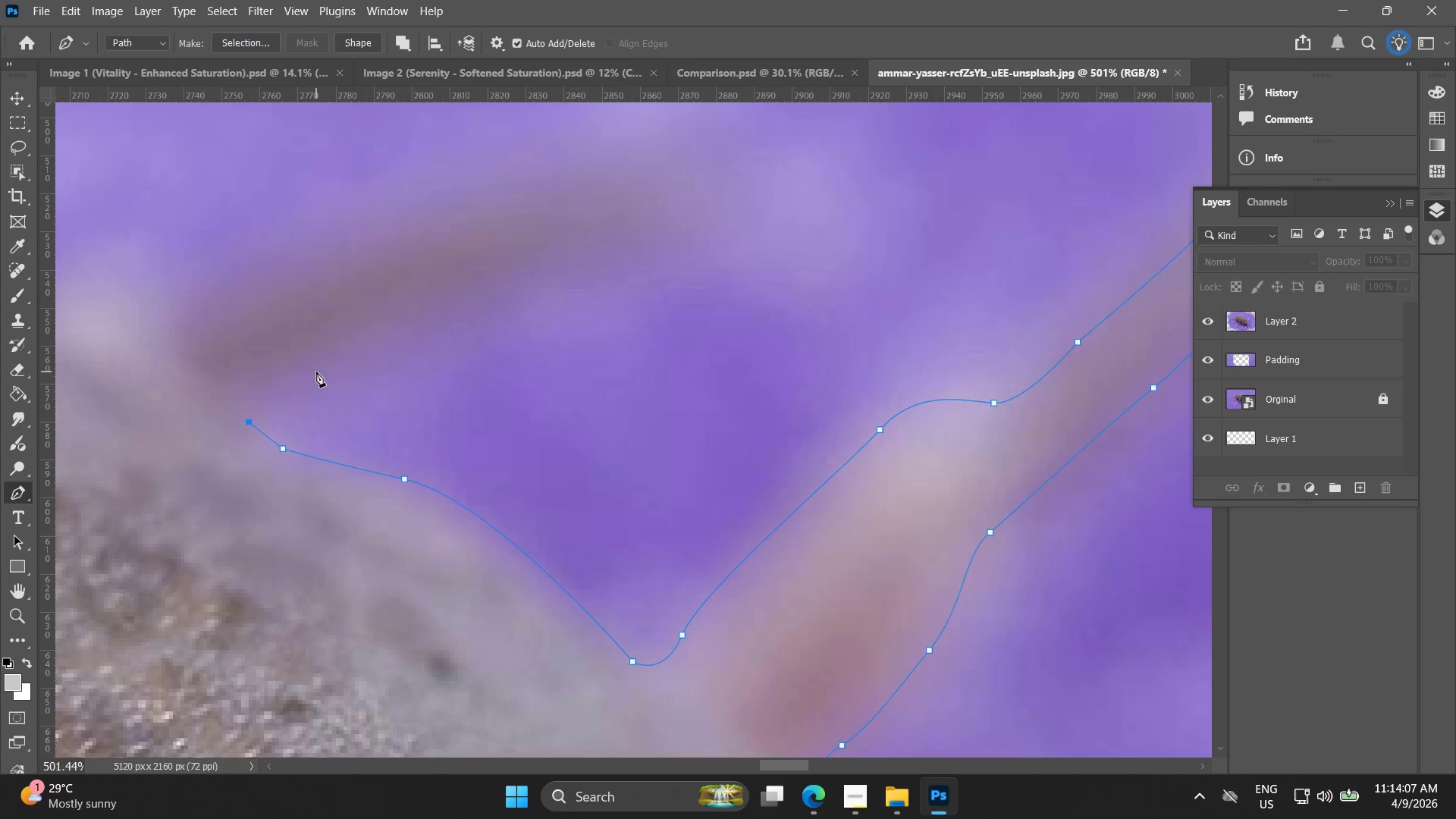 
left_click_drag(start_coordinate=[320, 369], to_coordinate=[370, 343])
 